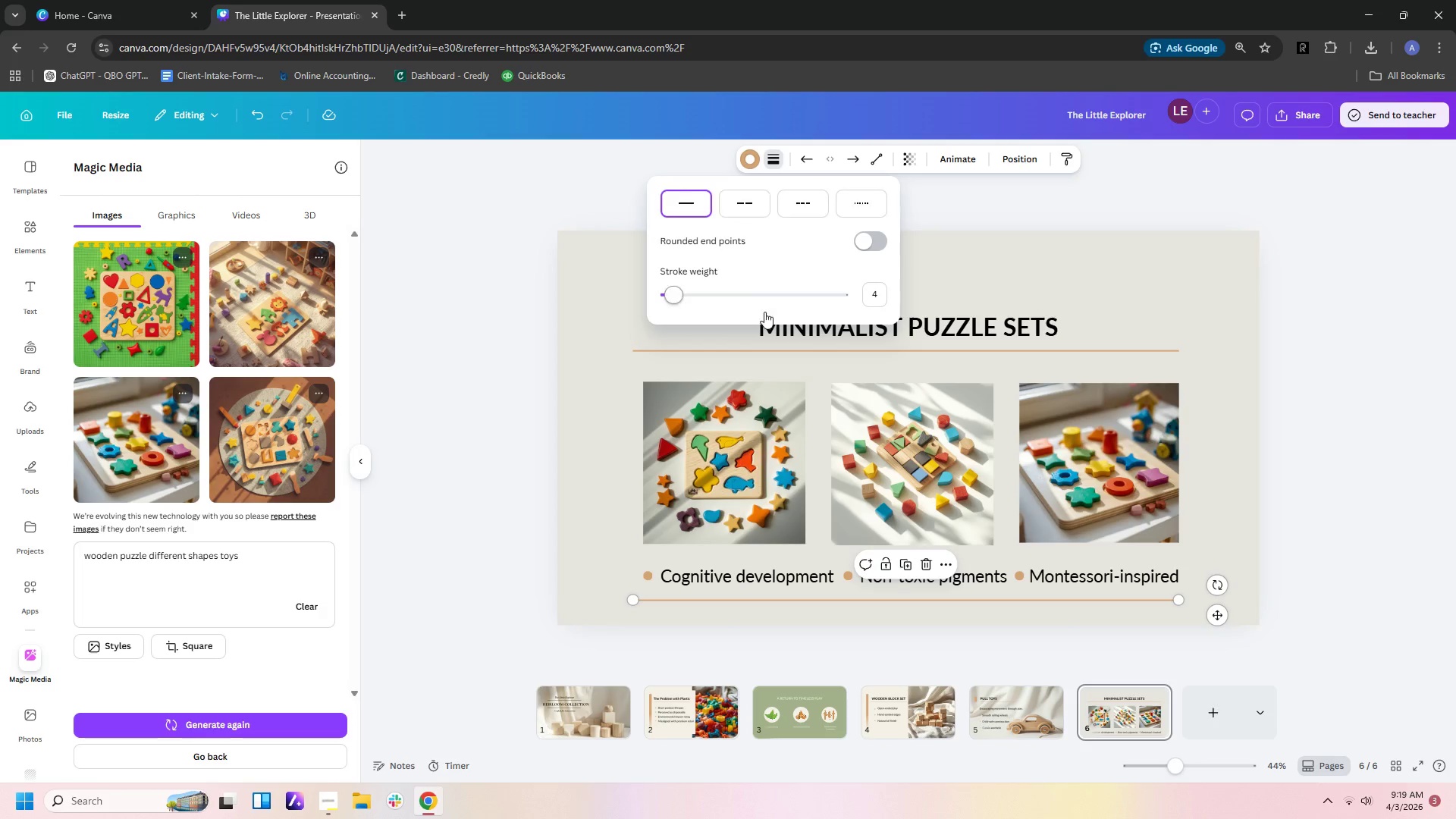 
left_click_drag(start_coordinate=[674, 296], to_coordinate=[670, 295])
 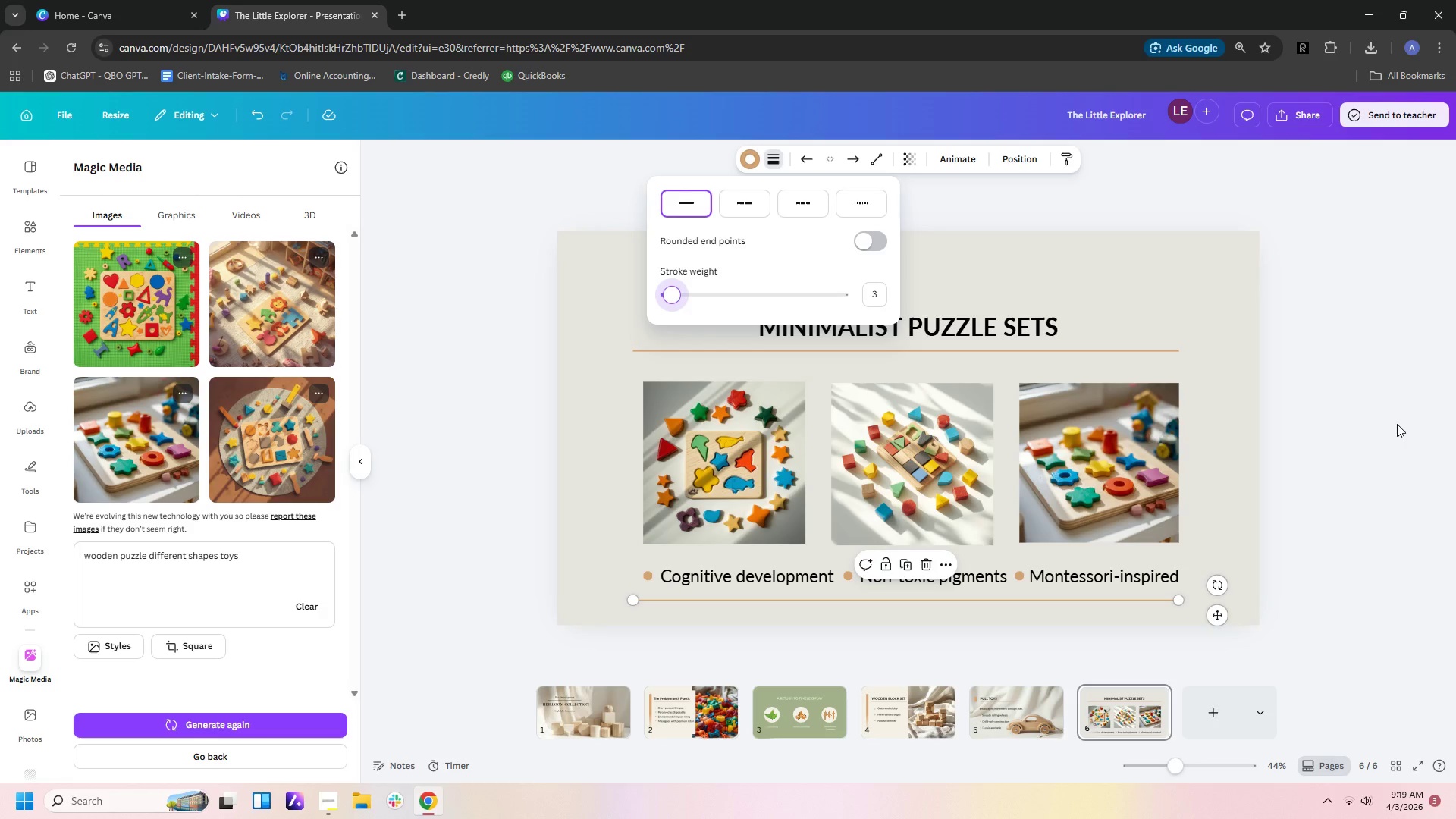 
left_click([1391, 426])
 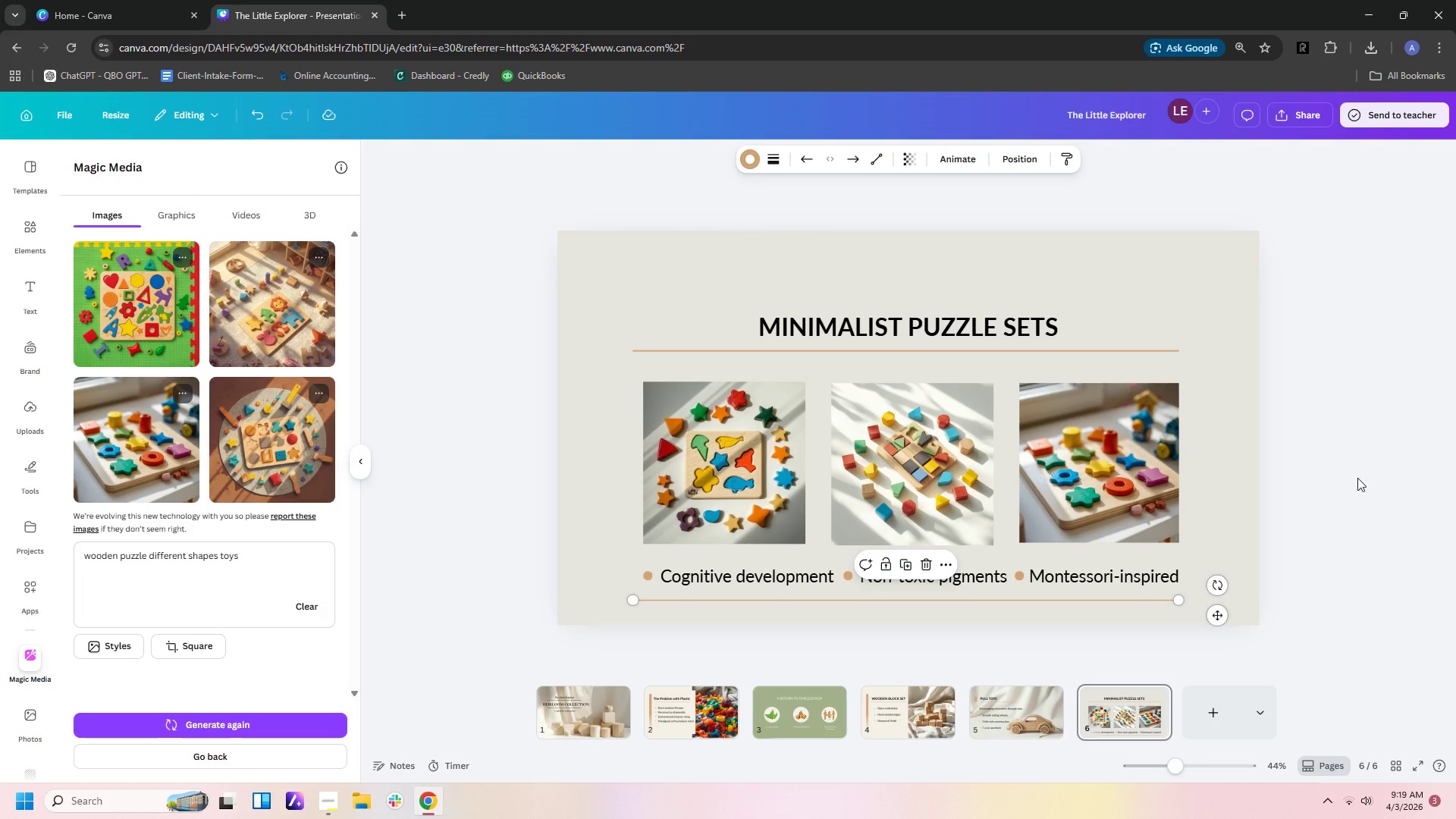 
left_click([1357, 478])
 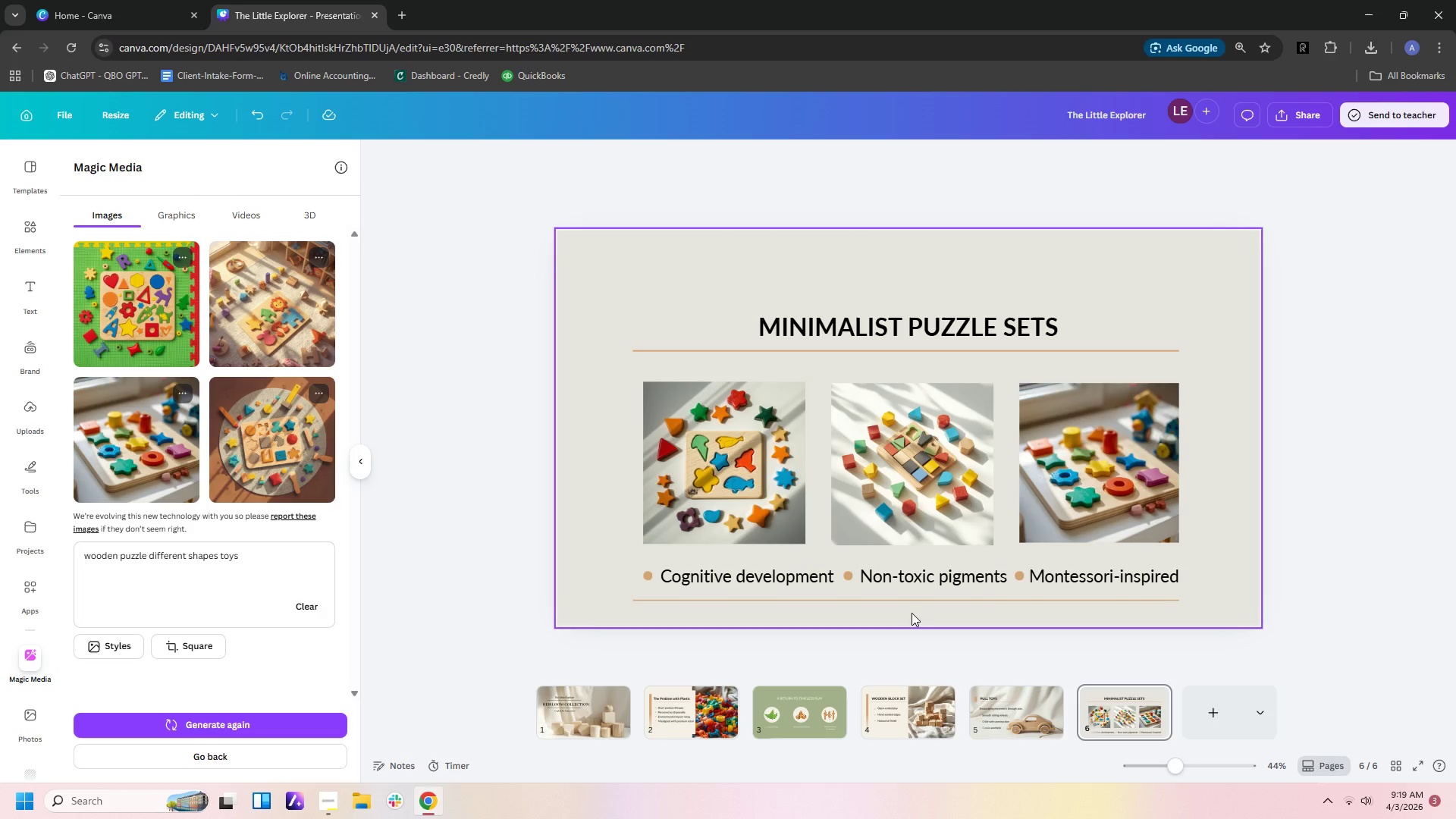 
left_click_drag(start_coordinate=[918, 601], to_coordinate=[925, 598])
 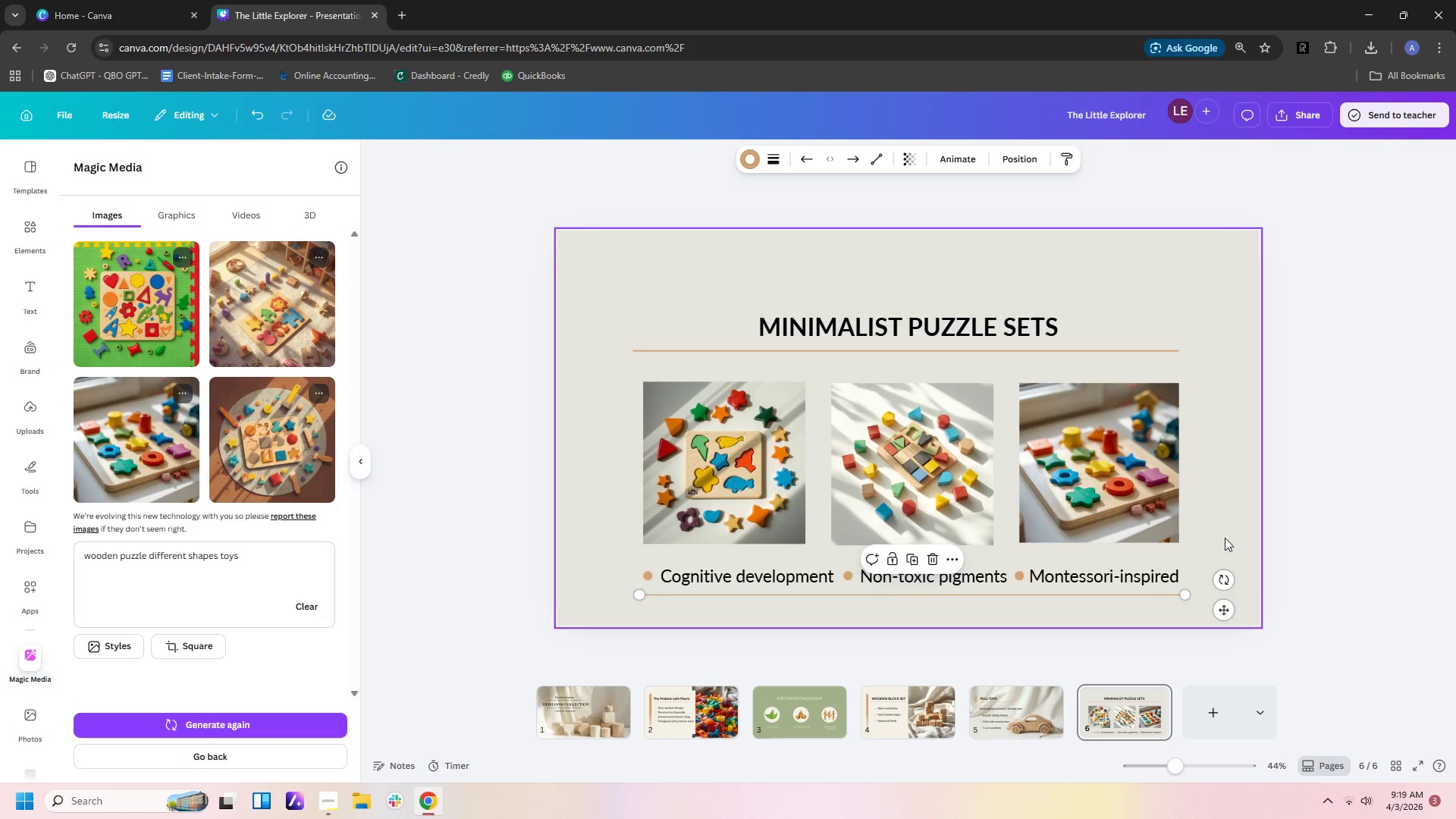 
left_click([1225, 538])
 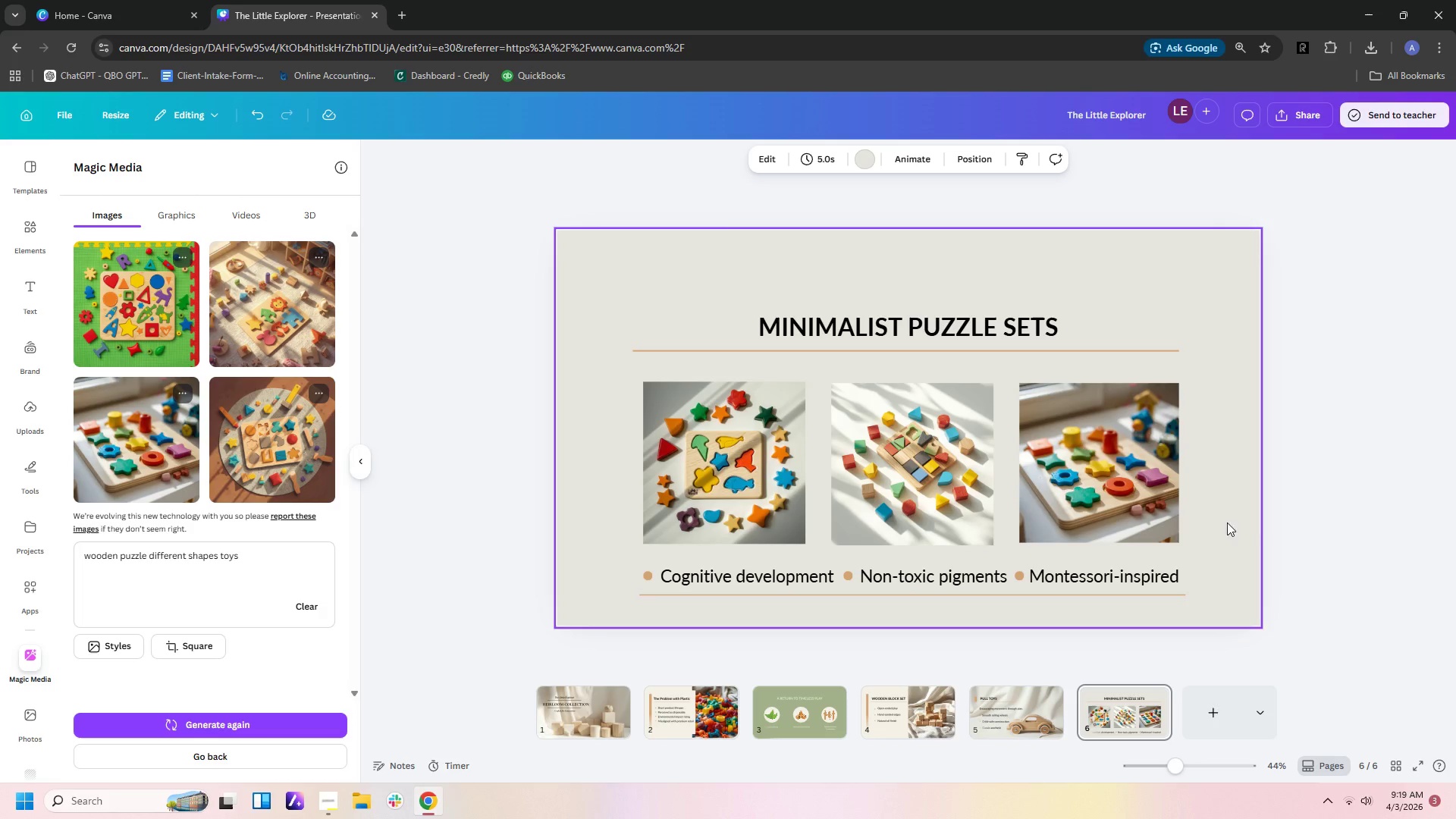 
left_click([1232, 507])
 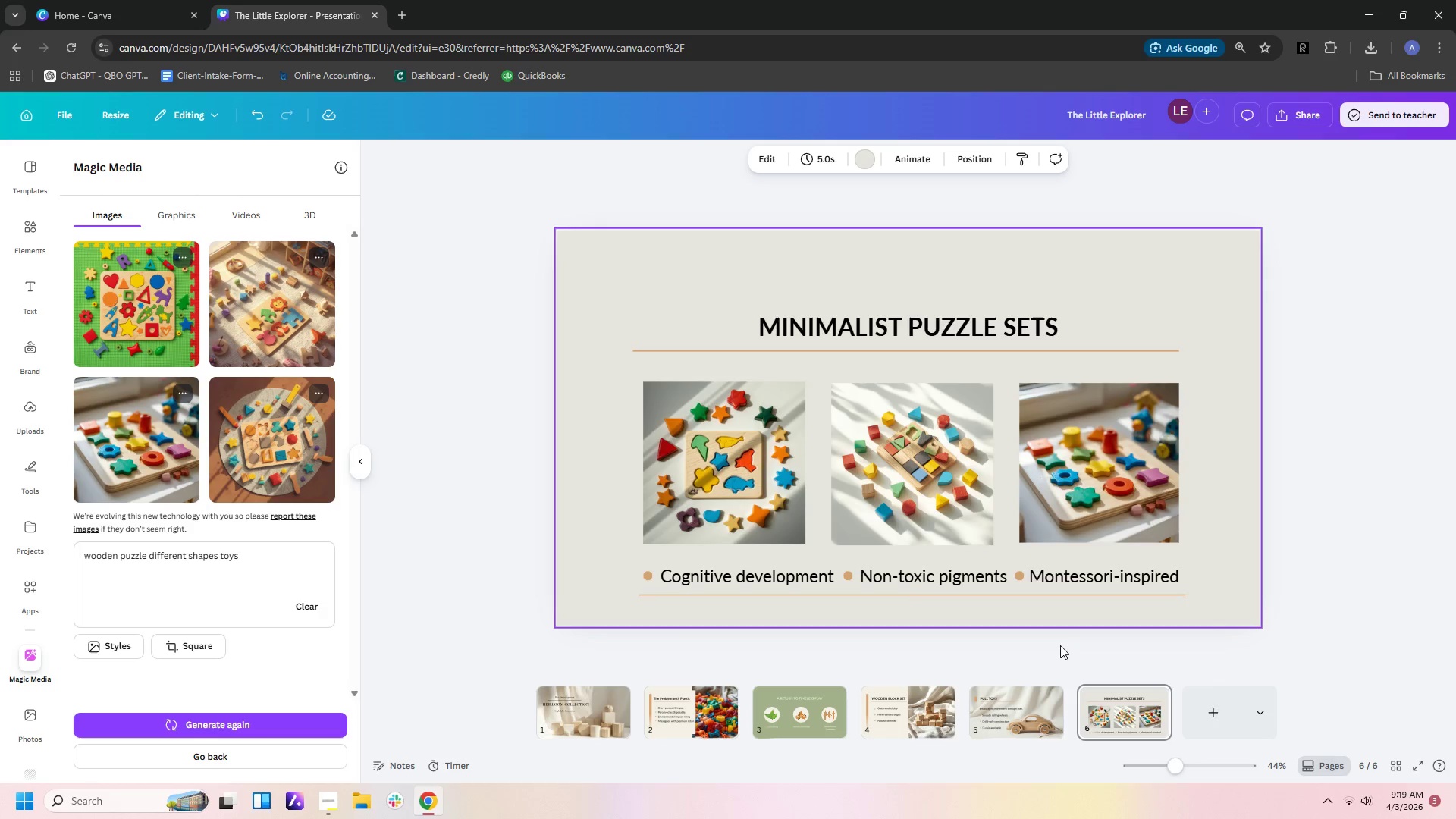 
wait(6.11)
 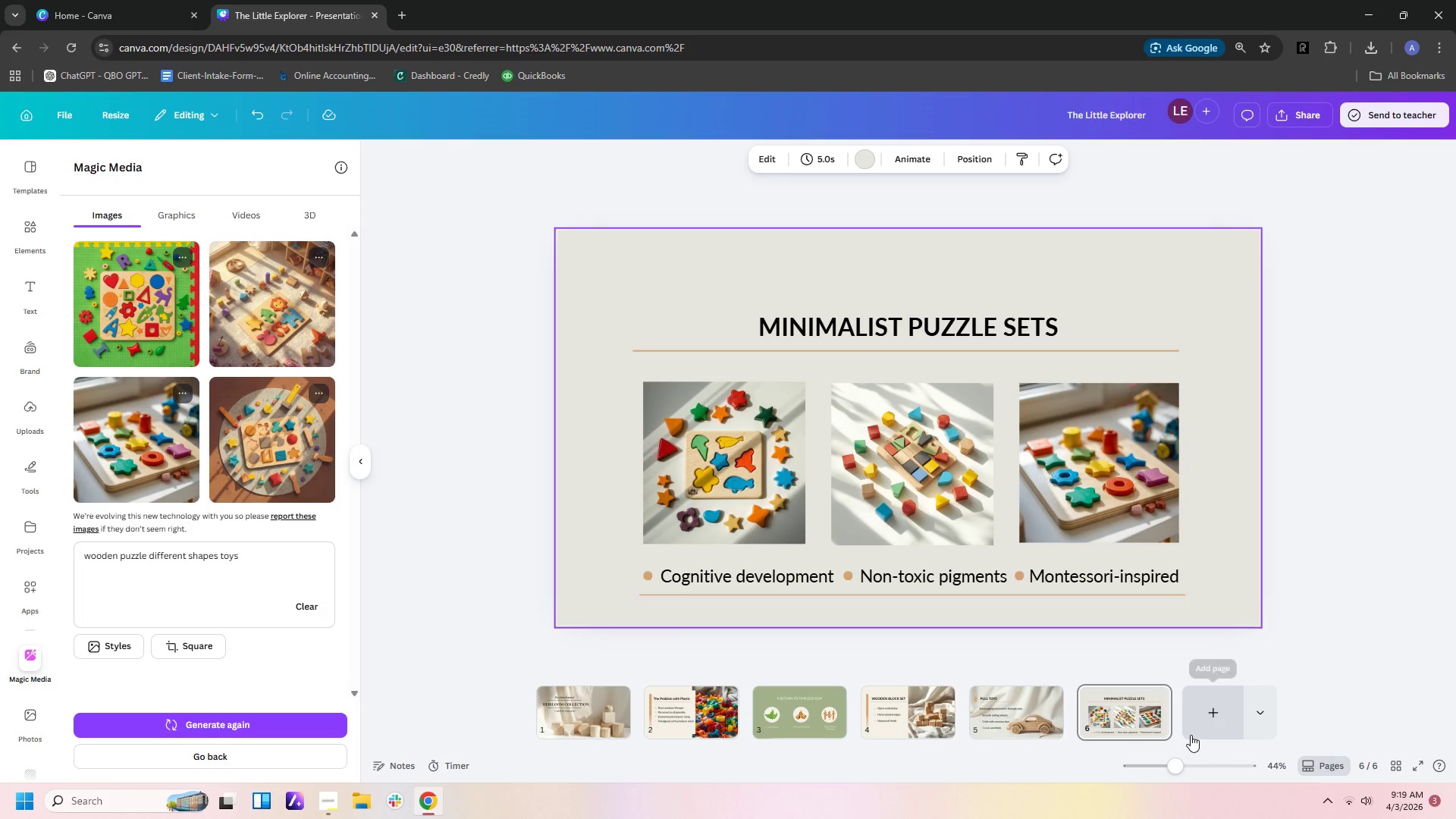 
left_click([1217, 718])
 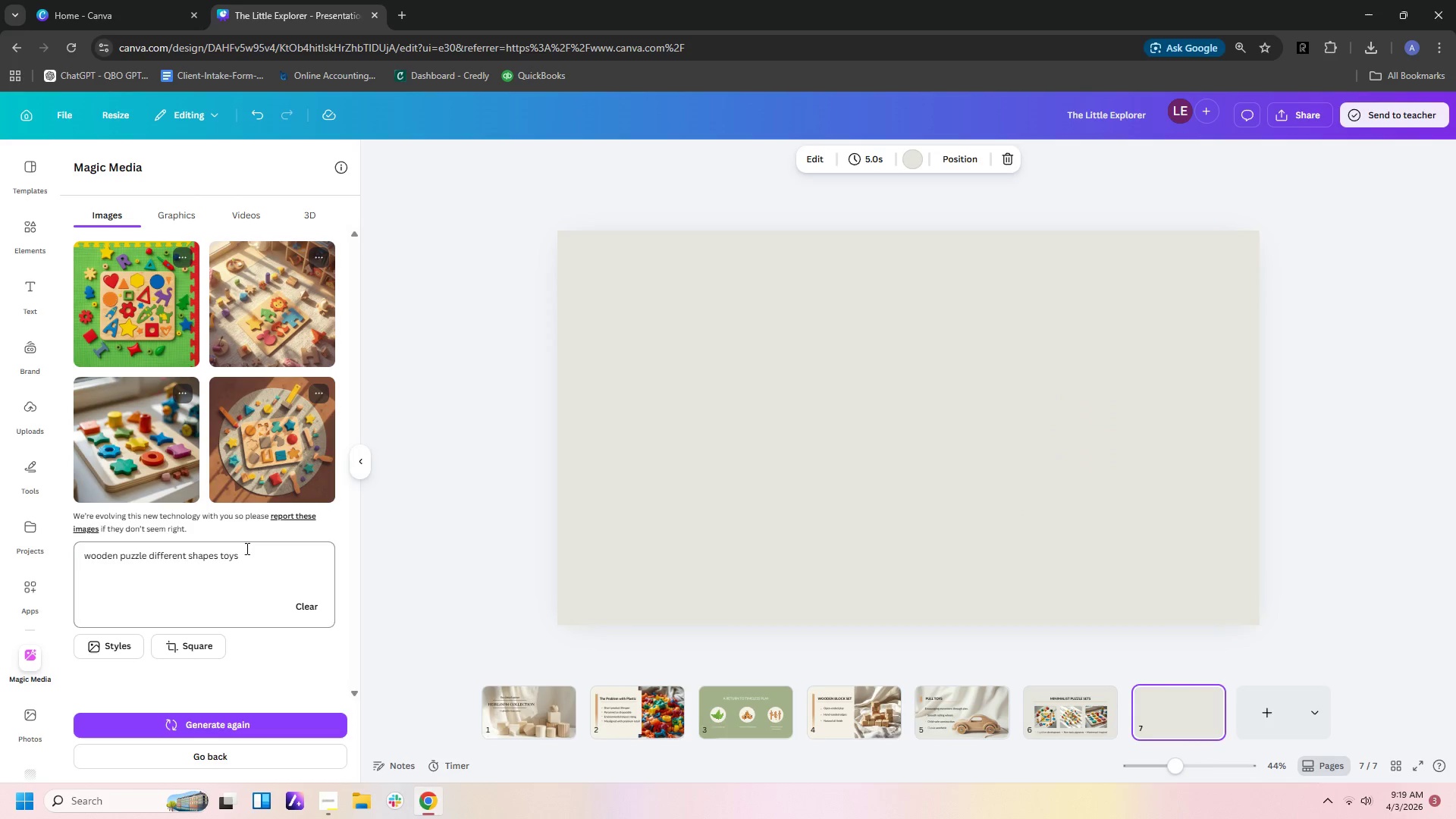 
wait(5.72)
 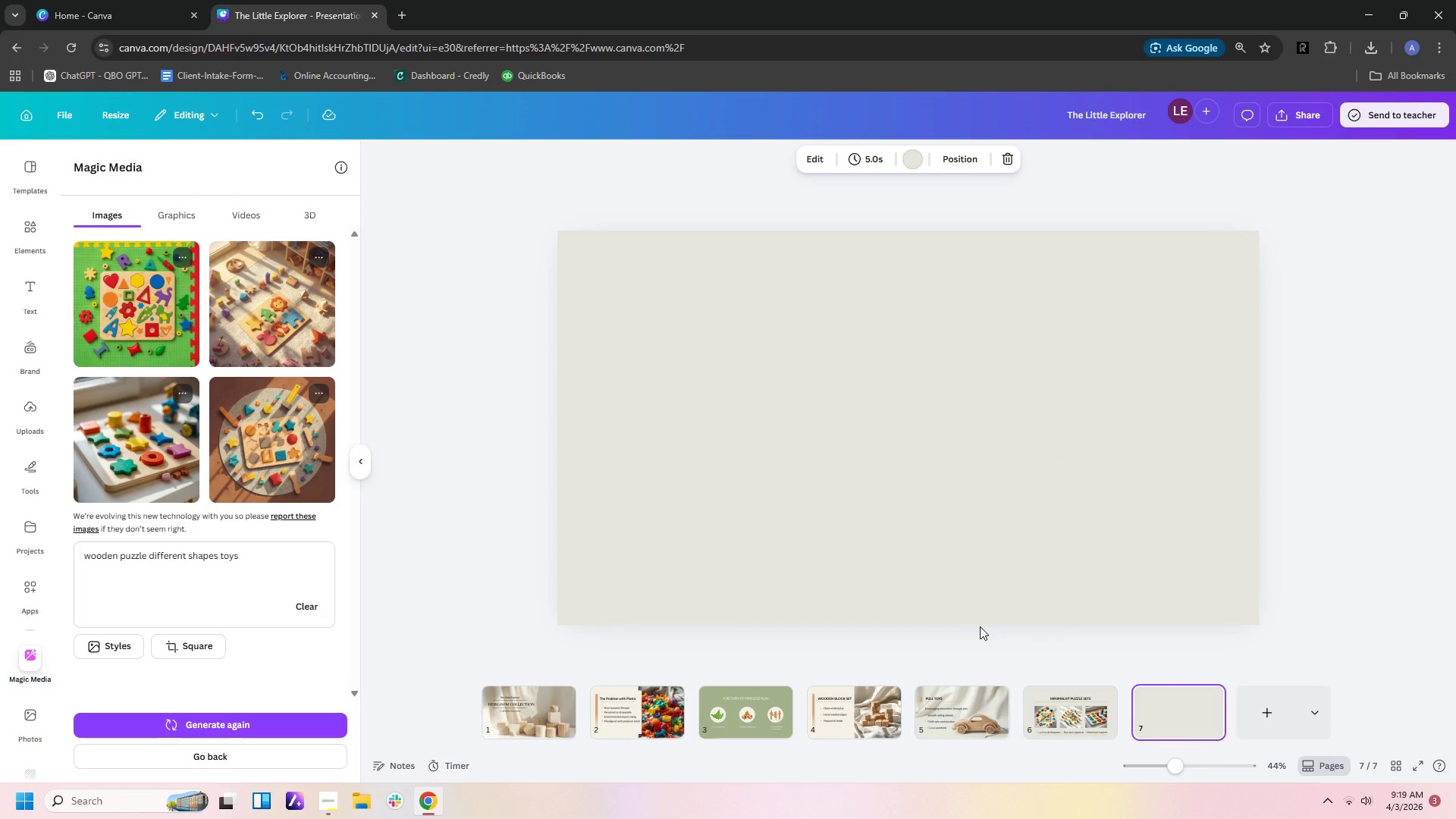 
left_click_drag(start_coordinate=[117, 555], to_coordinate=[126, 554])
 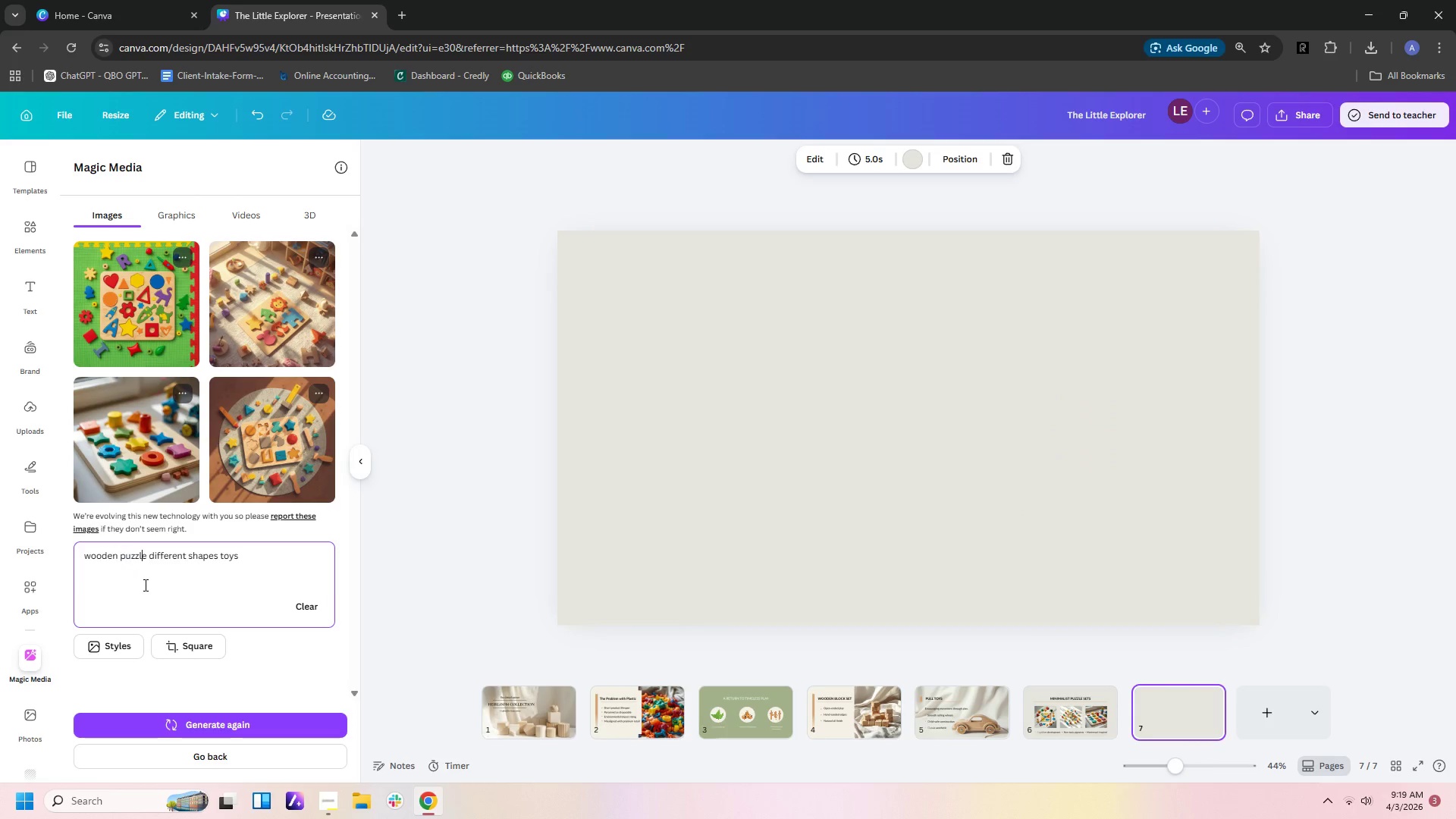 
left_click([144, 585])
 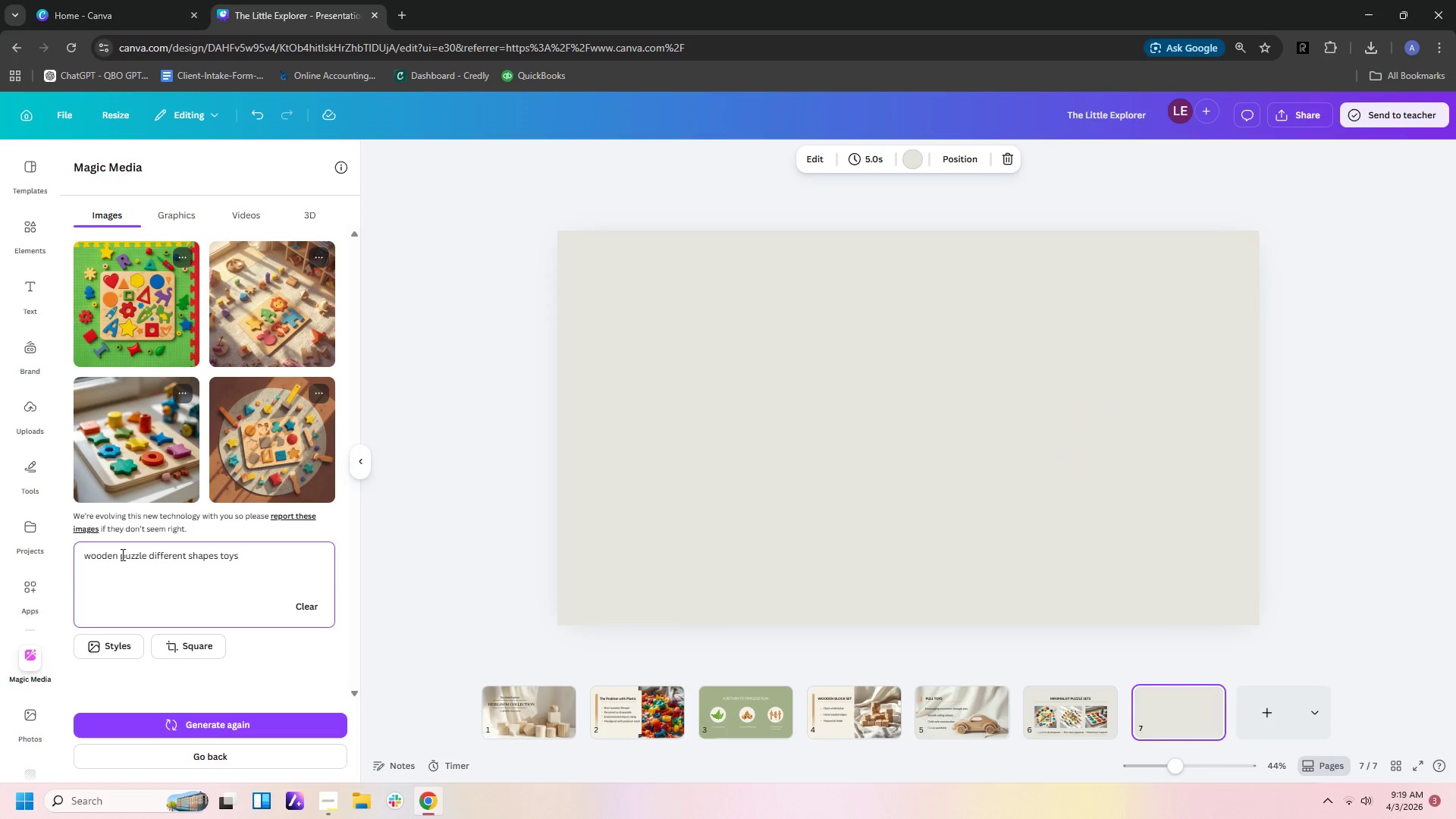 
left_click_drag(start_coordinate=[121, 554], to_coordinate=[218, 554])
 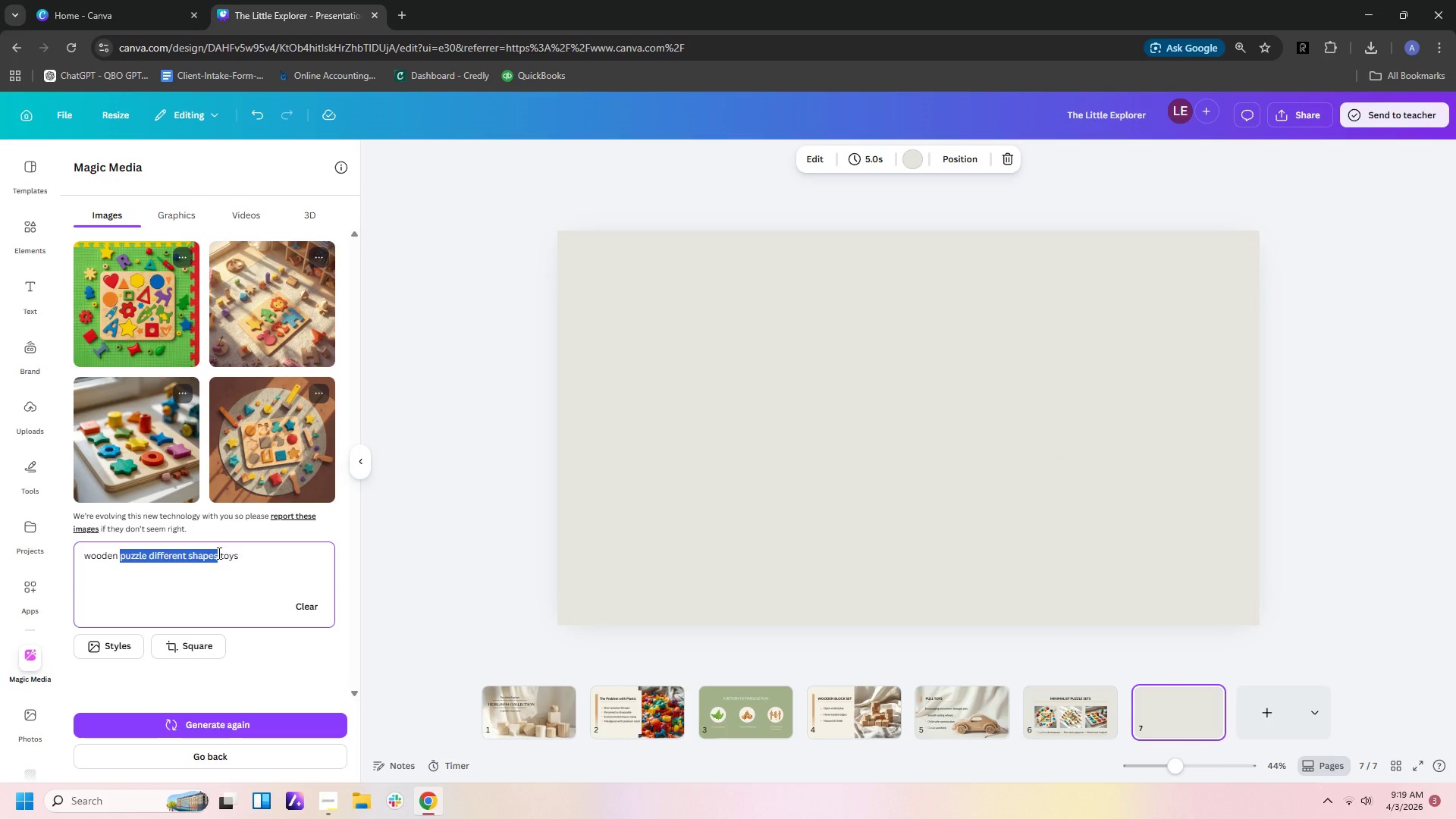 
type(stacking)
 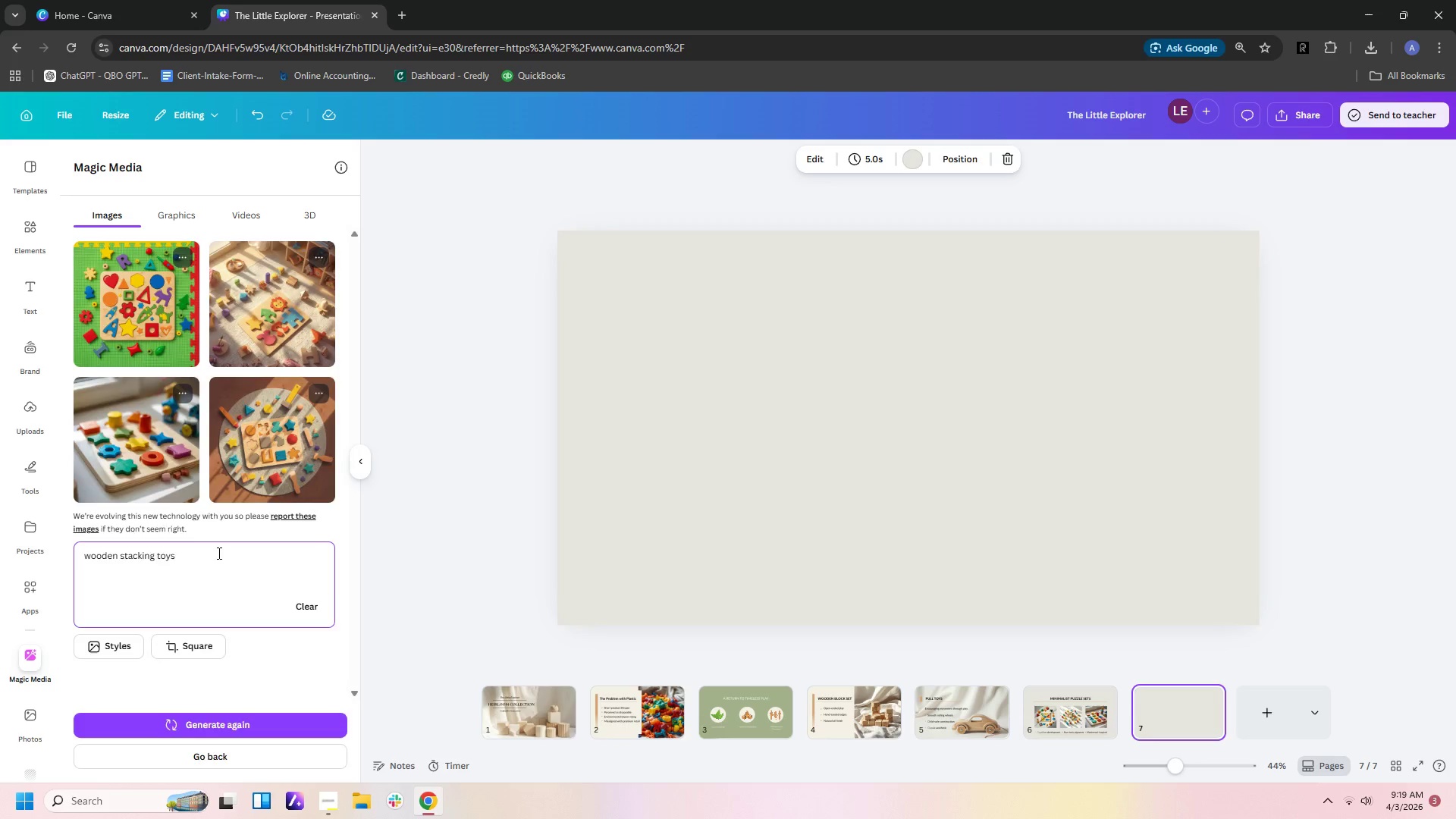 
key(Enter)
 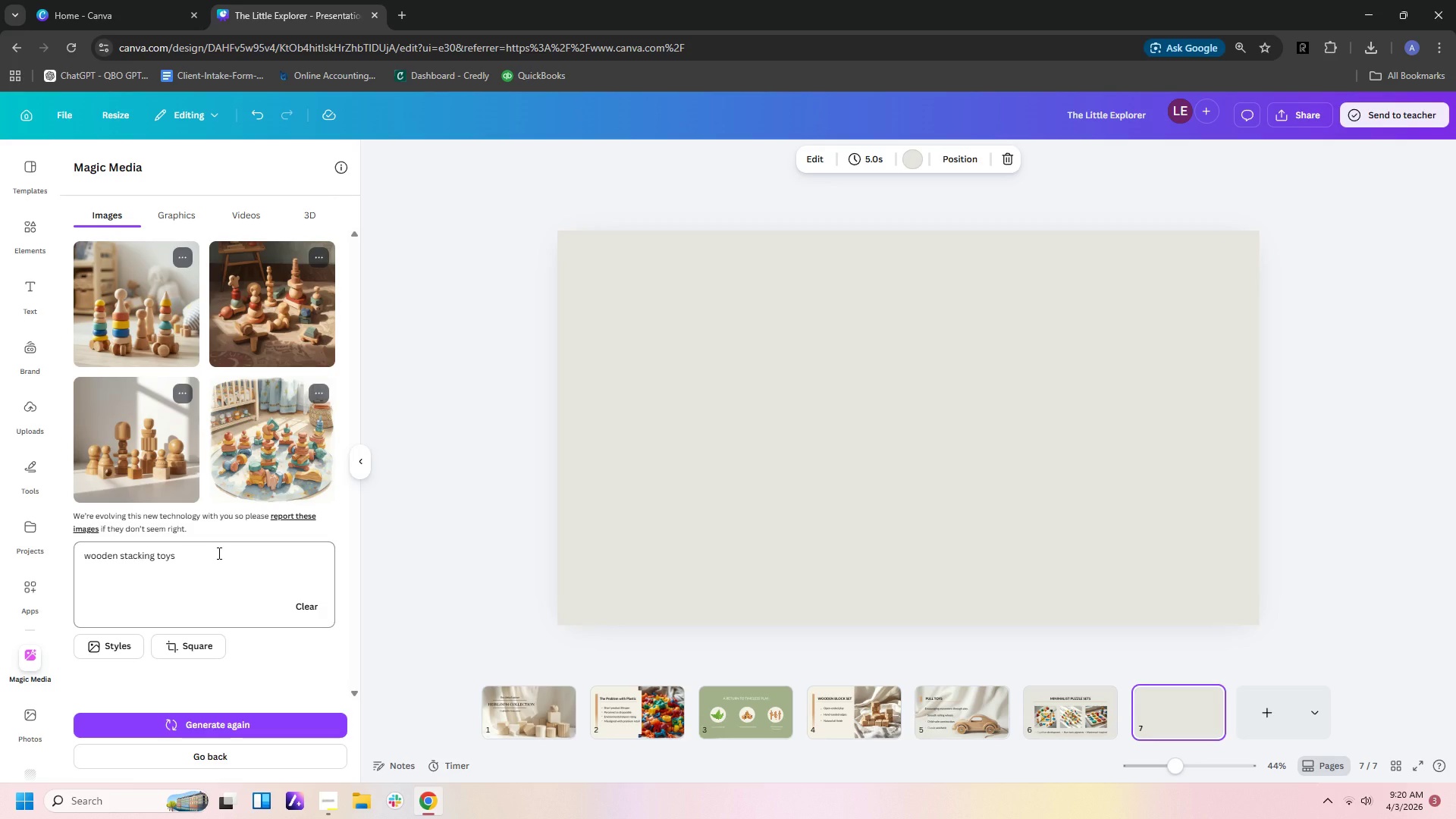 
wait(29.7)
 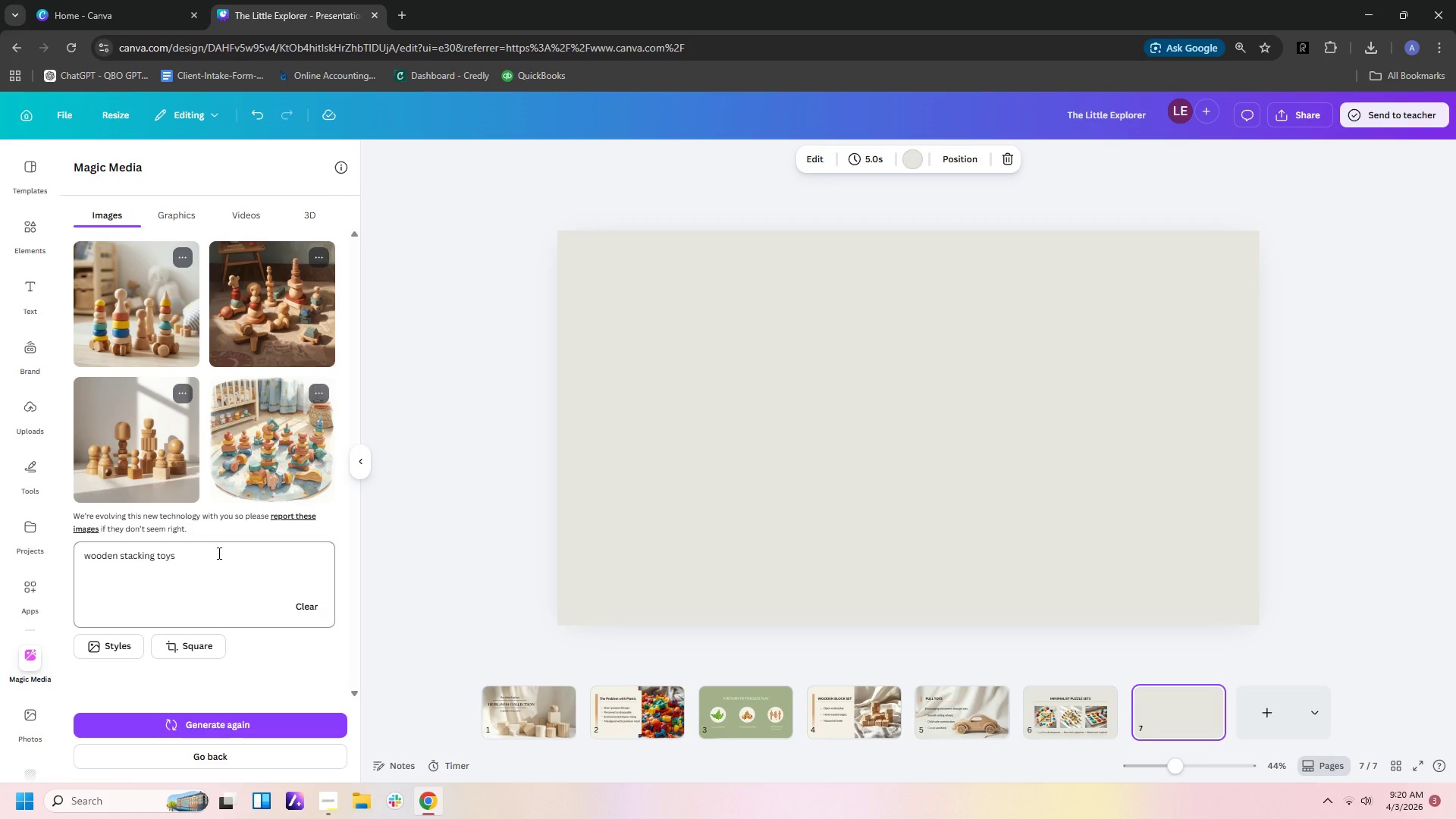 
type( )
key(Backspace)
key(Backspace)
type( on li)
key(Backspace)
key(Backspace)
type(cream linen)
 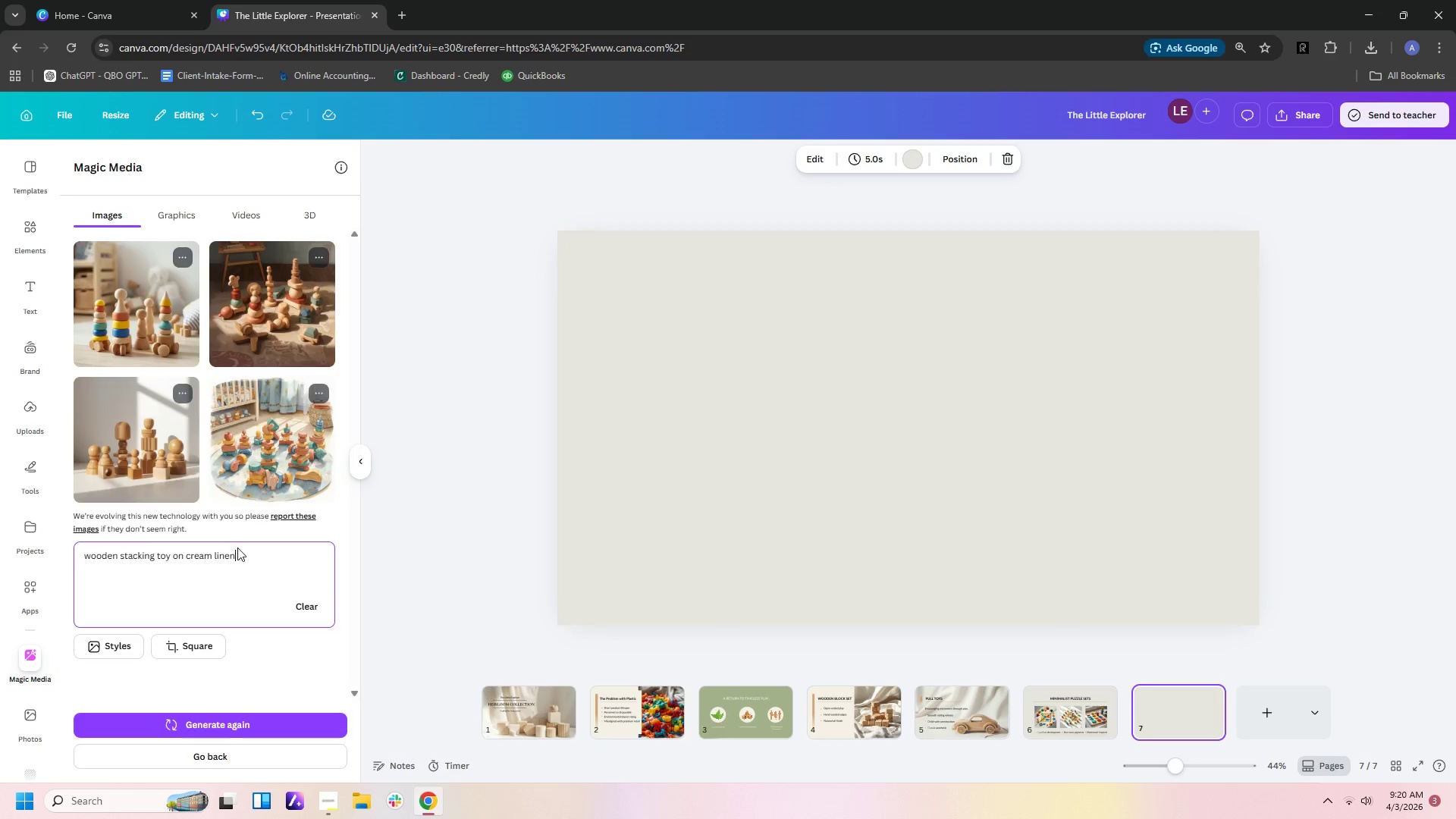 
key(Enter)
 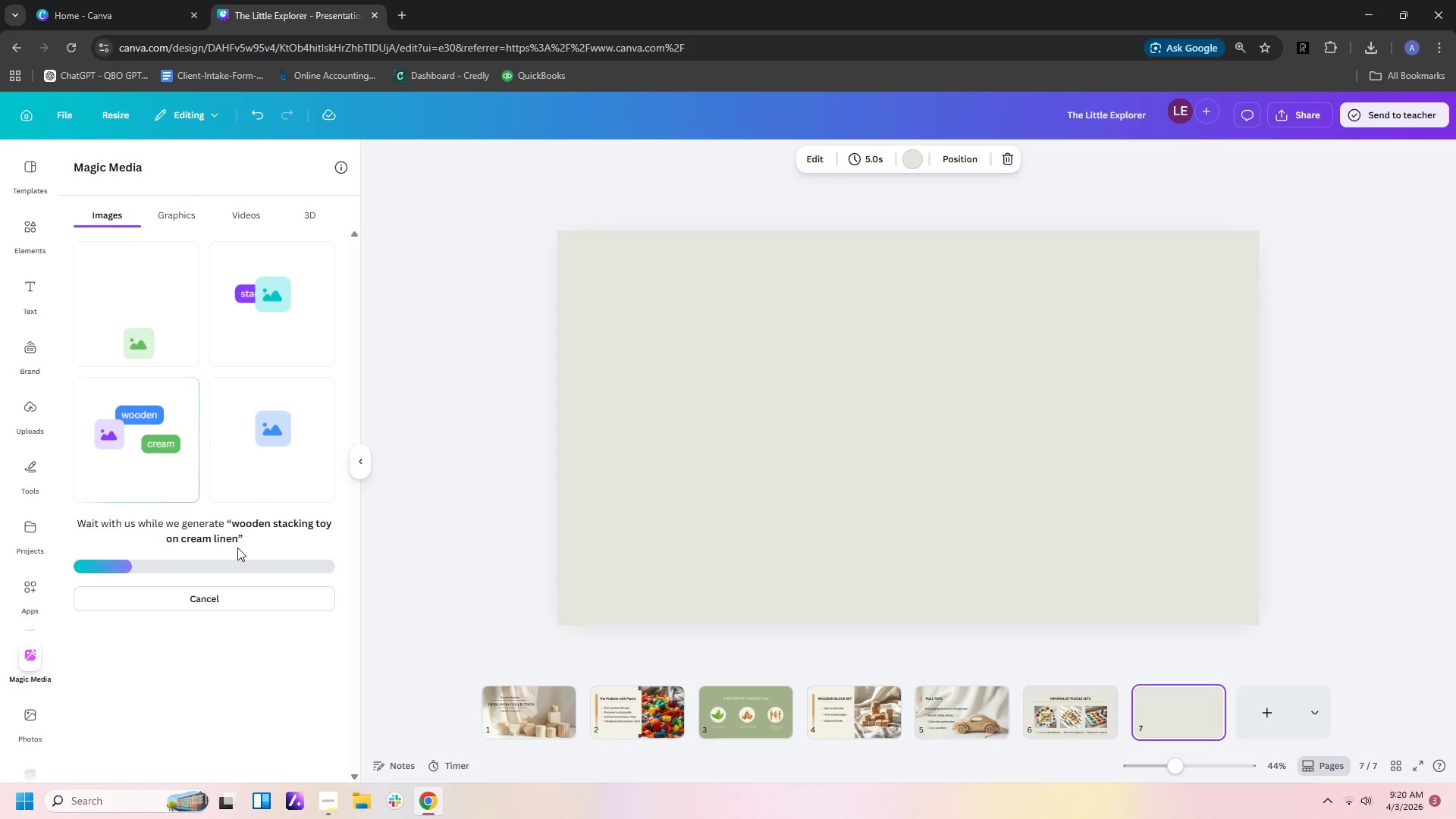 
wait(14.86)
 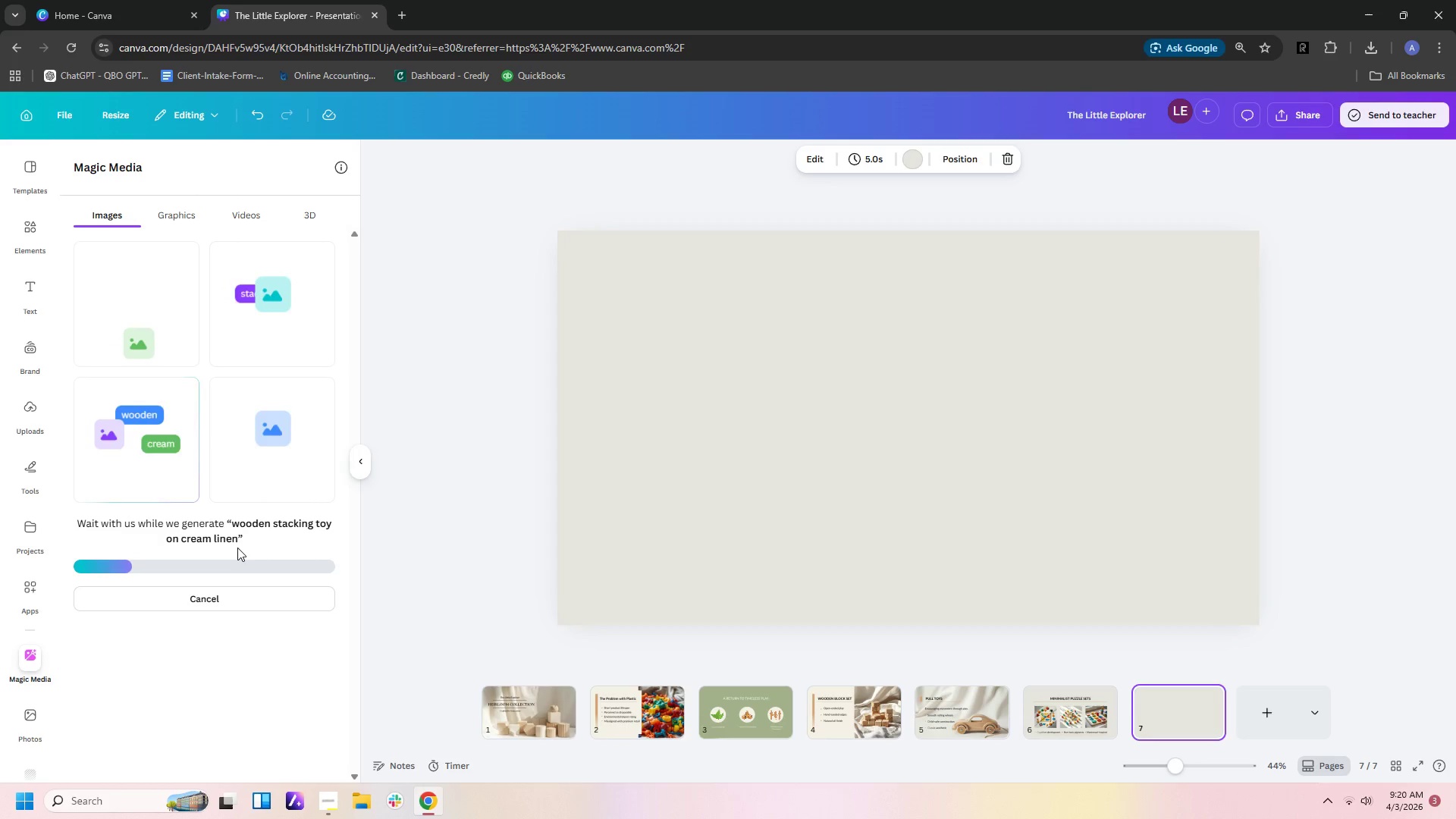 
left_click([291, 477])
 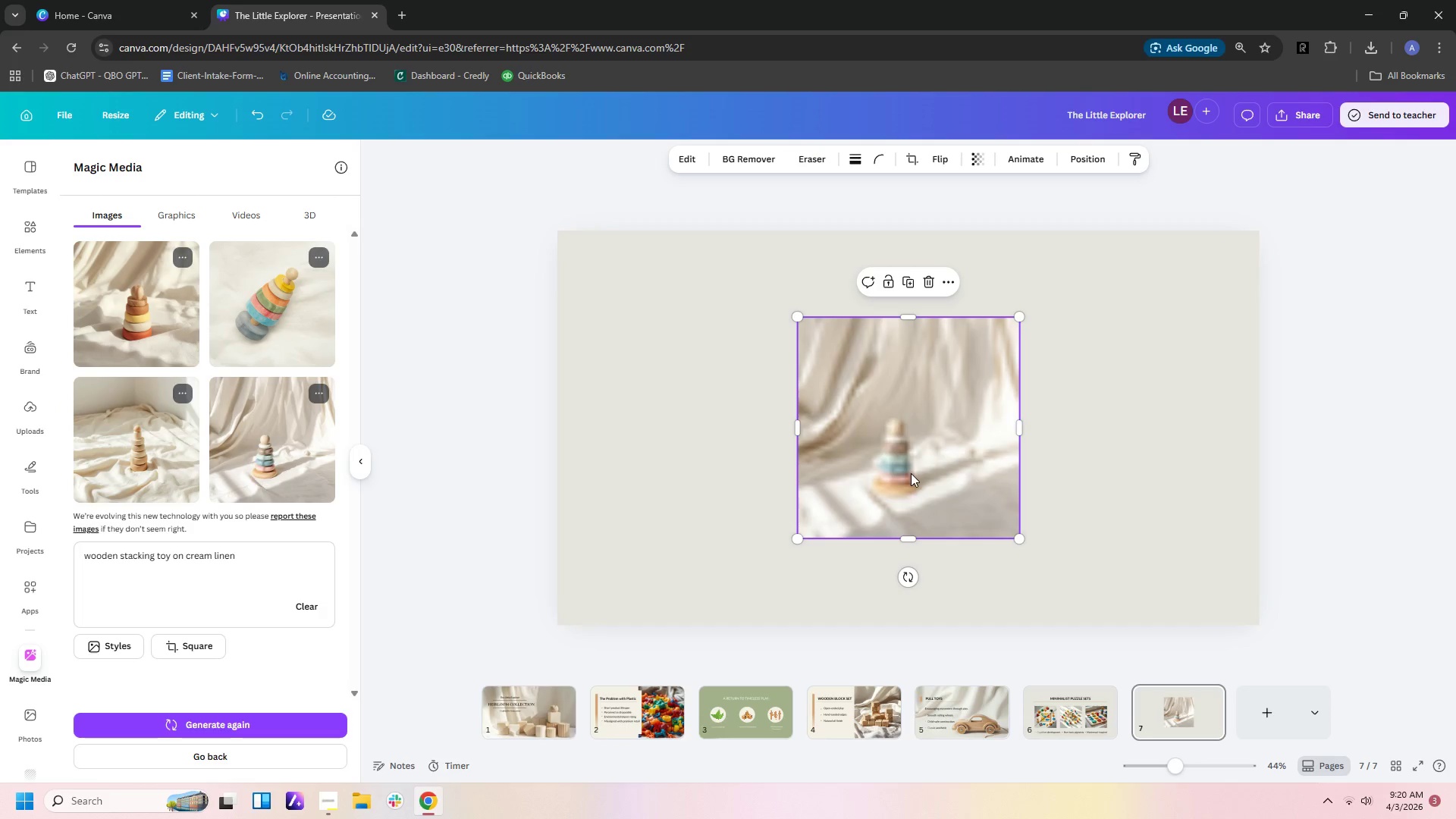 
wait(18.12)
 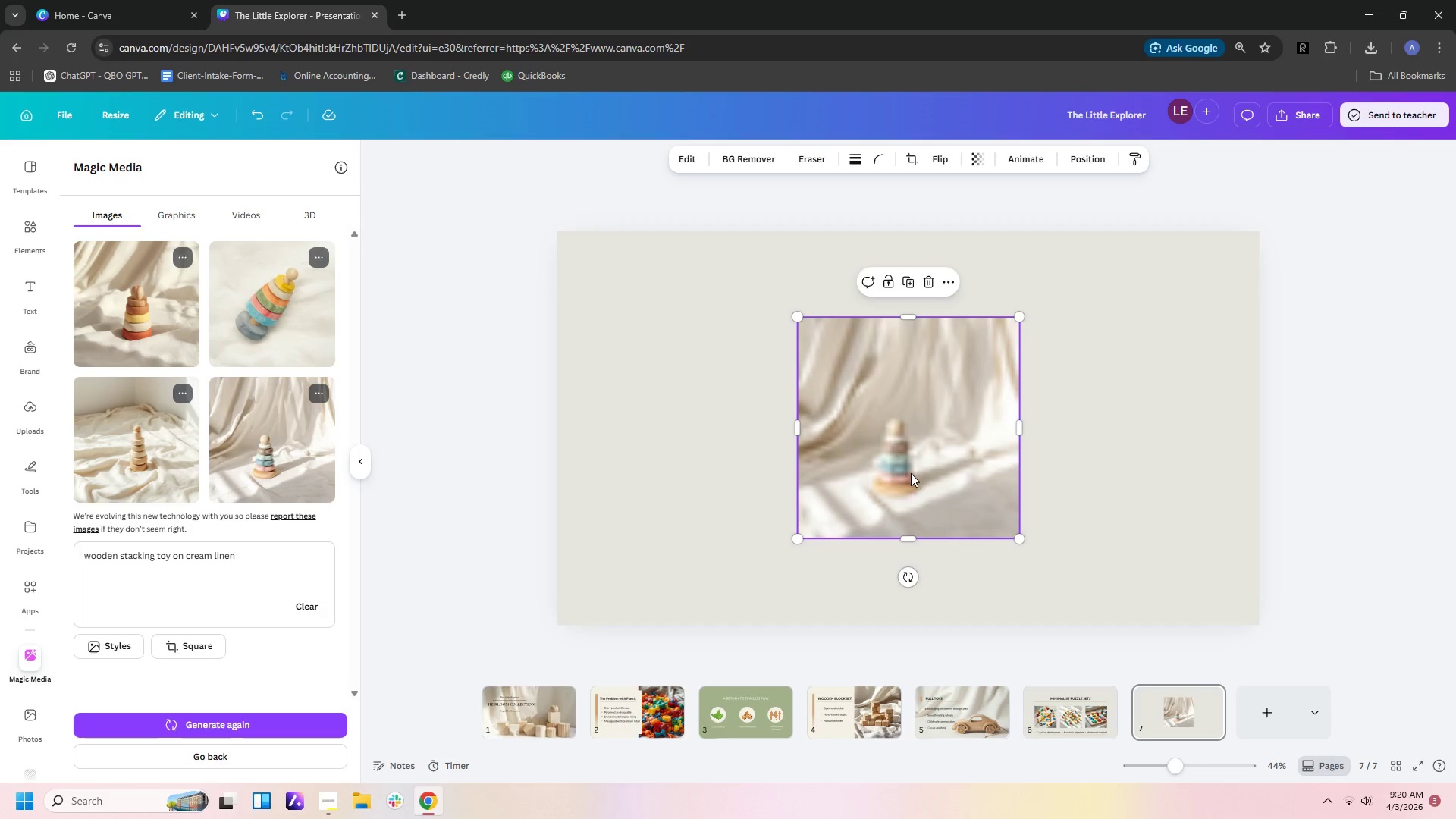 
left_click([168, 308])
 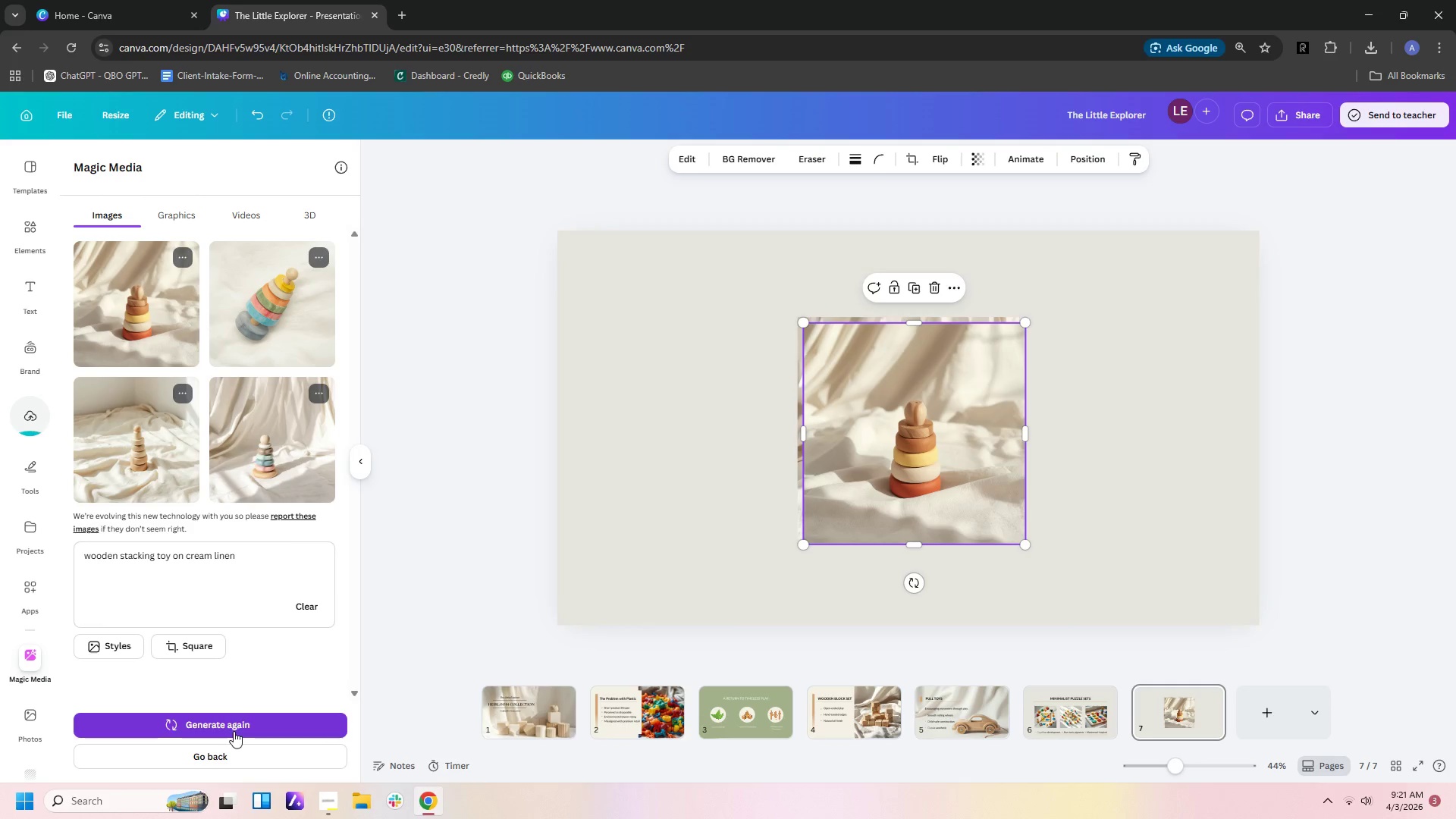 
wait(6.38)
 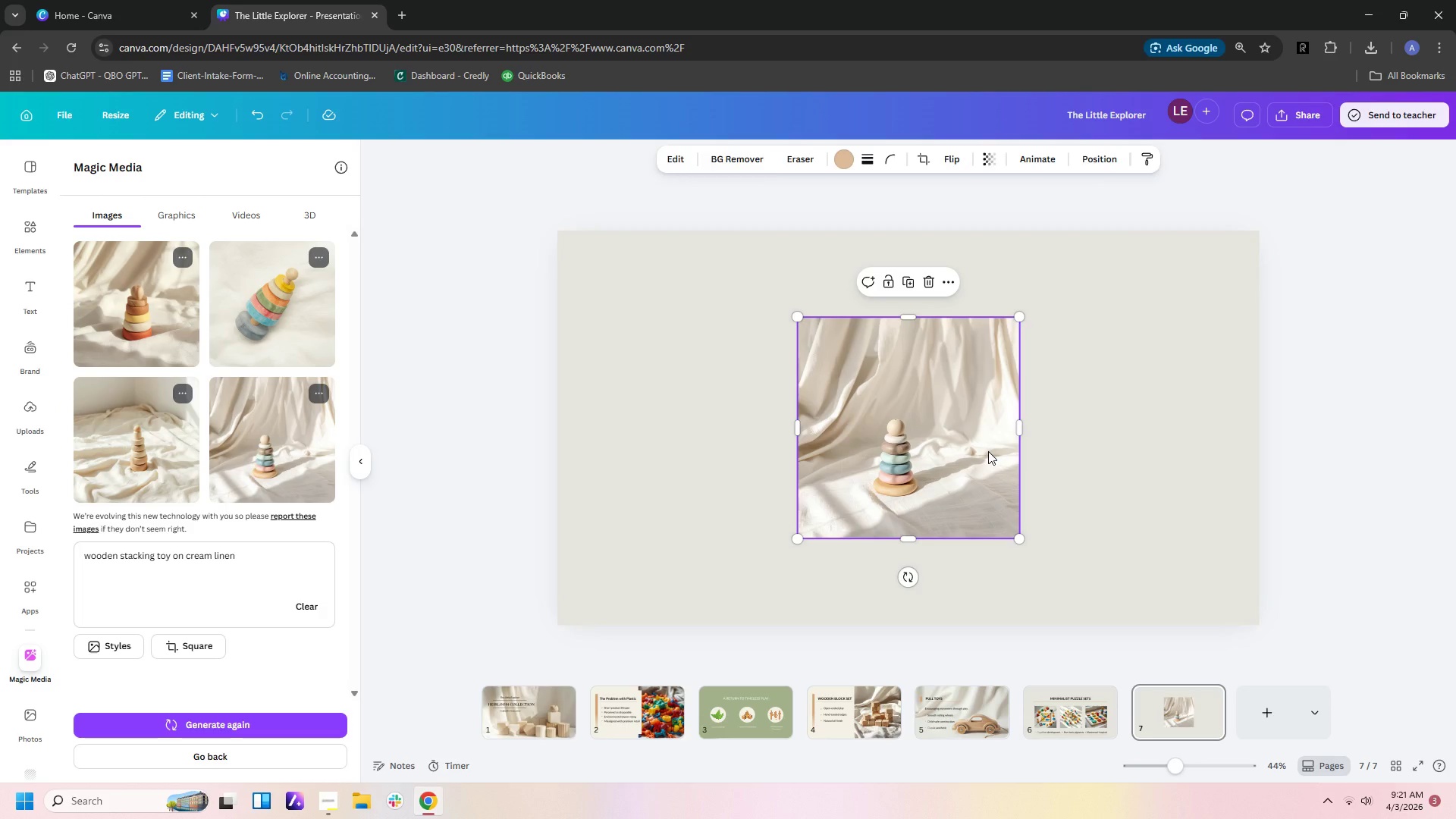 
left_click([202, 650])
 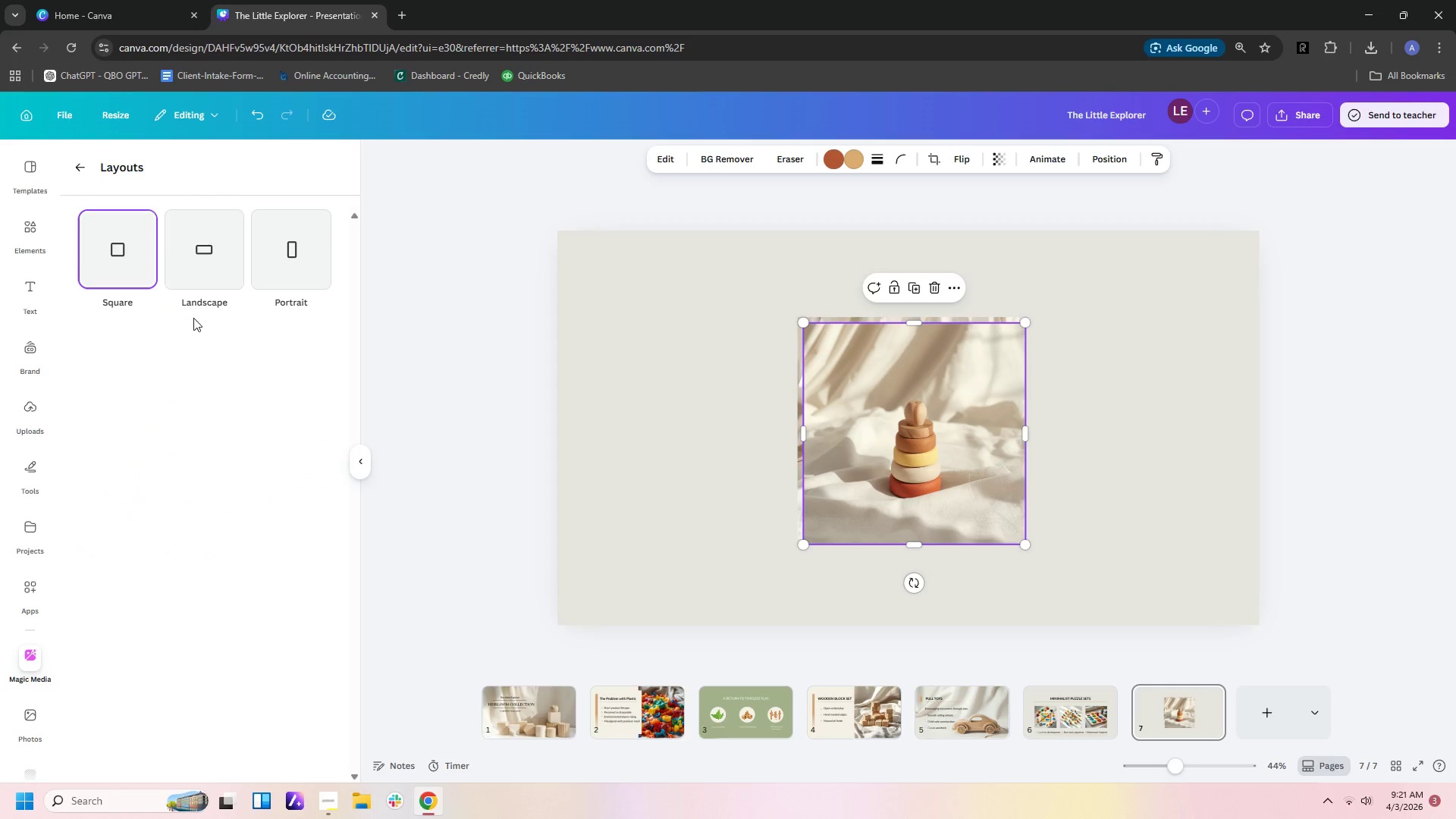 
left_click([212, 265])
 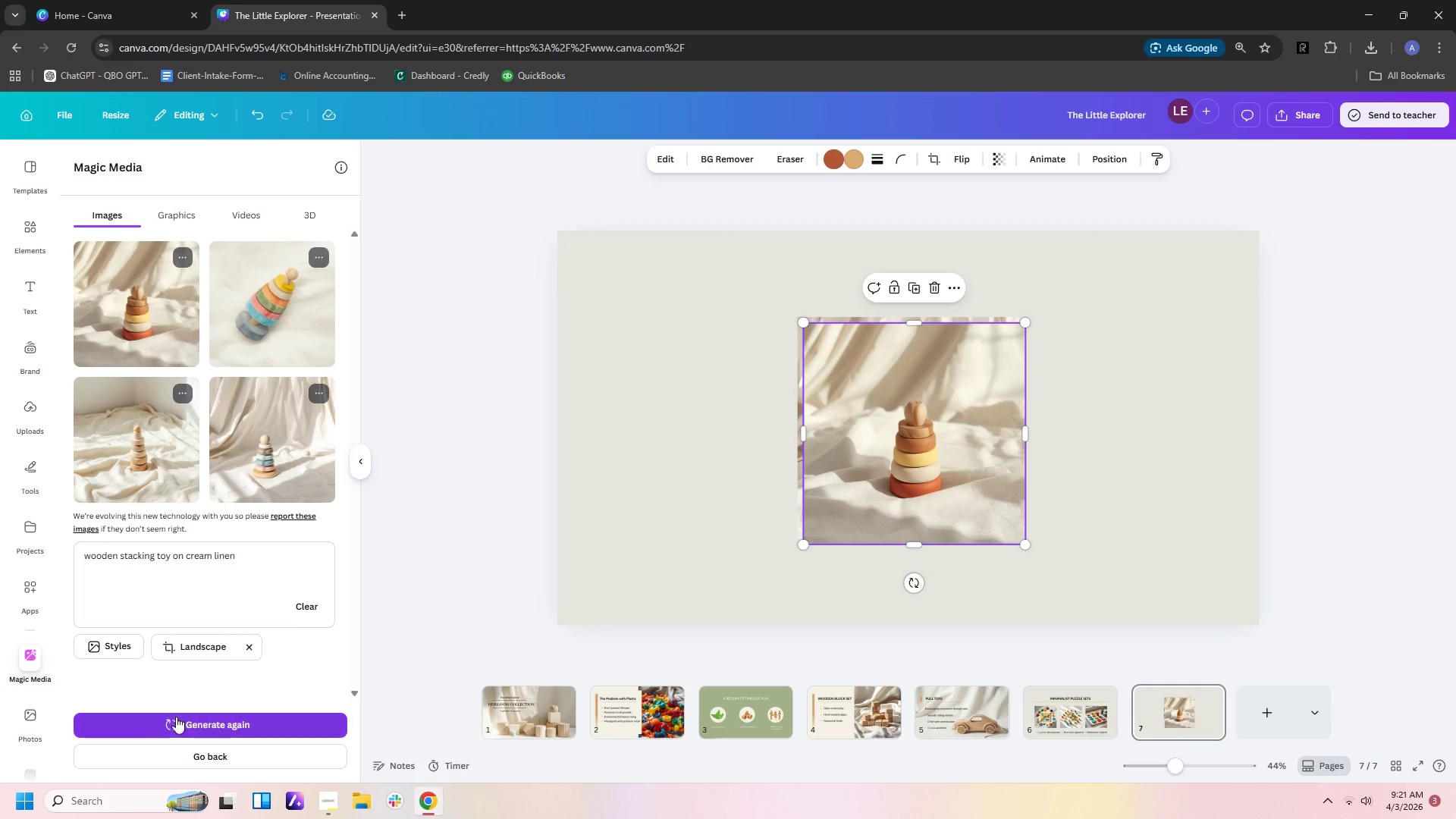 
left_click([179, 729])
 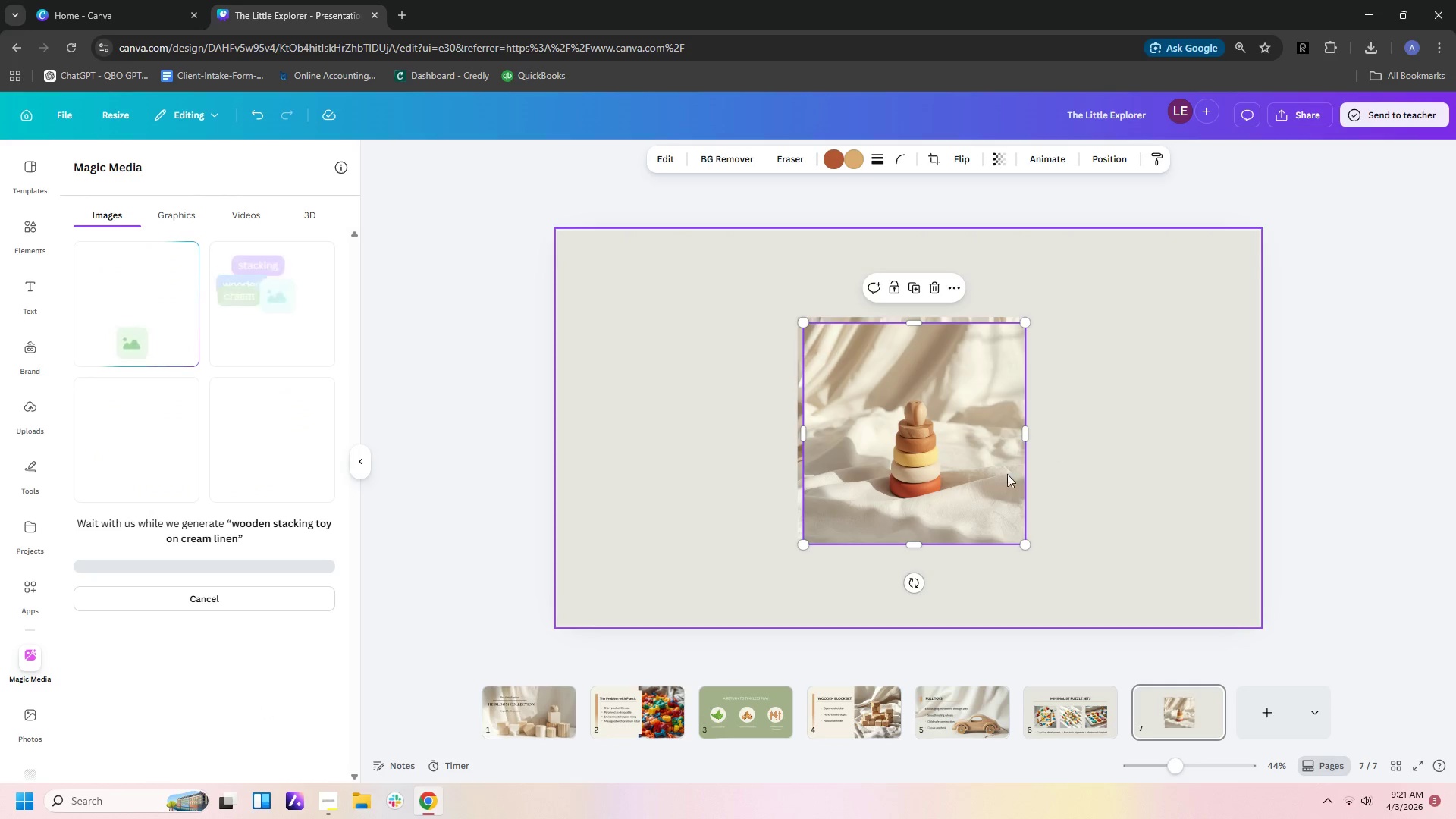 
left_click_drag(start_coordinate=[974, 487], to_coordinate=[724, 487])
 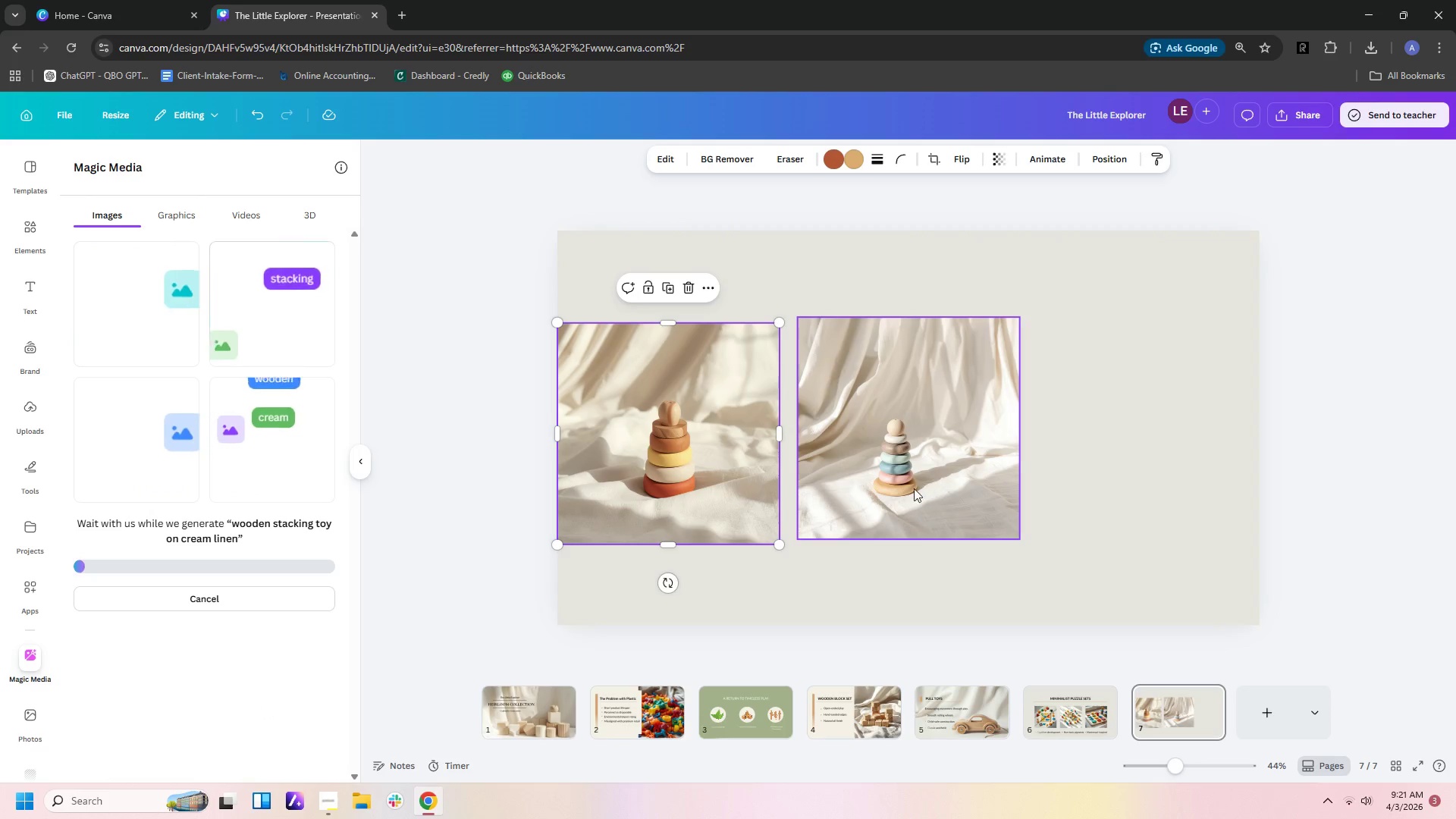 
left_click_drag(start_coordinate=[914, 488], to_coordinate=[1083, 515])
 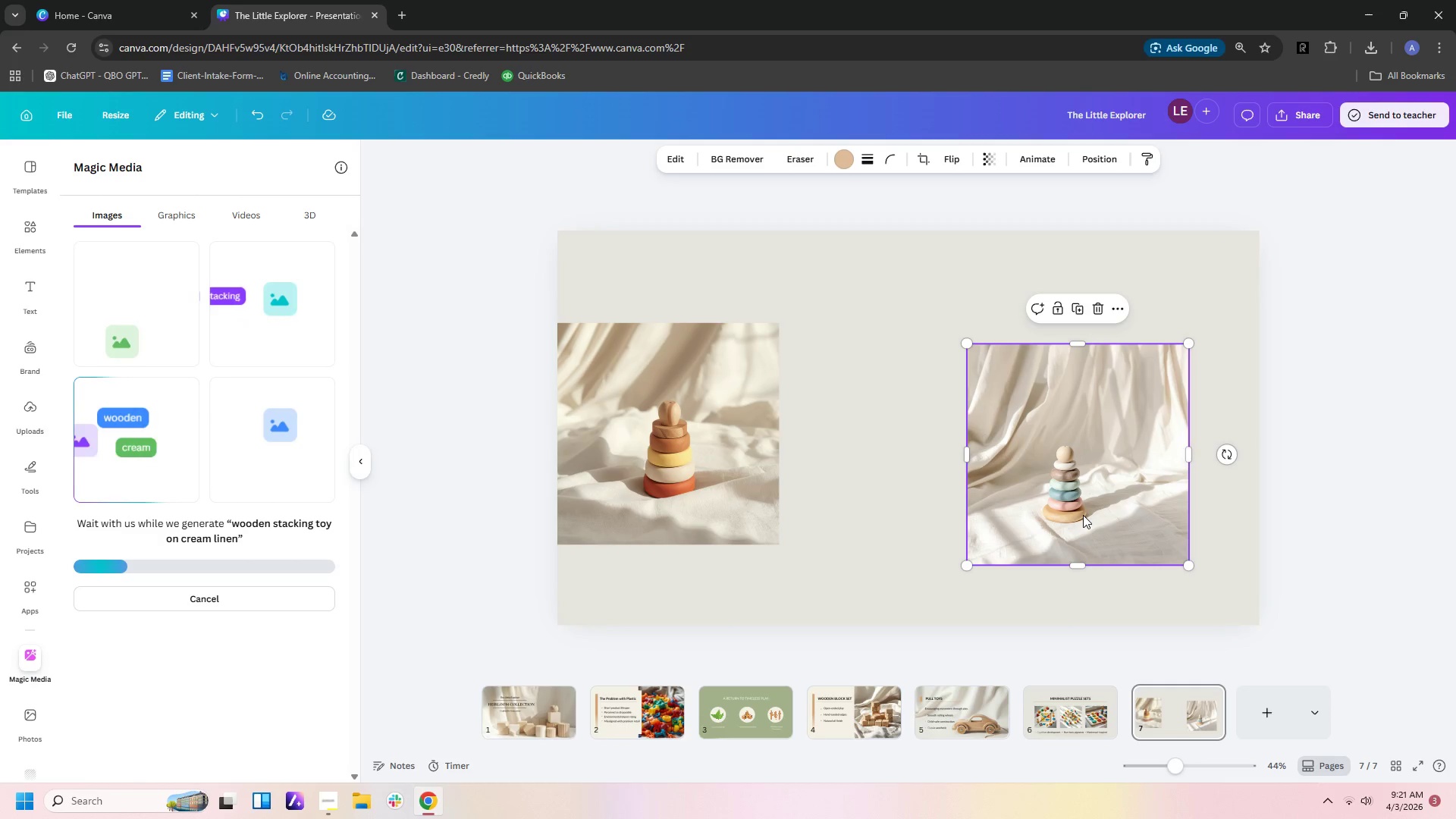 
wait(10.86)
 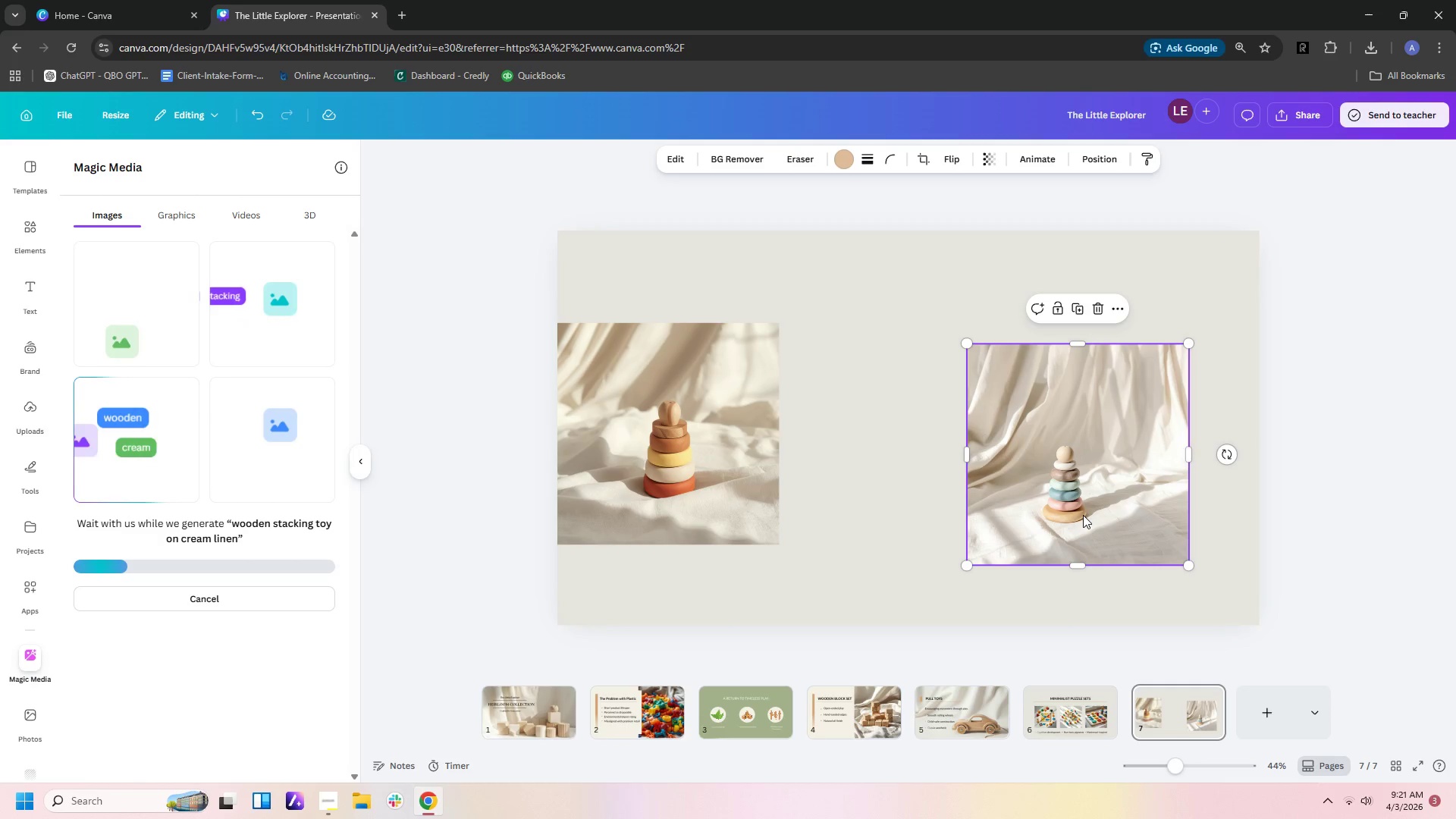 
left_click([180, 315])
 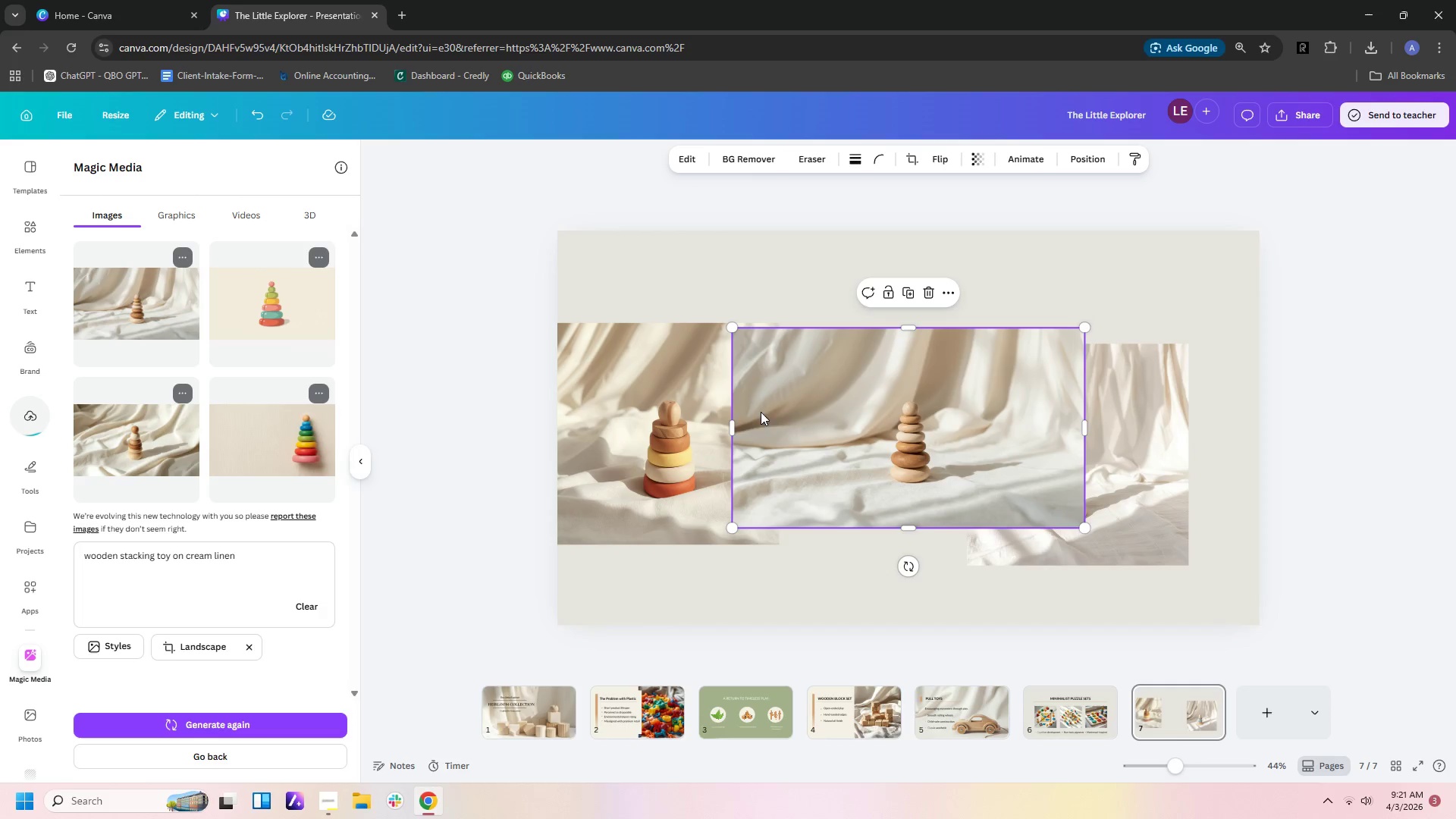 
left_click_drag(start_coordinate=[821, 450], to_coordinate=[558, 349])
 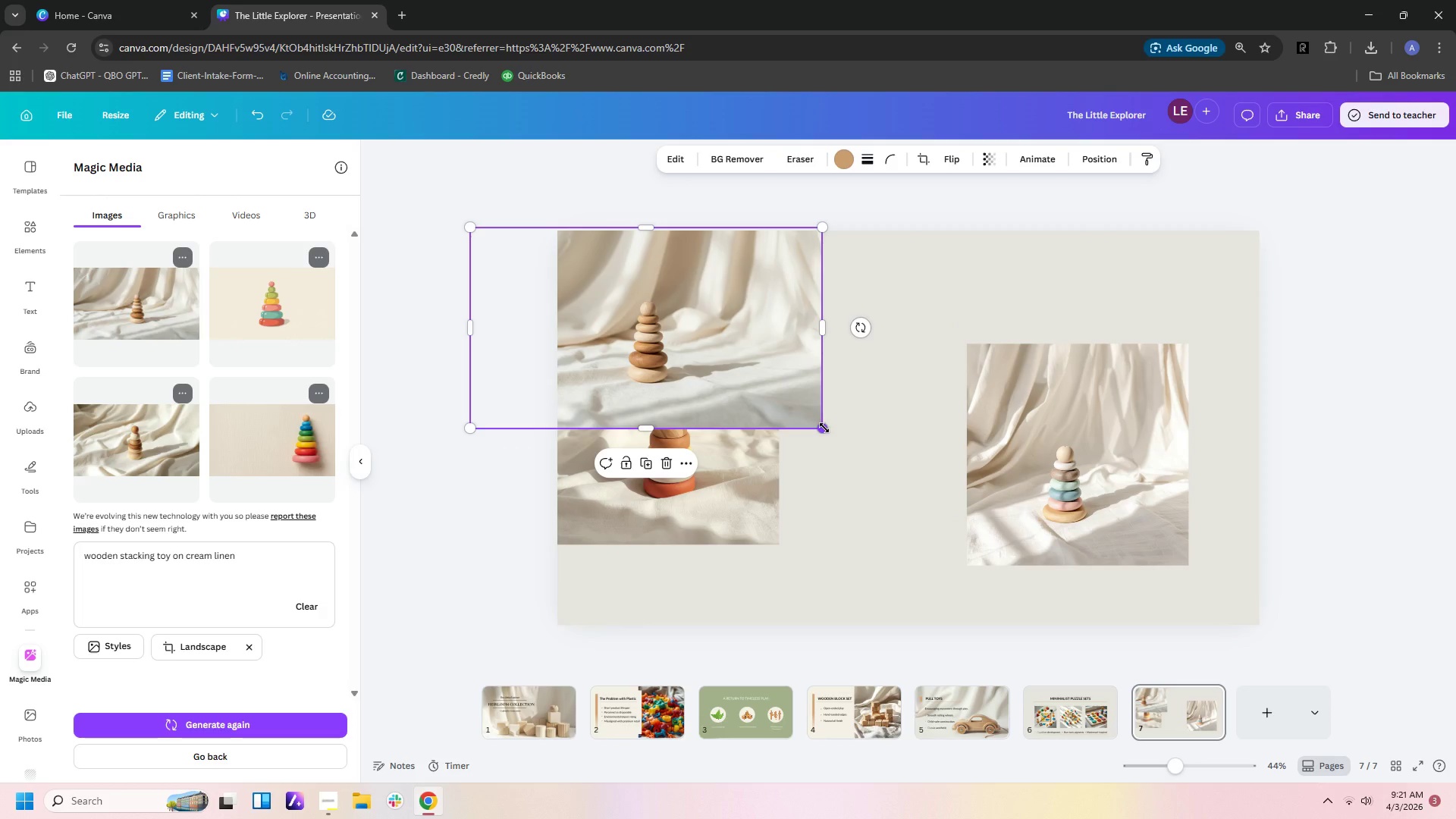 
left_click([711, 485])
 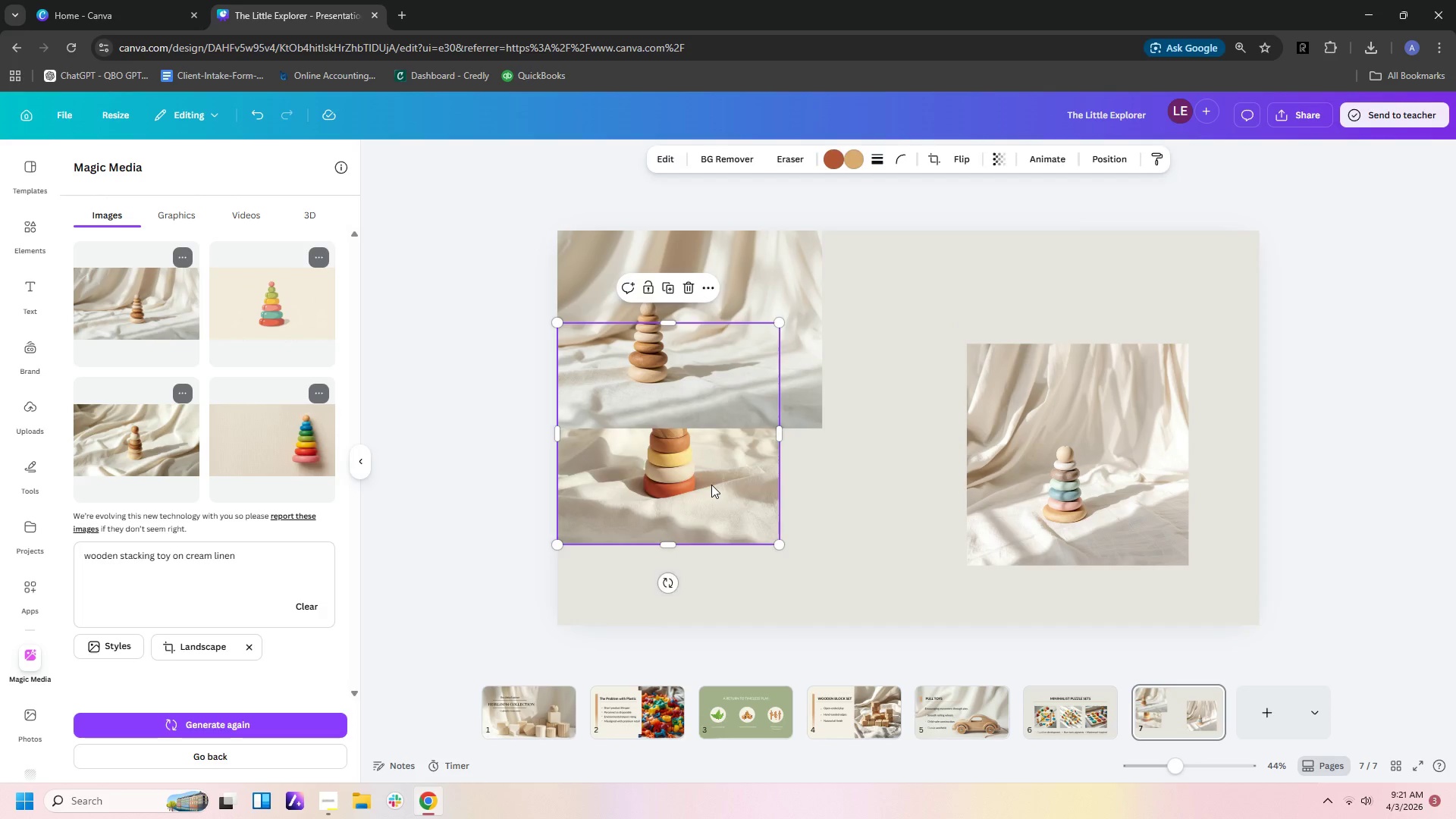 
key(Delete)
 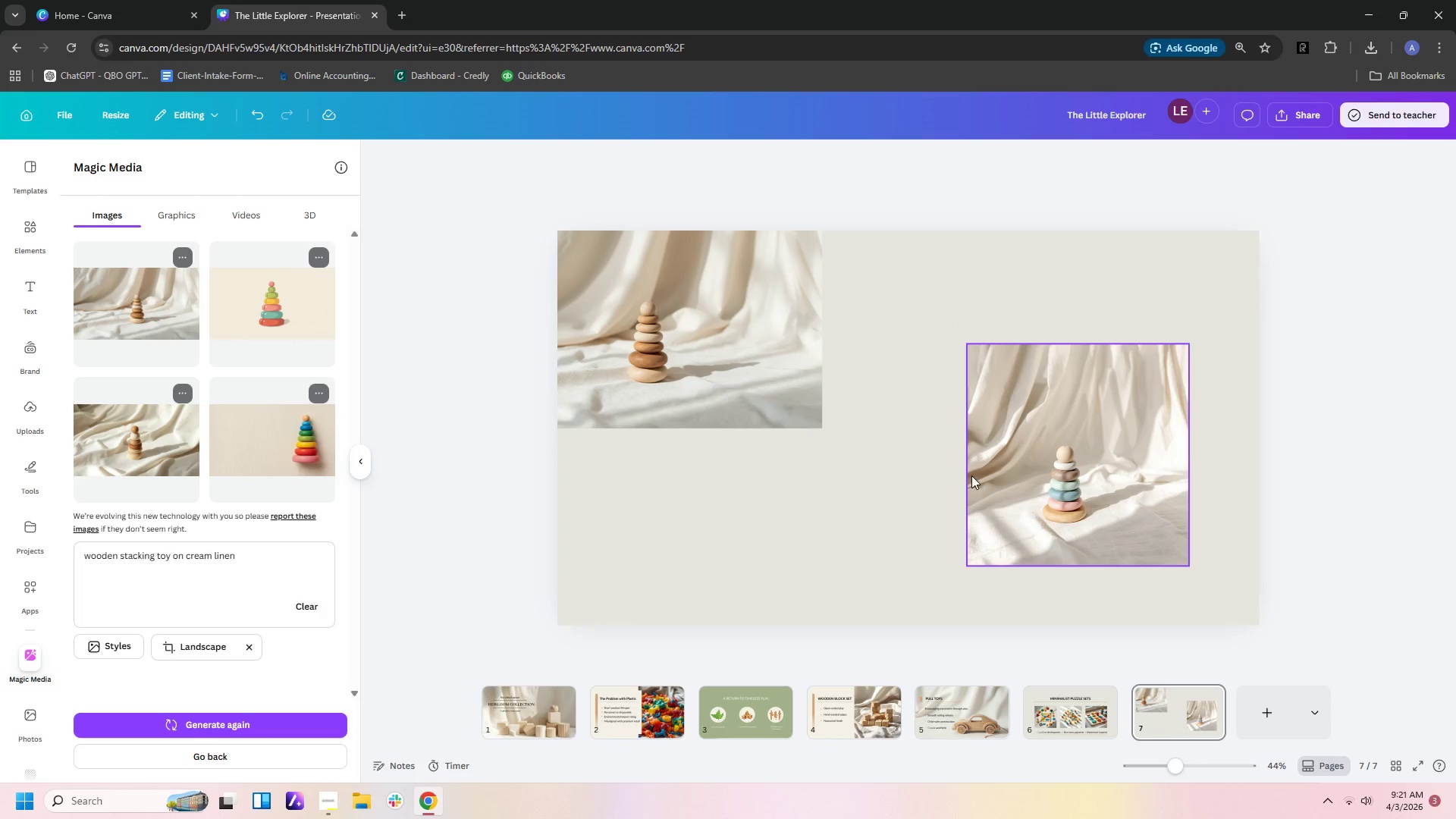 
left_click([1031, 474])
 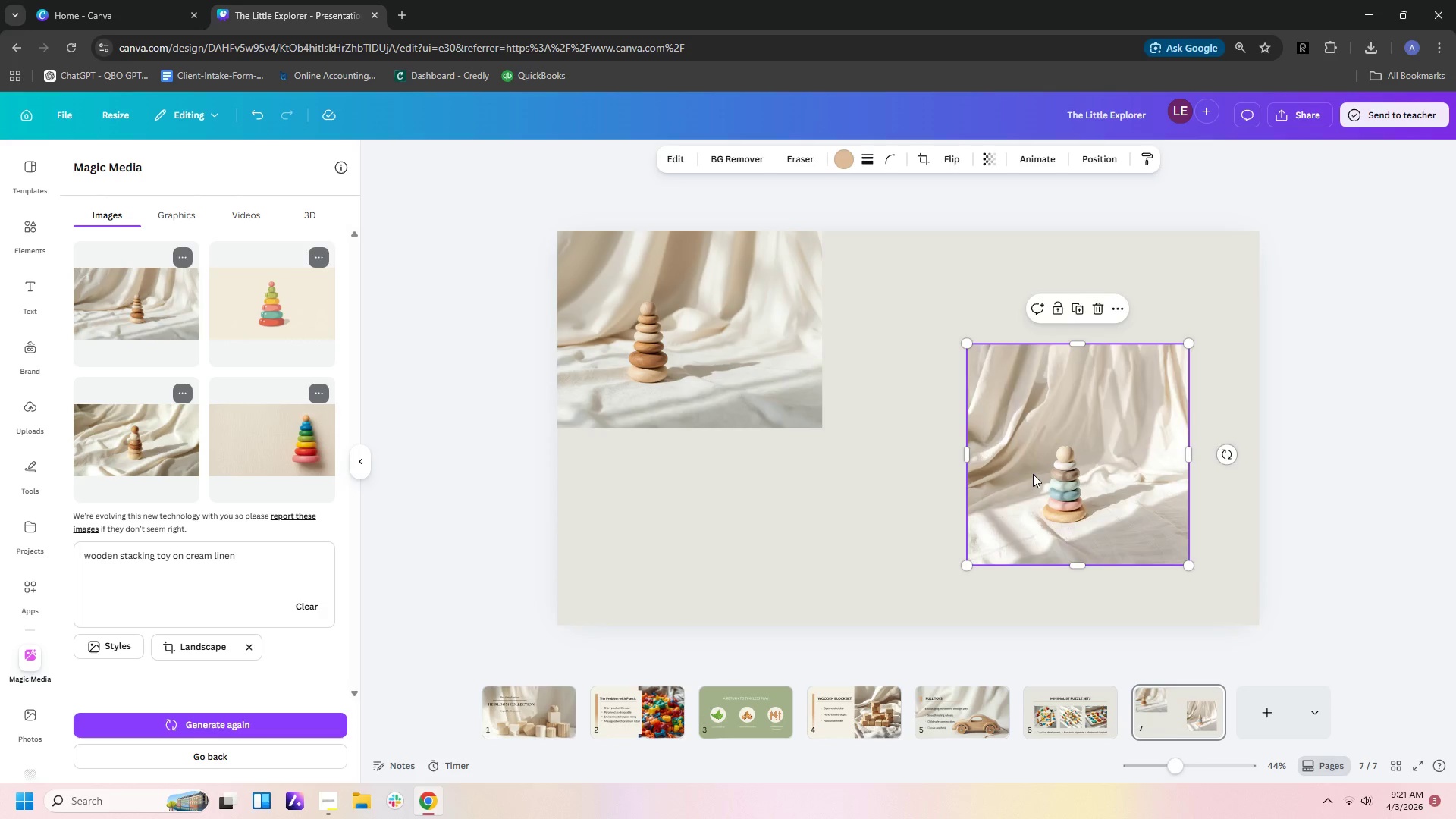 
key(Delete)
 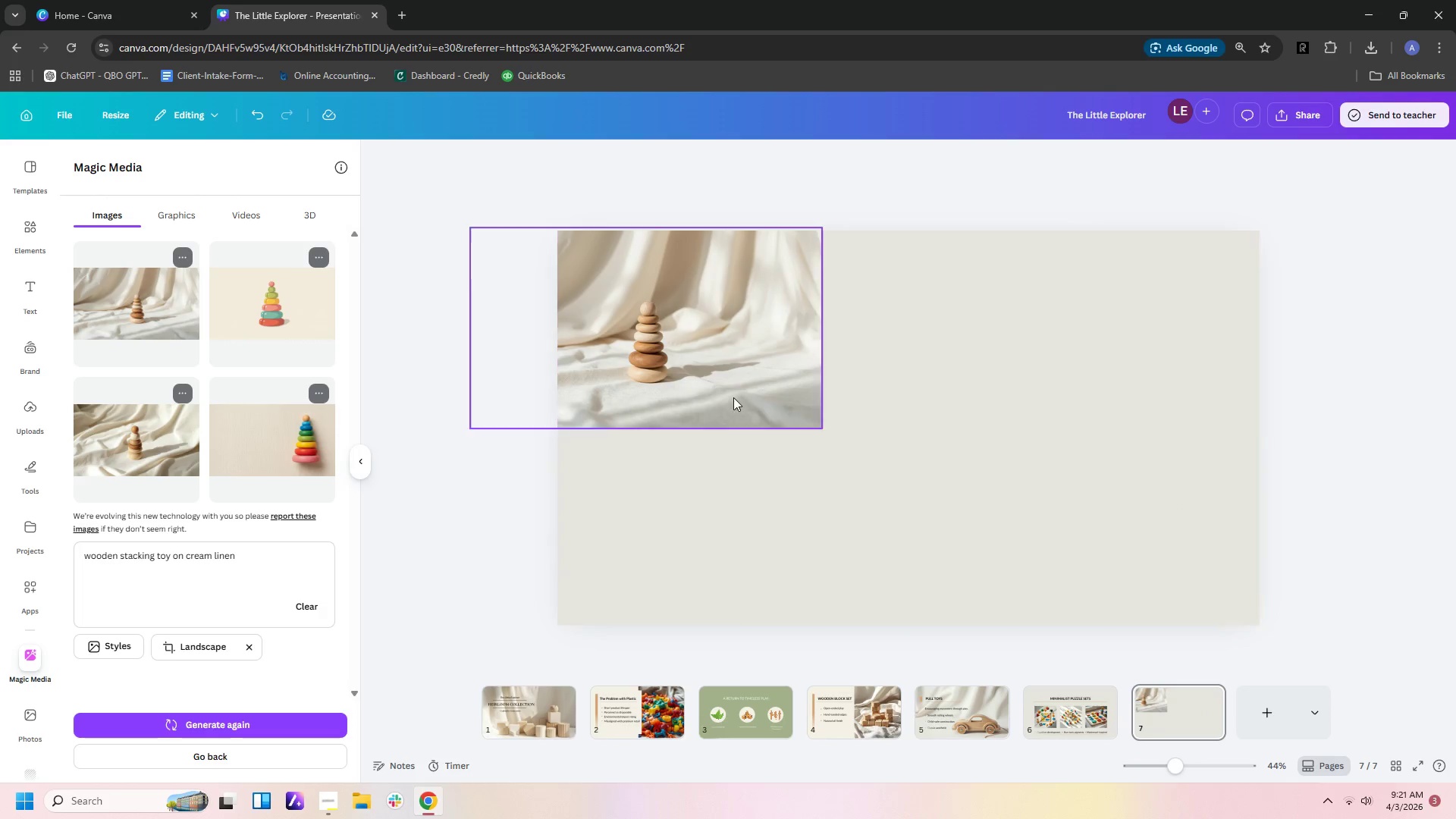 
left_click([733, 397])
 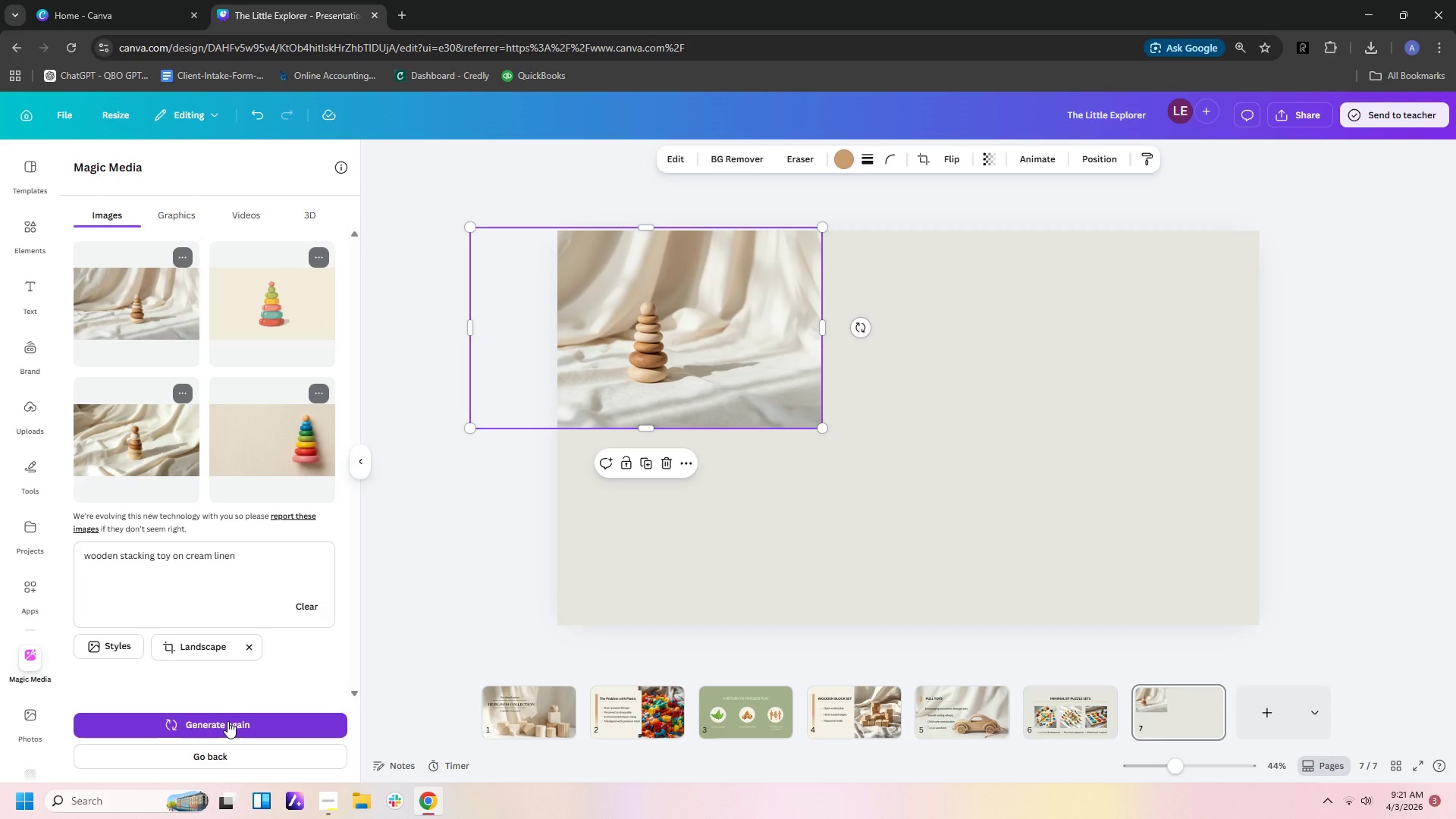 
wait(5.73)
 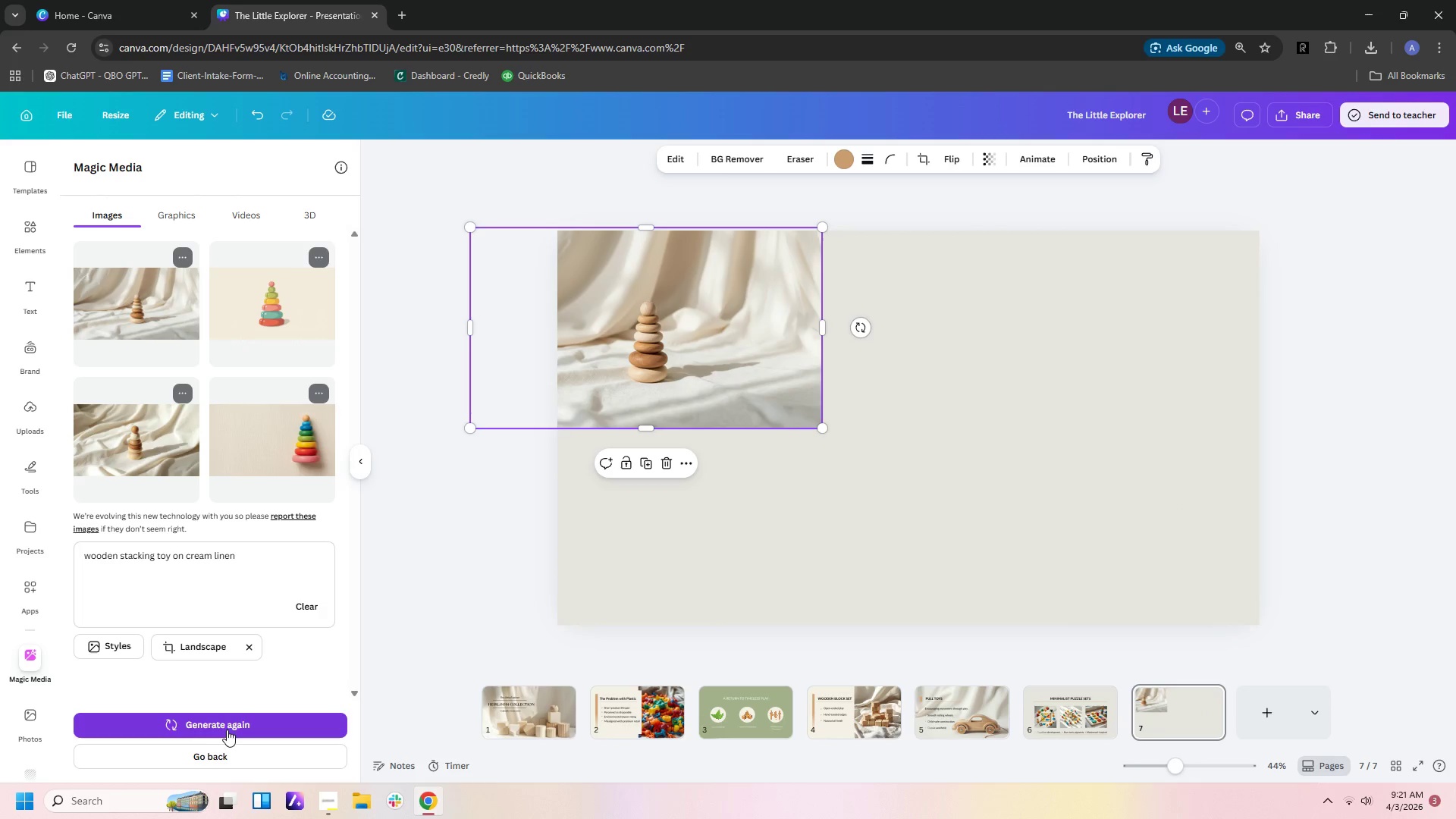 
left_click([234, 720])
 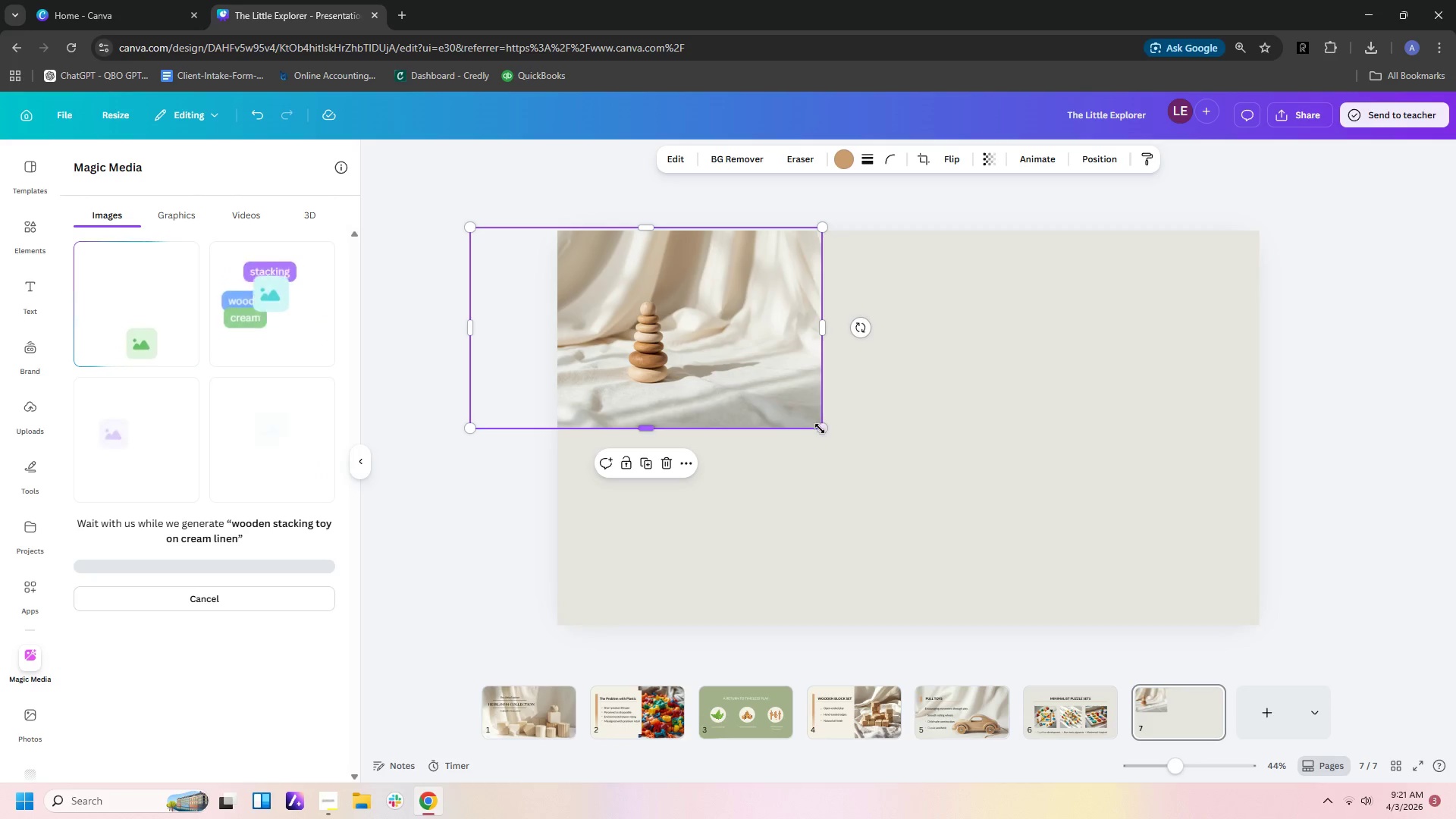 
left_click_drag(start_coordinate=[824, 428], to_coordinate=[1282, 641])
 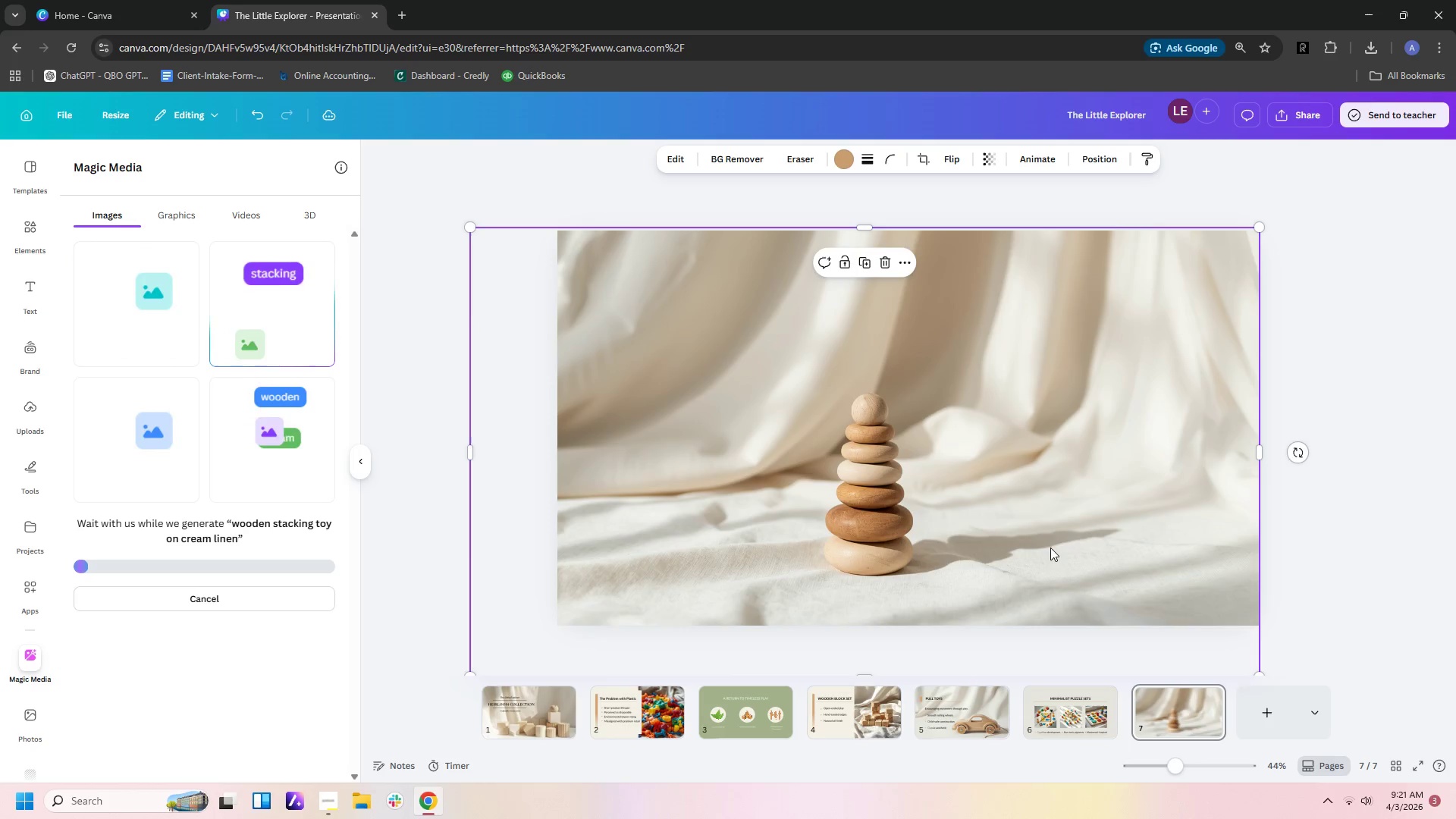 
left_click_drag(start_coordinate=[1050, 548], to_coordinate=[821, 479])
 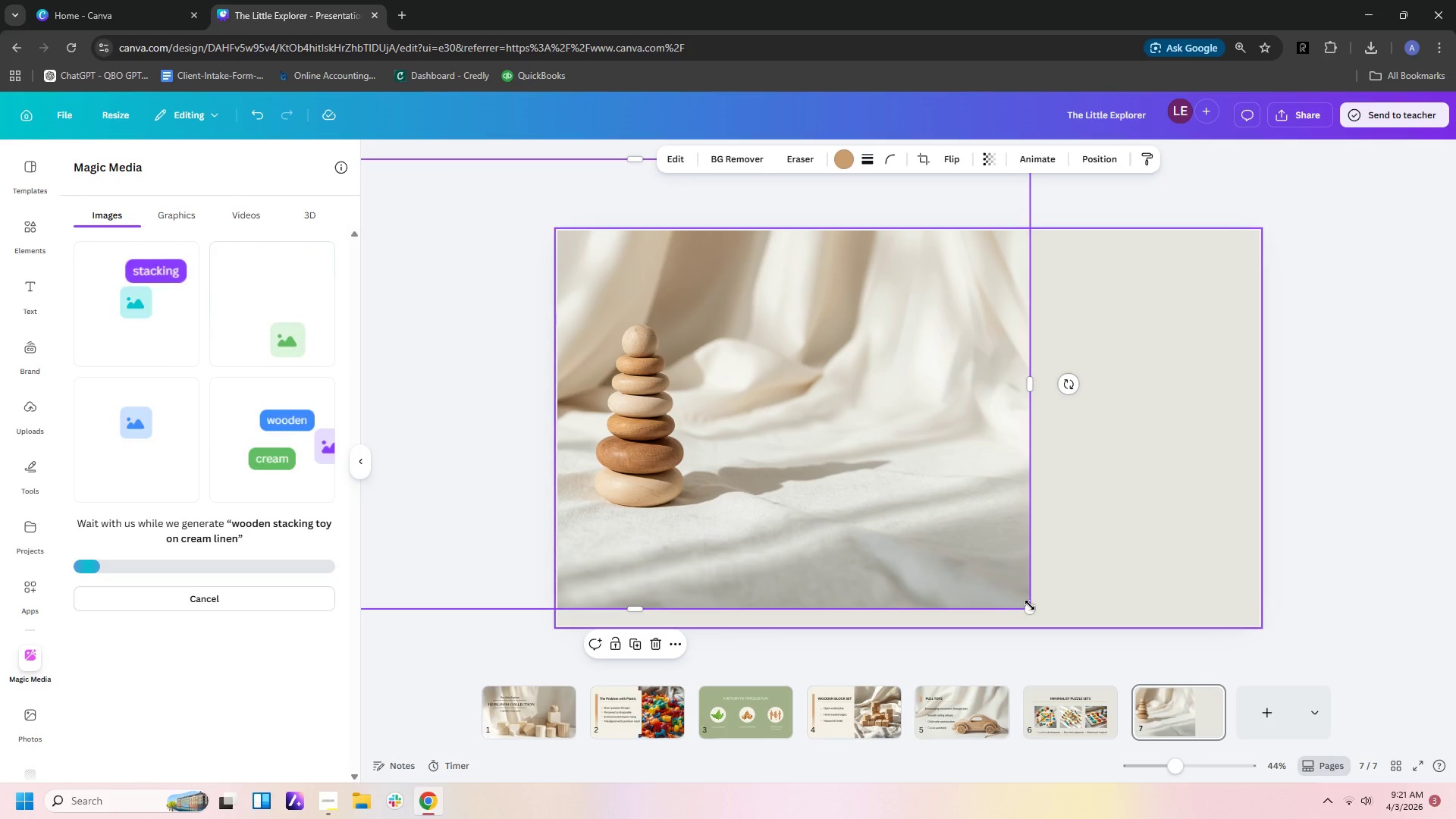 
left_click_drag(start_coordinate=[1028, 604], to_coordinate=[1309, 647])
 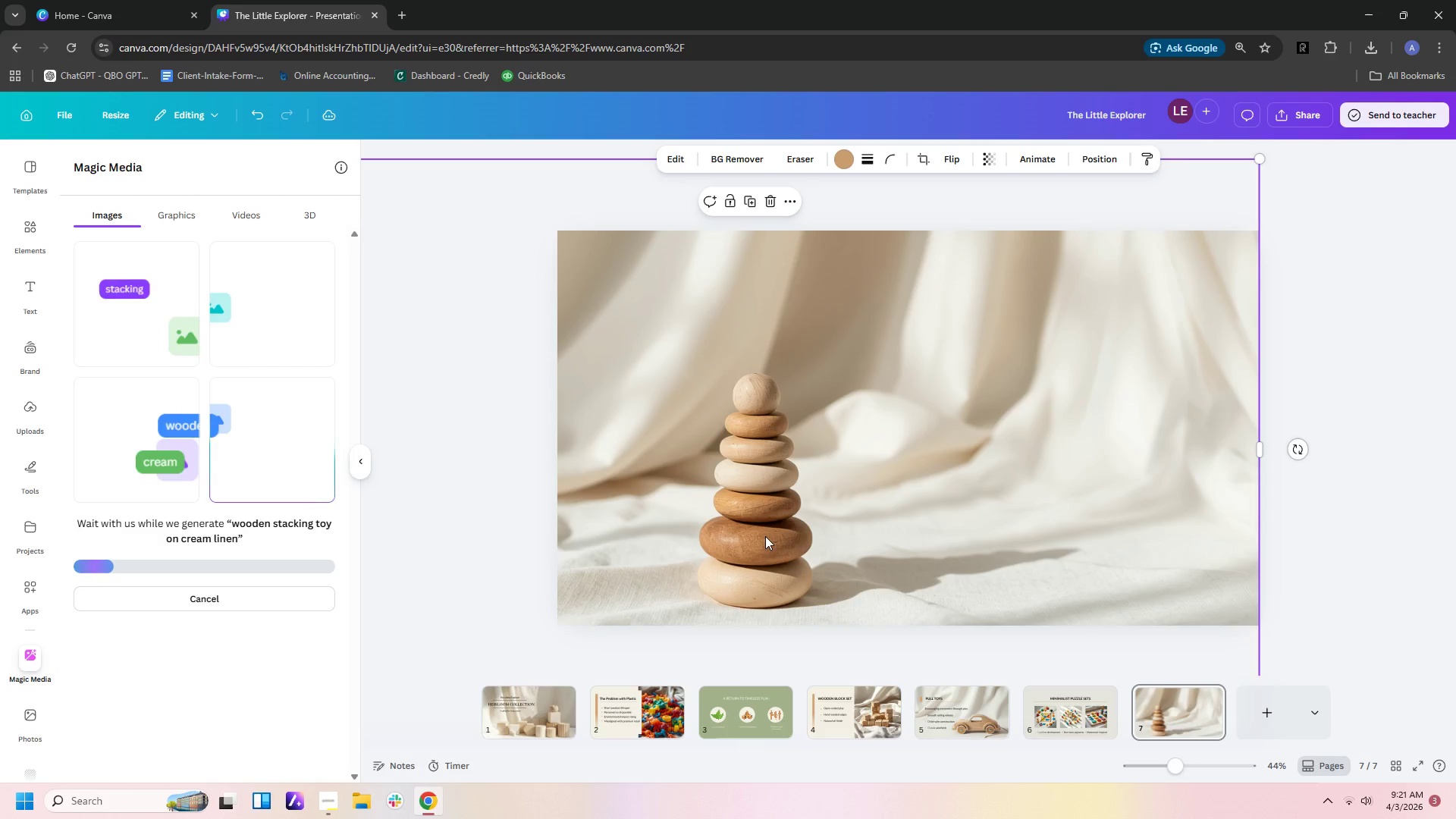 
left_click_drag(start_coordinate=[765, 536], to_coordinate=[653, 435])
 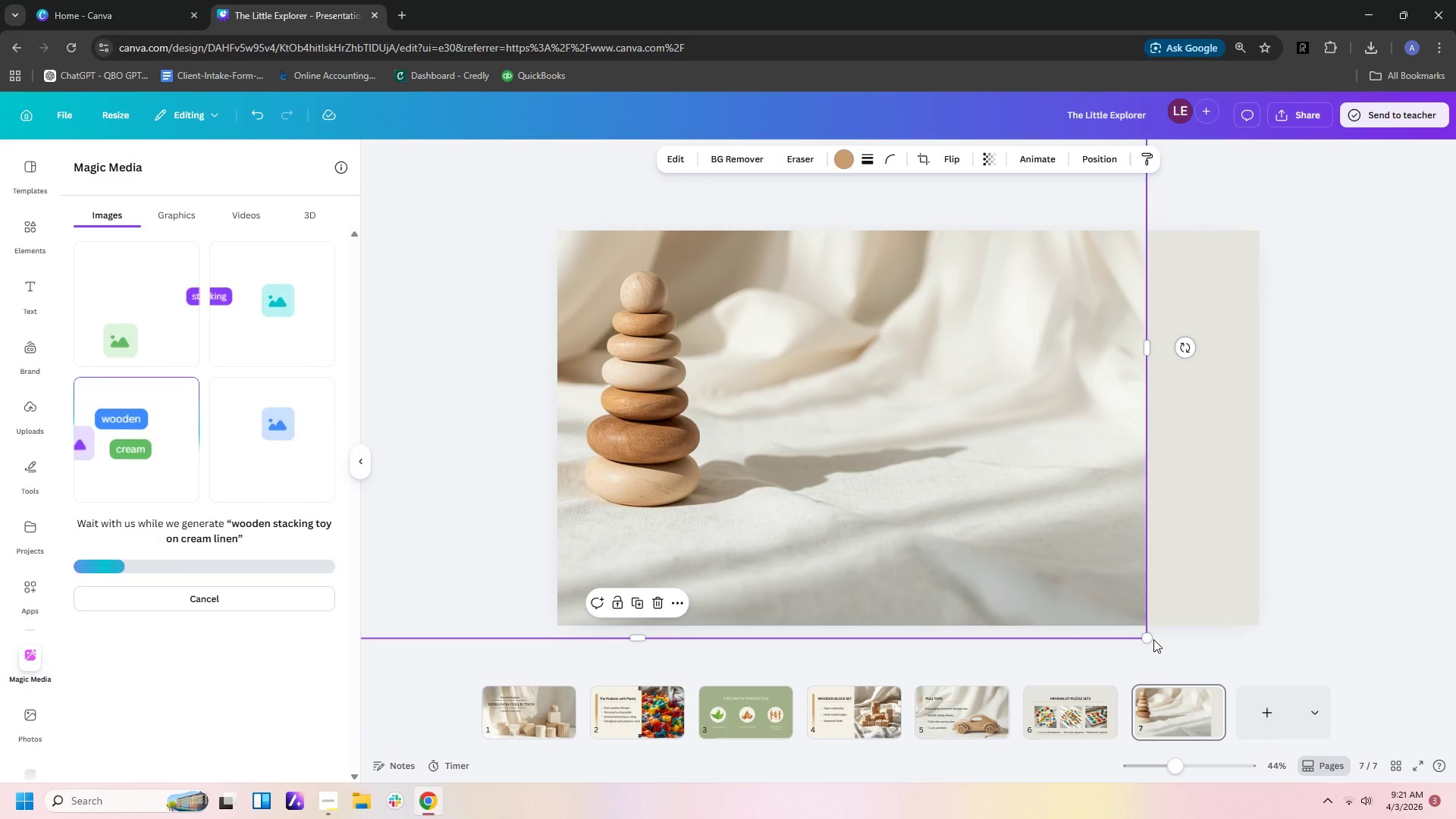 
left_click_drag(start_coordinate=[1147, 633], to_coordinate=[1282, 665])
 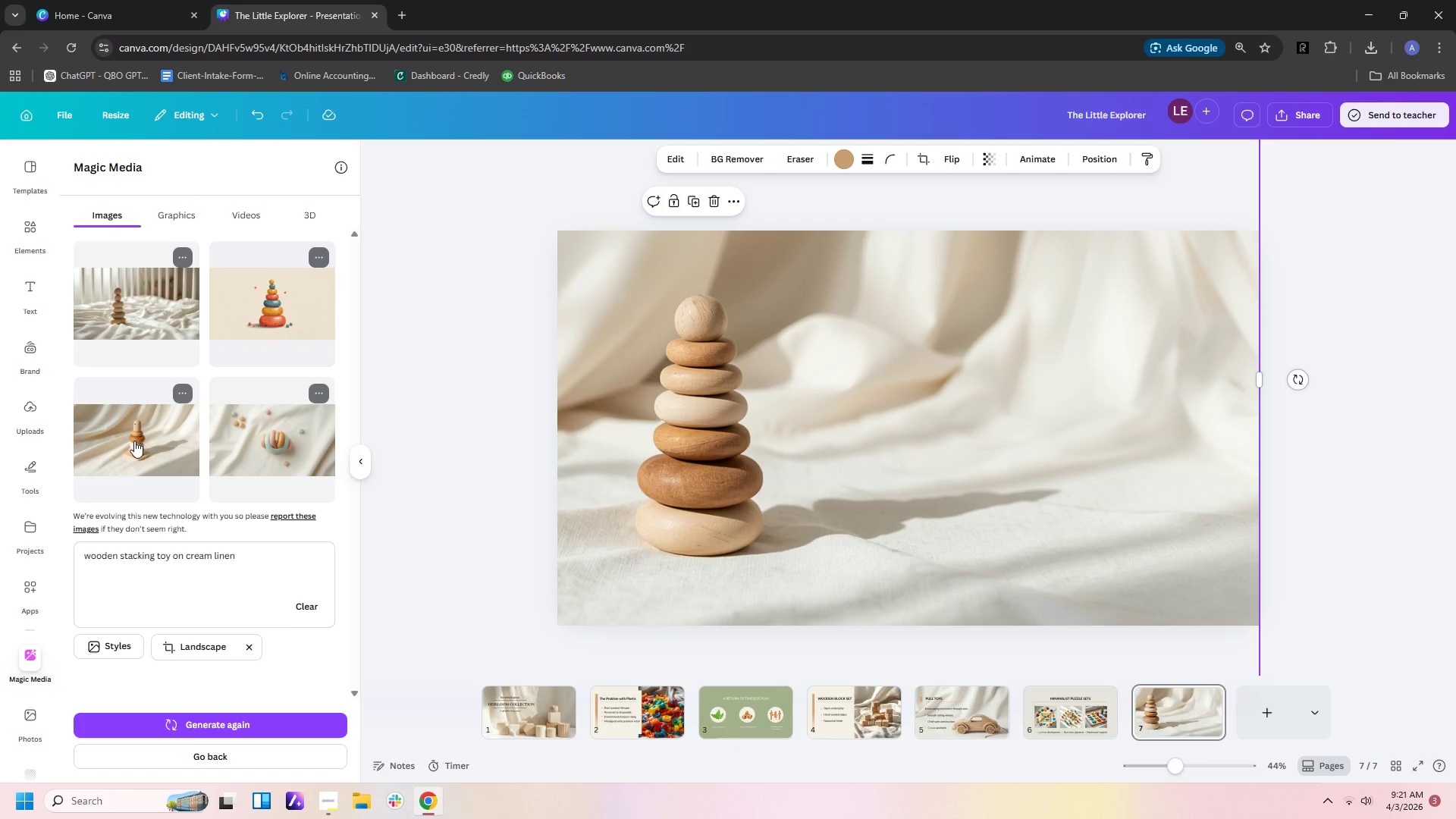 
wait(9.25)
 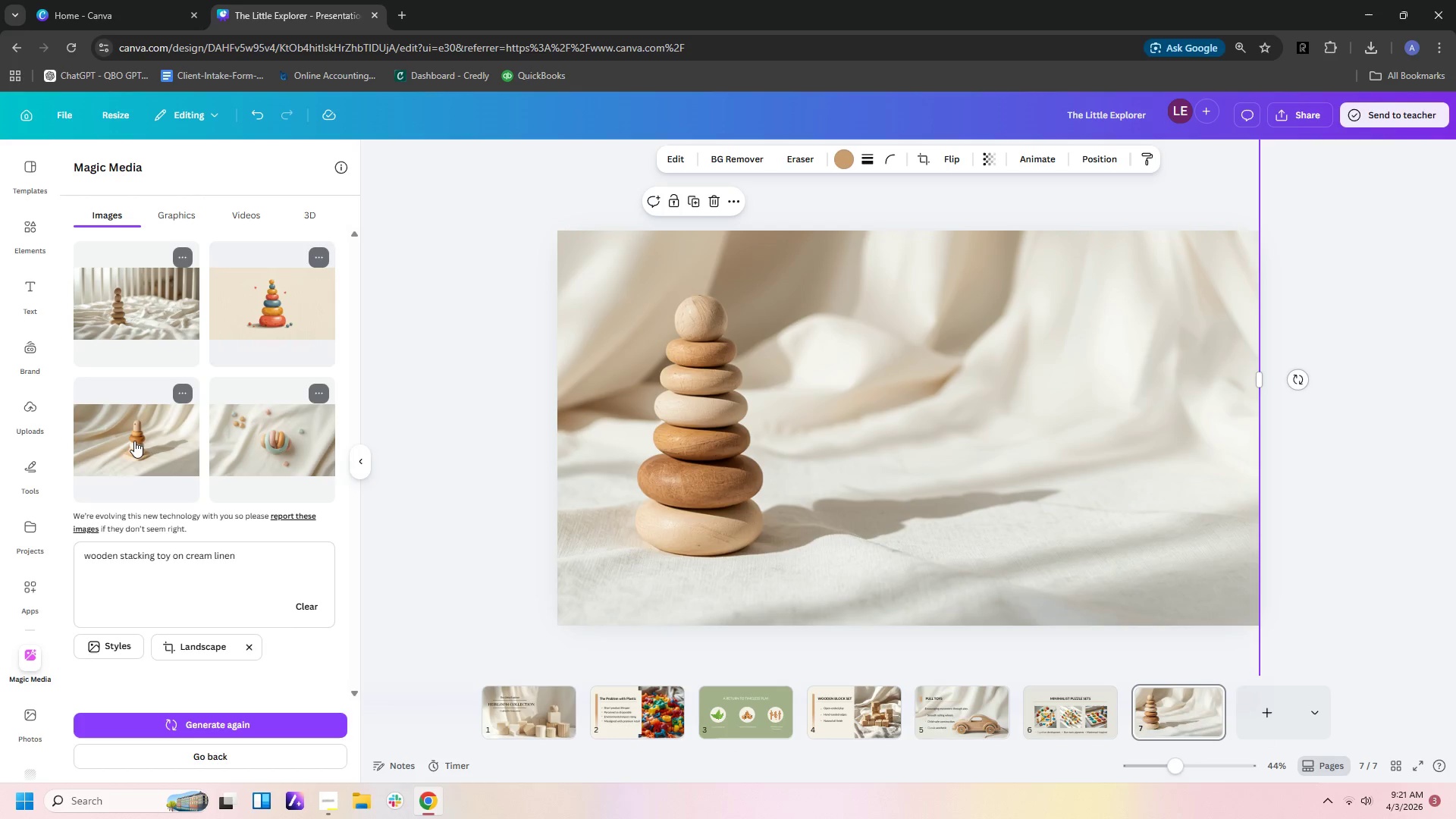 
left_click([84, 557])
 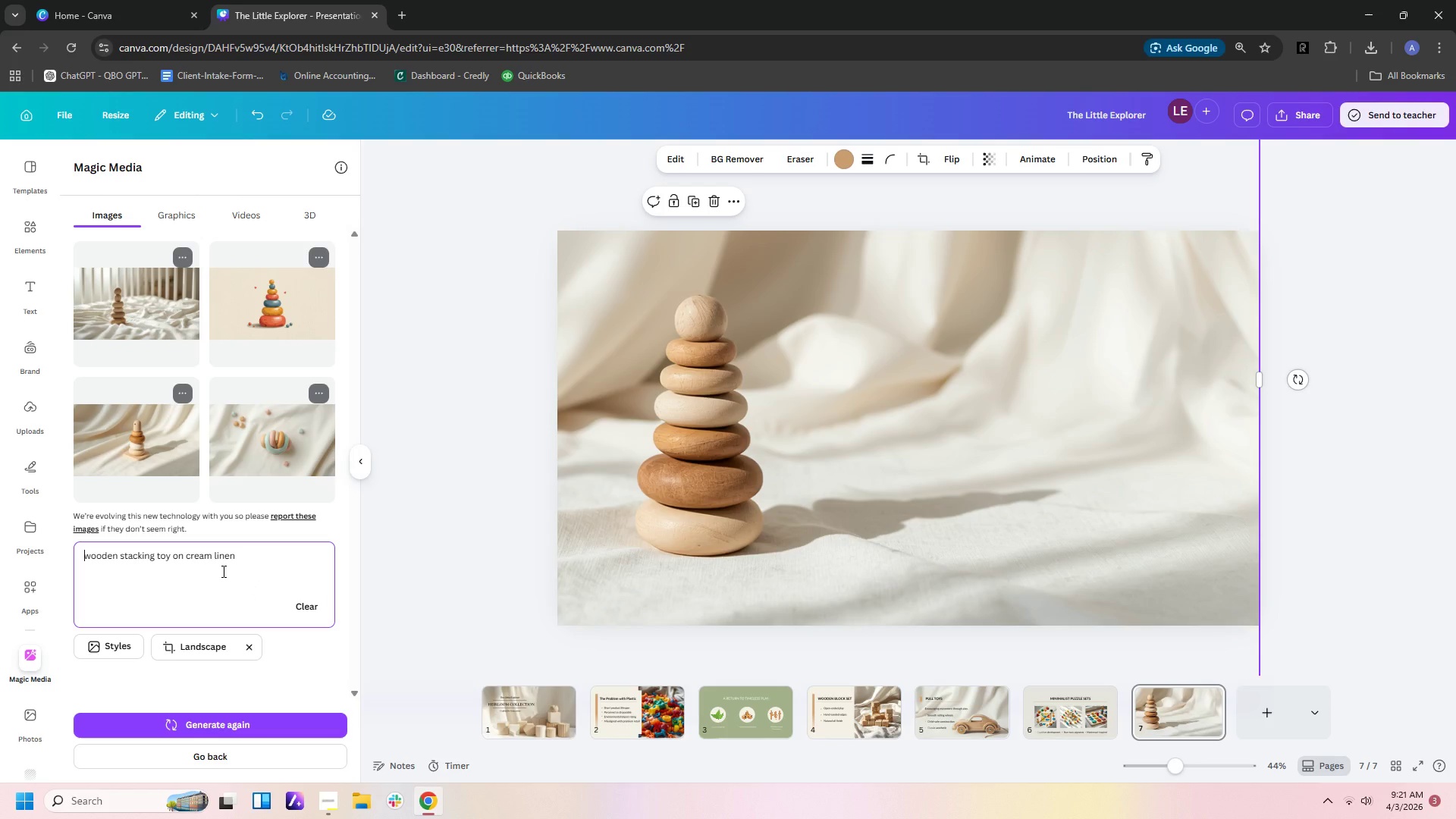 
type(gg)
key(Backspace)
type(ood shape )
 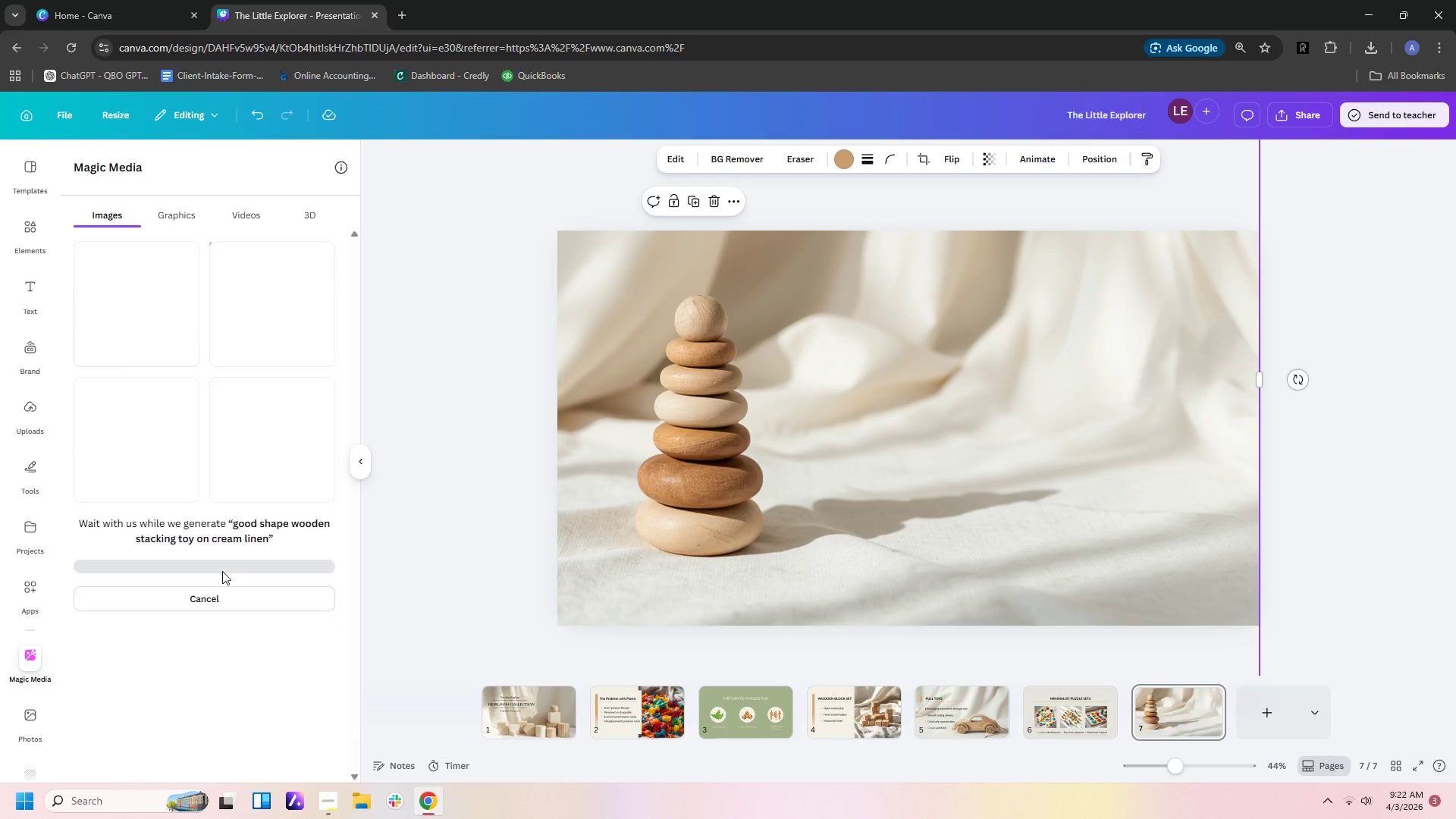 
key(Enter)
 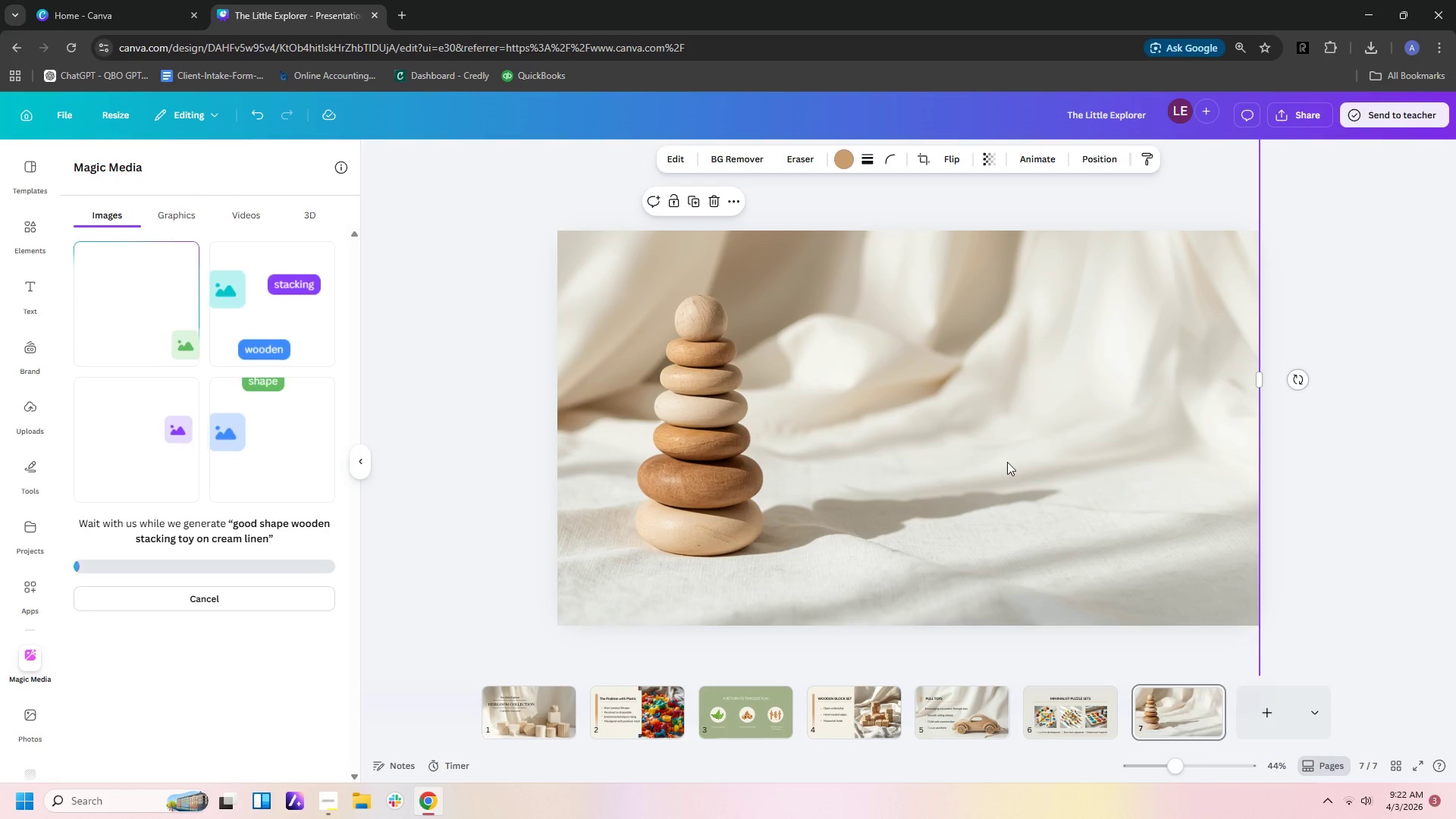 
scroll: coordinate [1061, 459], scroll_direction: up, amount: 3.0
 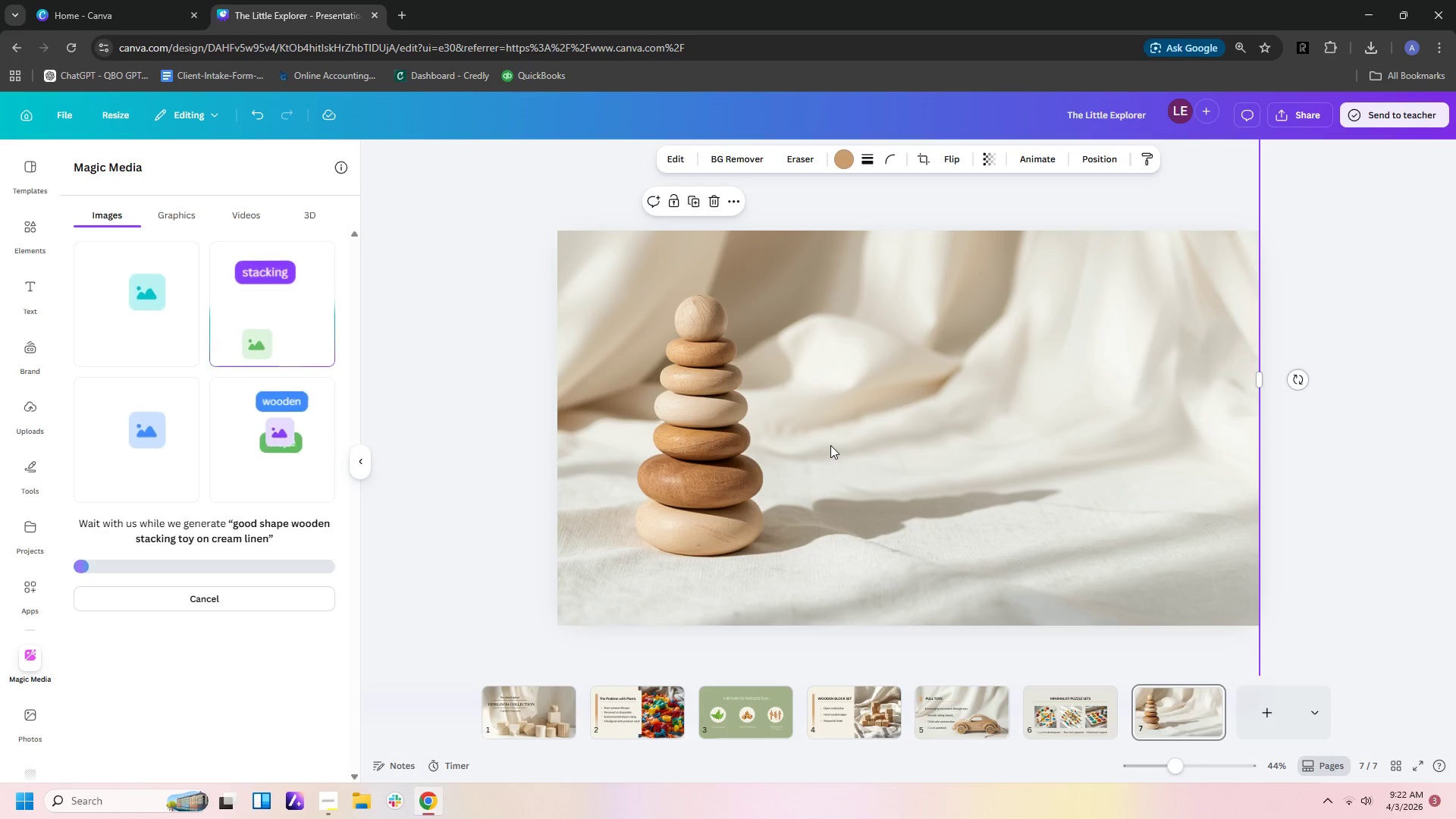 
left_click_drag(start_coordinate=[830, 445], to_coordinate=[1193, 444])
 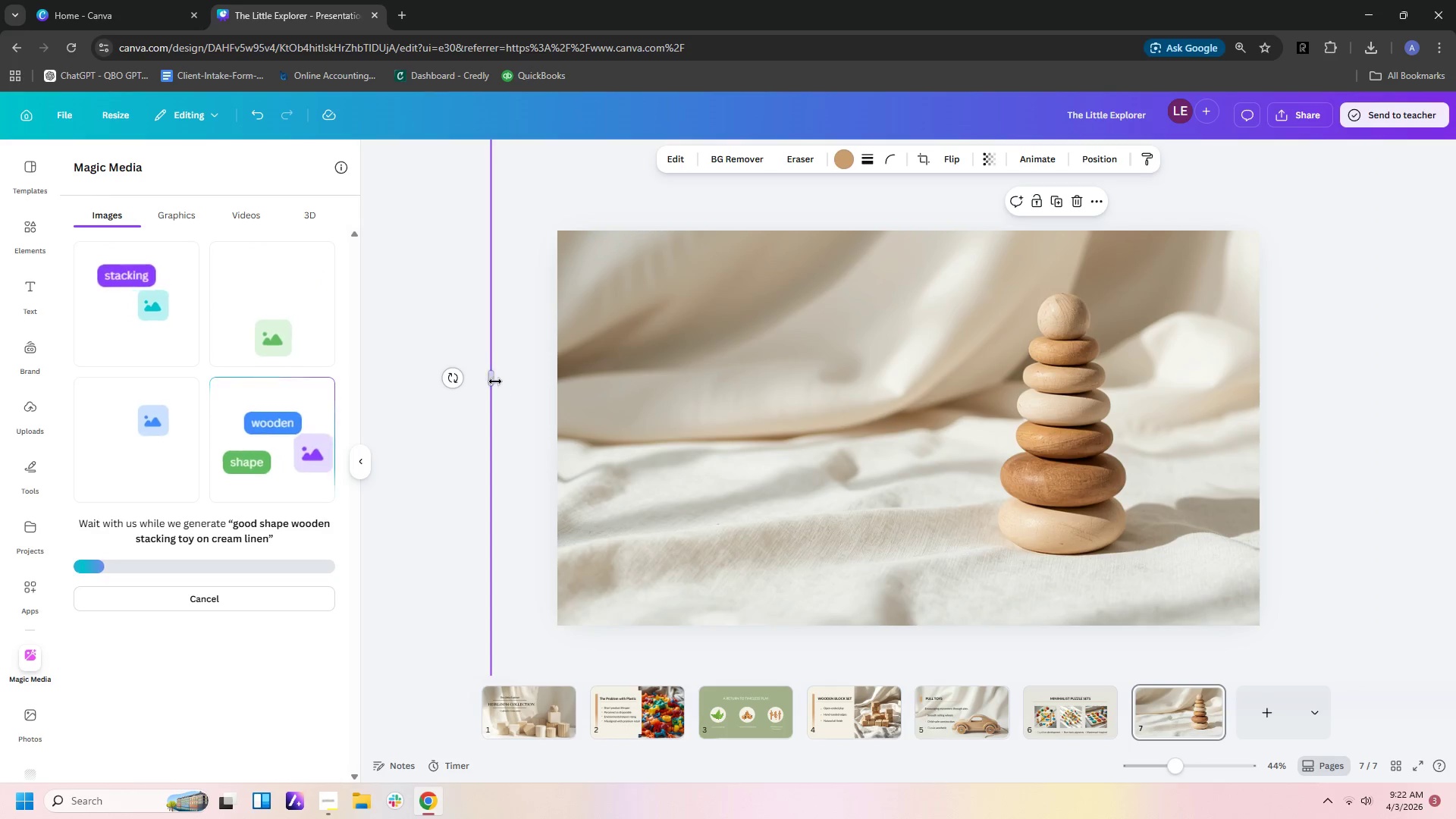 
left_click_drag(start_coordinate=[491, 381], to_coordinate=[943, 410])
 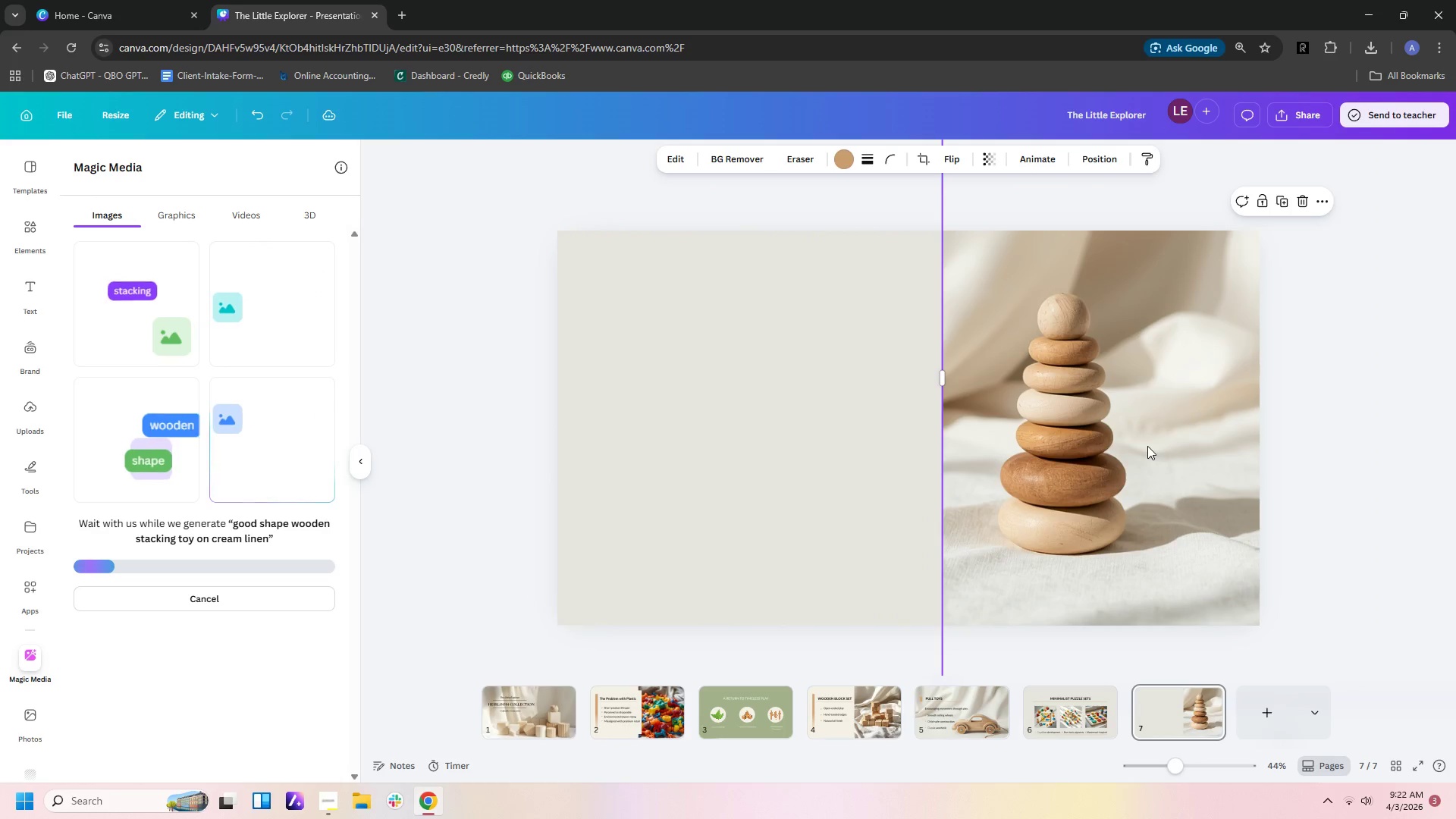 
left_click_drag(start_coordinate=[1147, 446], to_coordinate=[718, 231])
 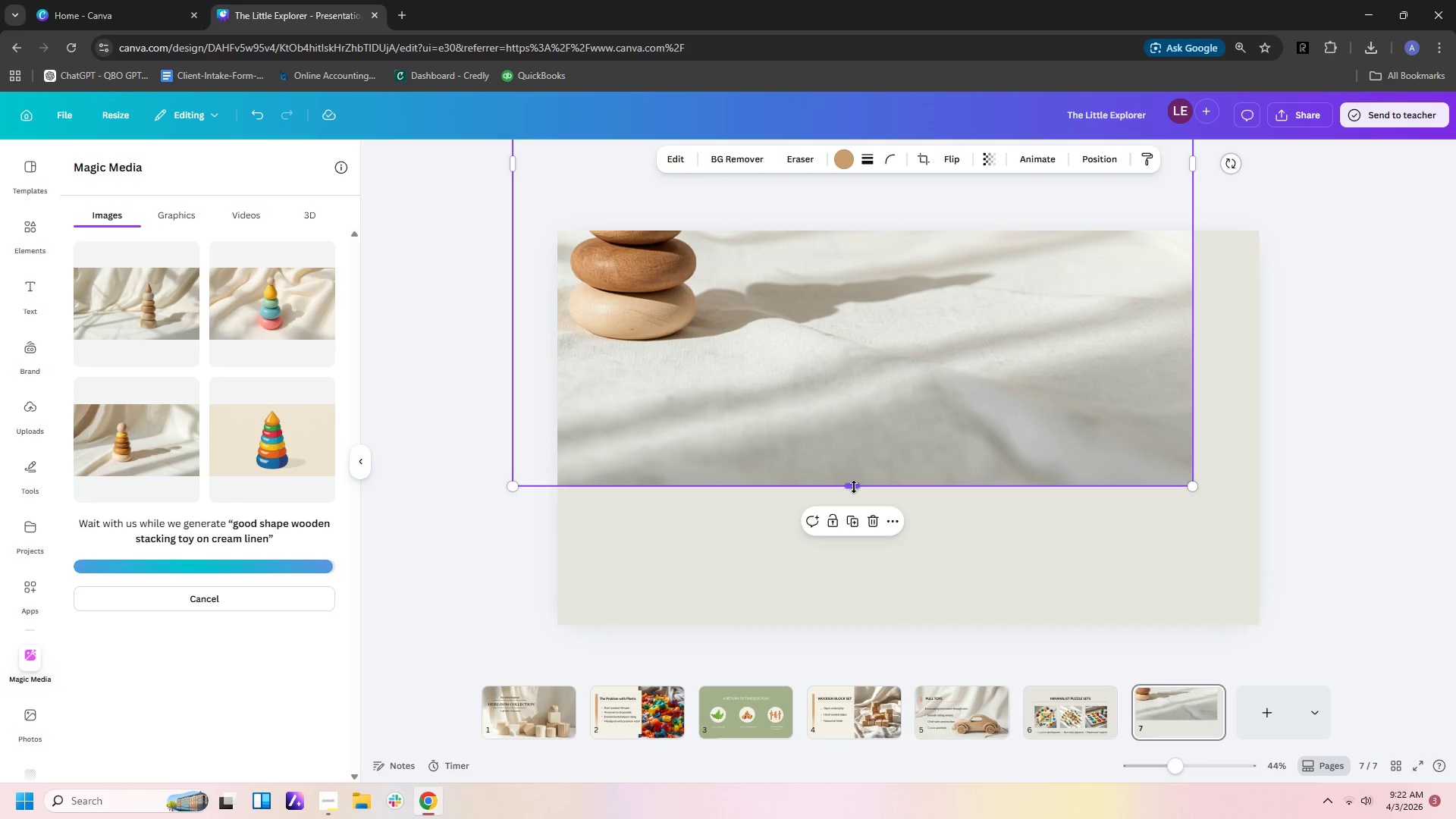 
left_click_drag(start_coordinate=[853, 487], to_coordinate=[853, 366])
 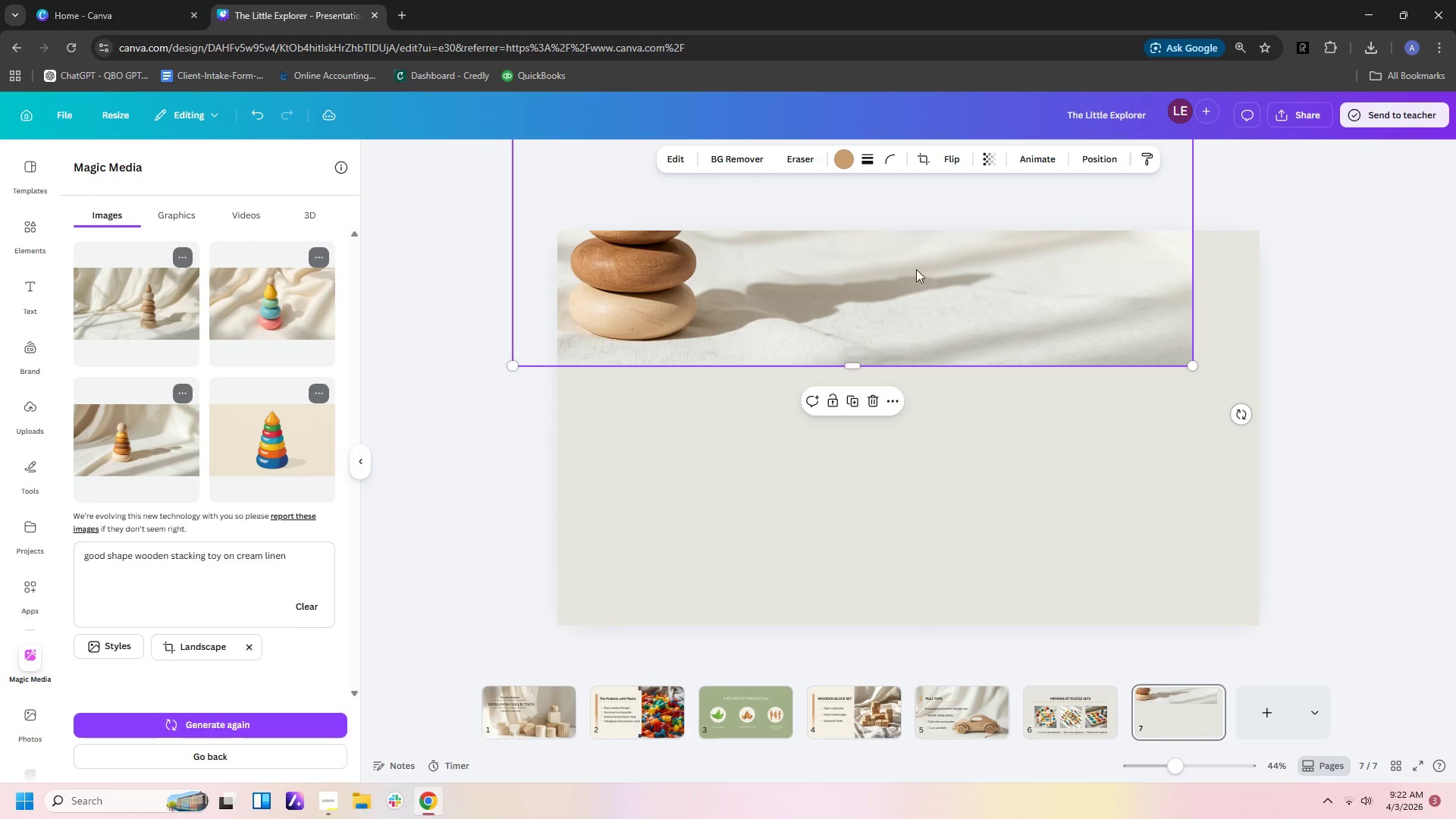 
left_click_drag(start_coordinate=[918, 262], to_coordinate=[955, 687])
 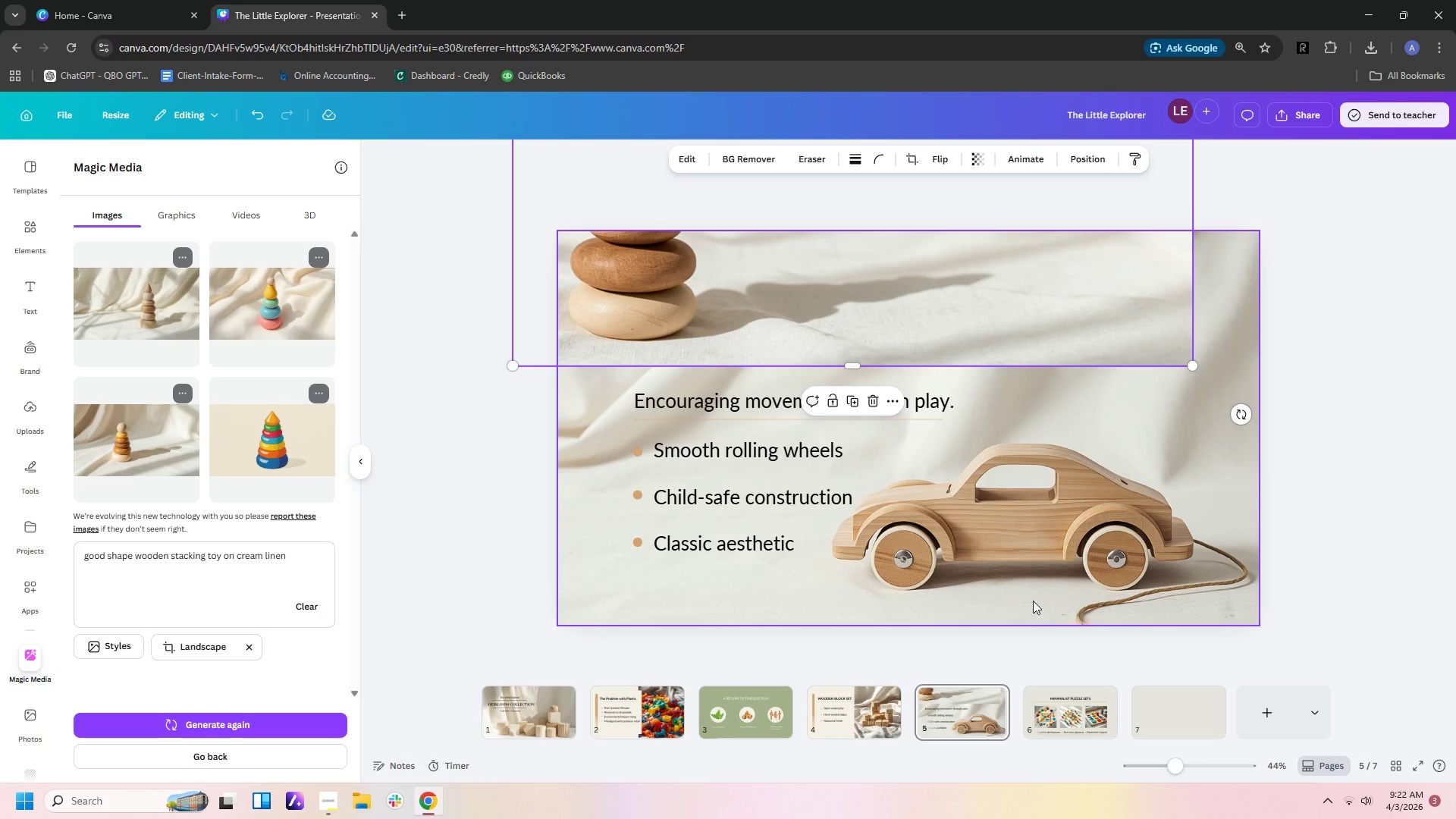 
left_click_drag(start_coordinate=[970, 256], to_coordinate=[1167, 715])
 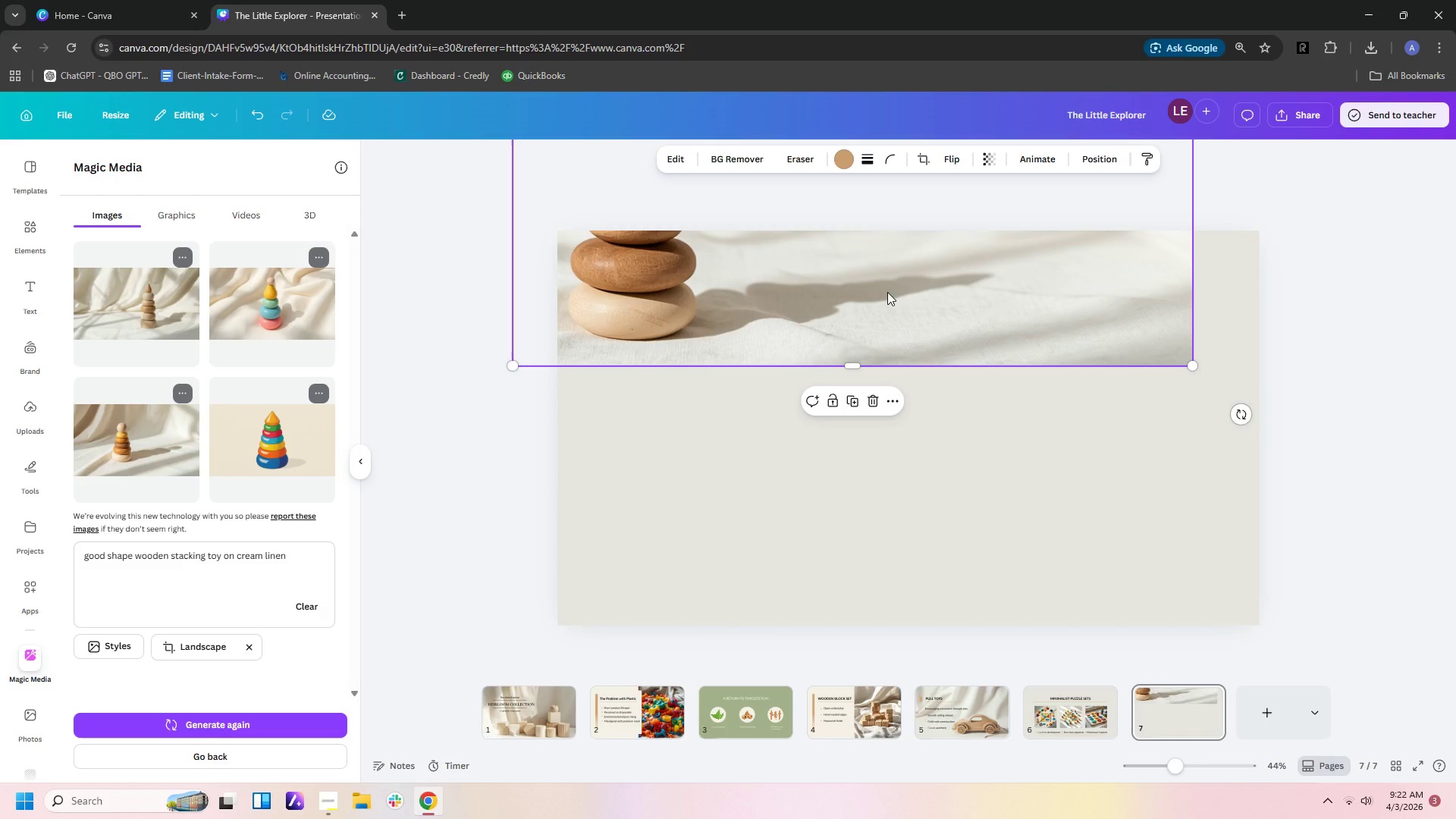 
left_click_drag(start_coordinate=[887, 292], to_coordinate=[939, 682])
 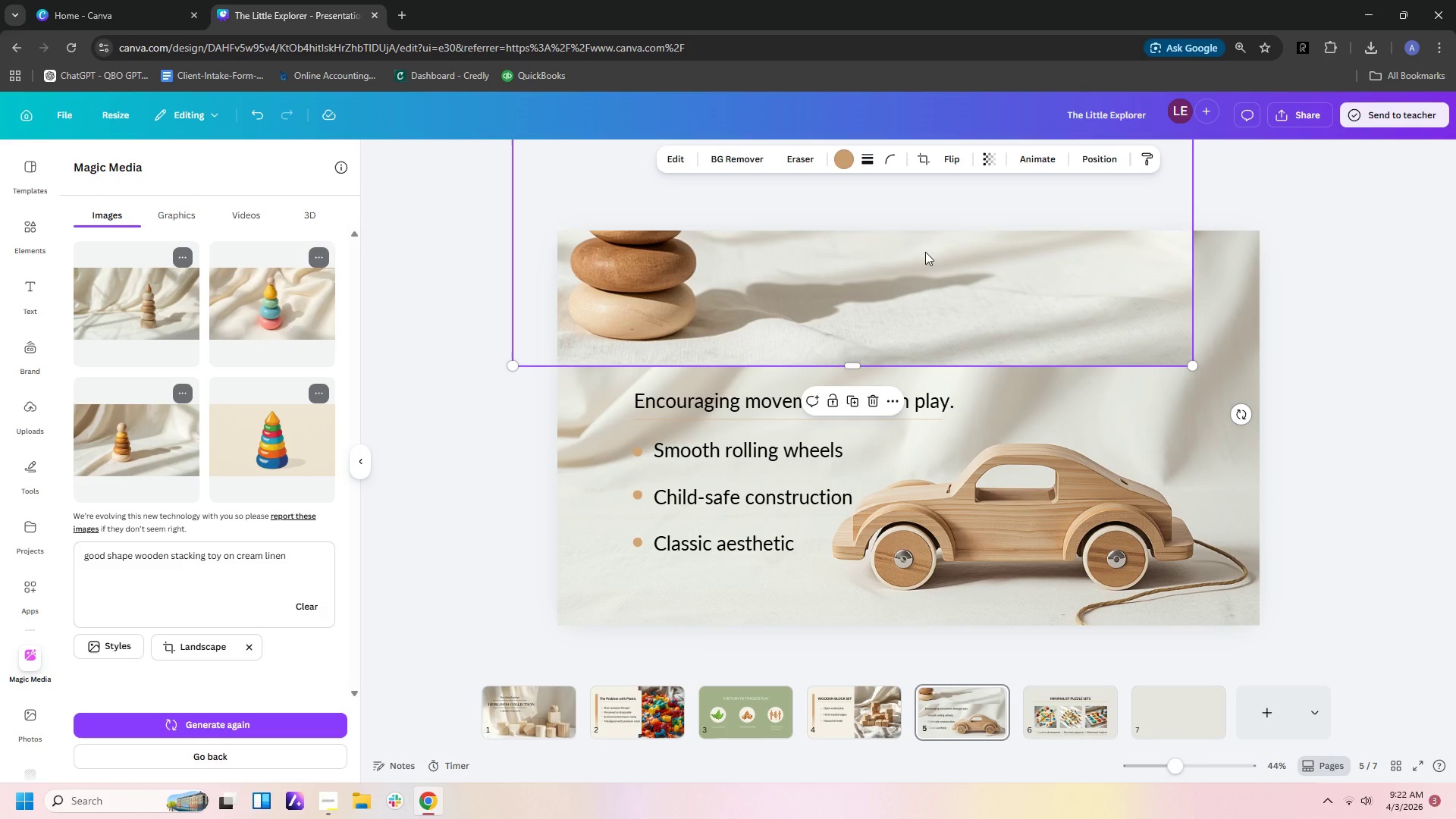 
left_click_drag(start_coordinate=[924, 262], to_coordinate=[1168, 710])
 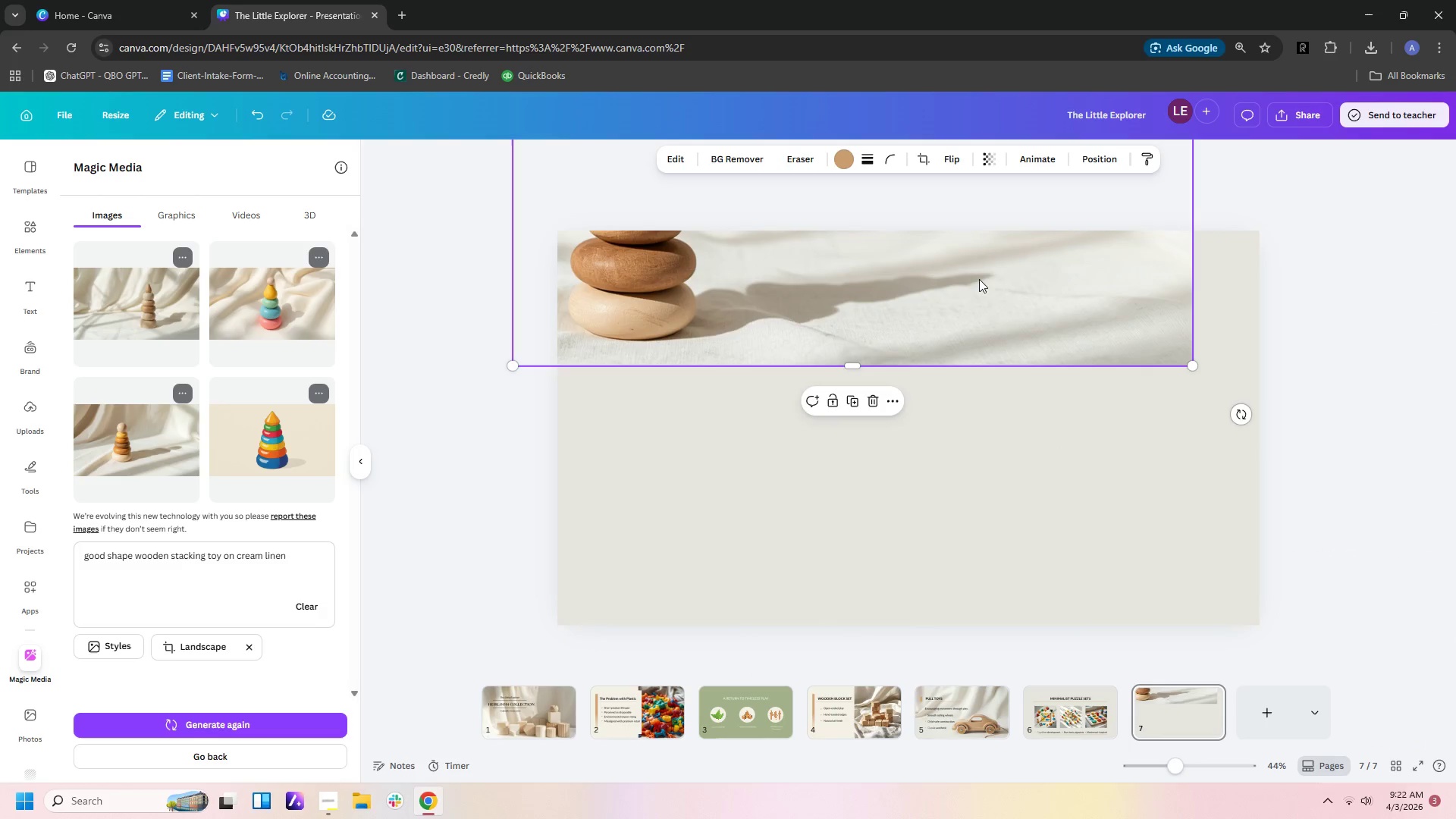 
left_click_drag(start_coordinate=[979, 279], to_coordinate=[1066, 497])
 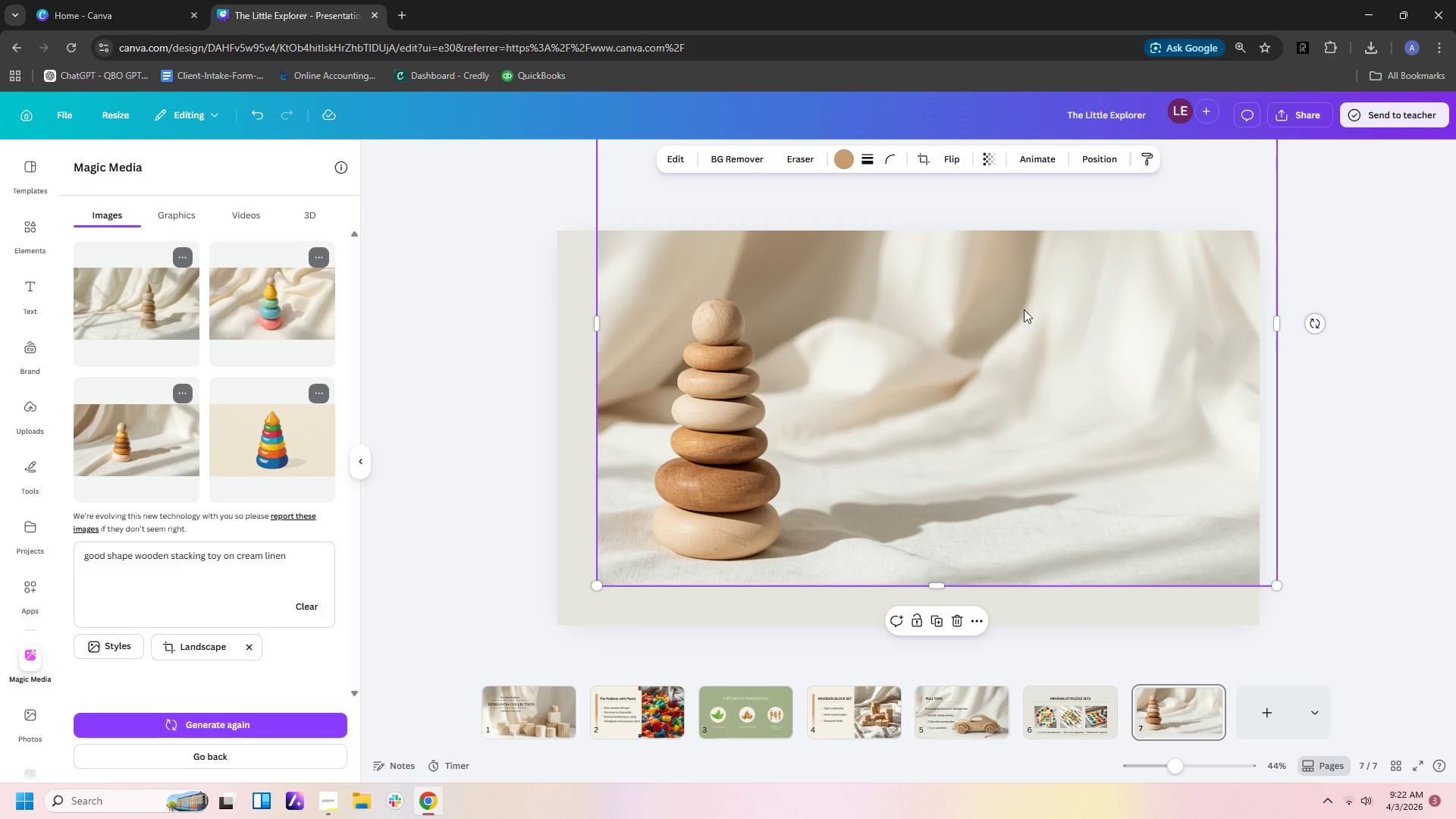 
left_click_drag(start_coordinate=[1024, 309], to_coordinate=[1045, 472])
 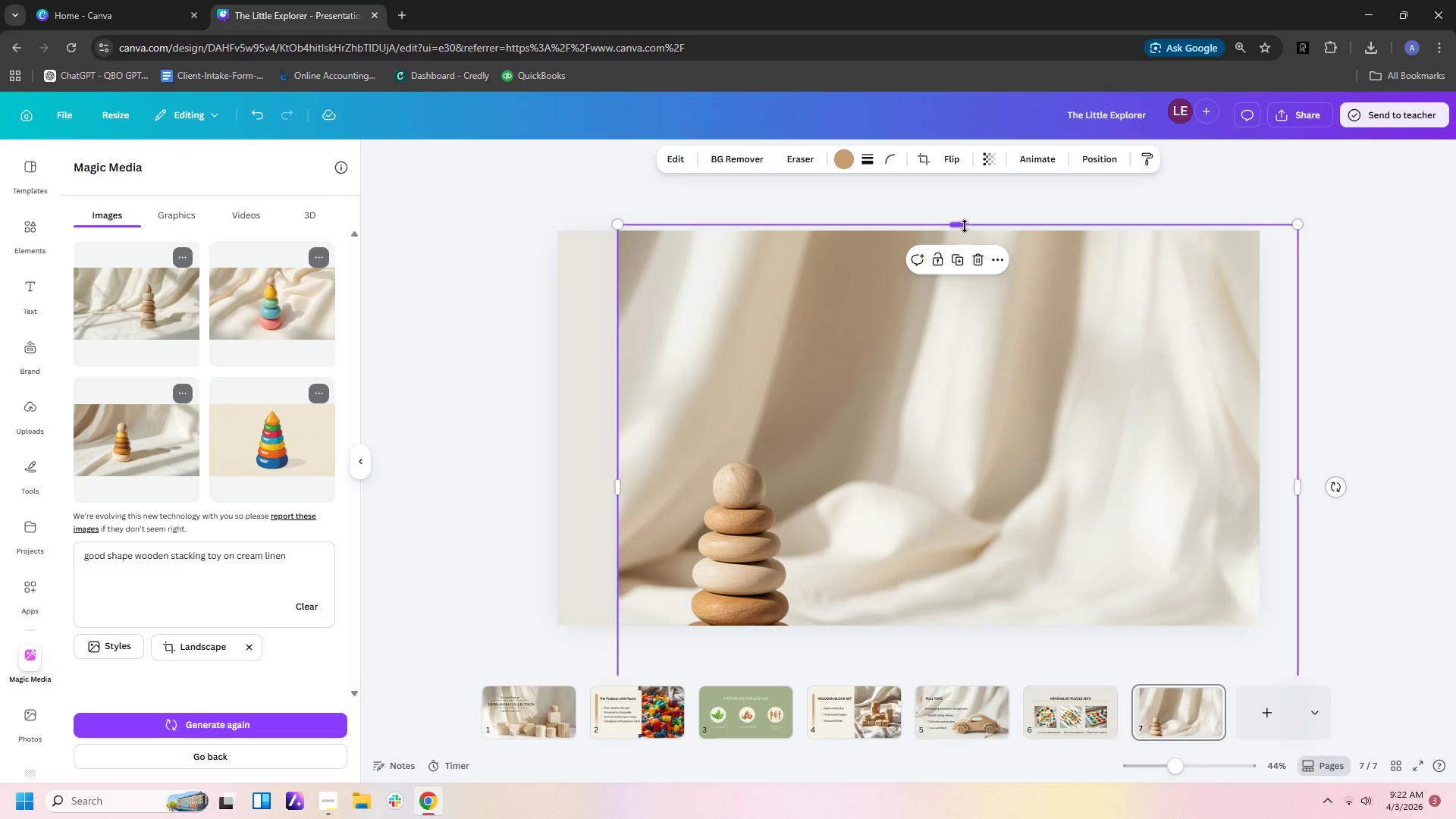 
left_click_drag(start_coordinate=[963, 225], to_coordinate=[972, 428])
 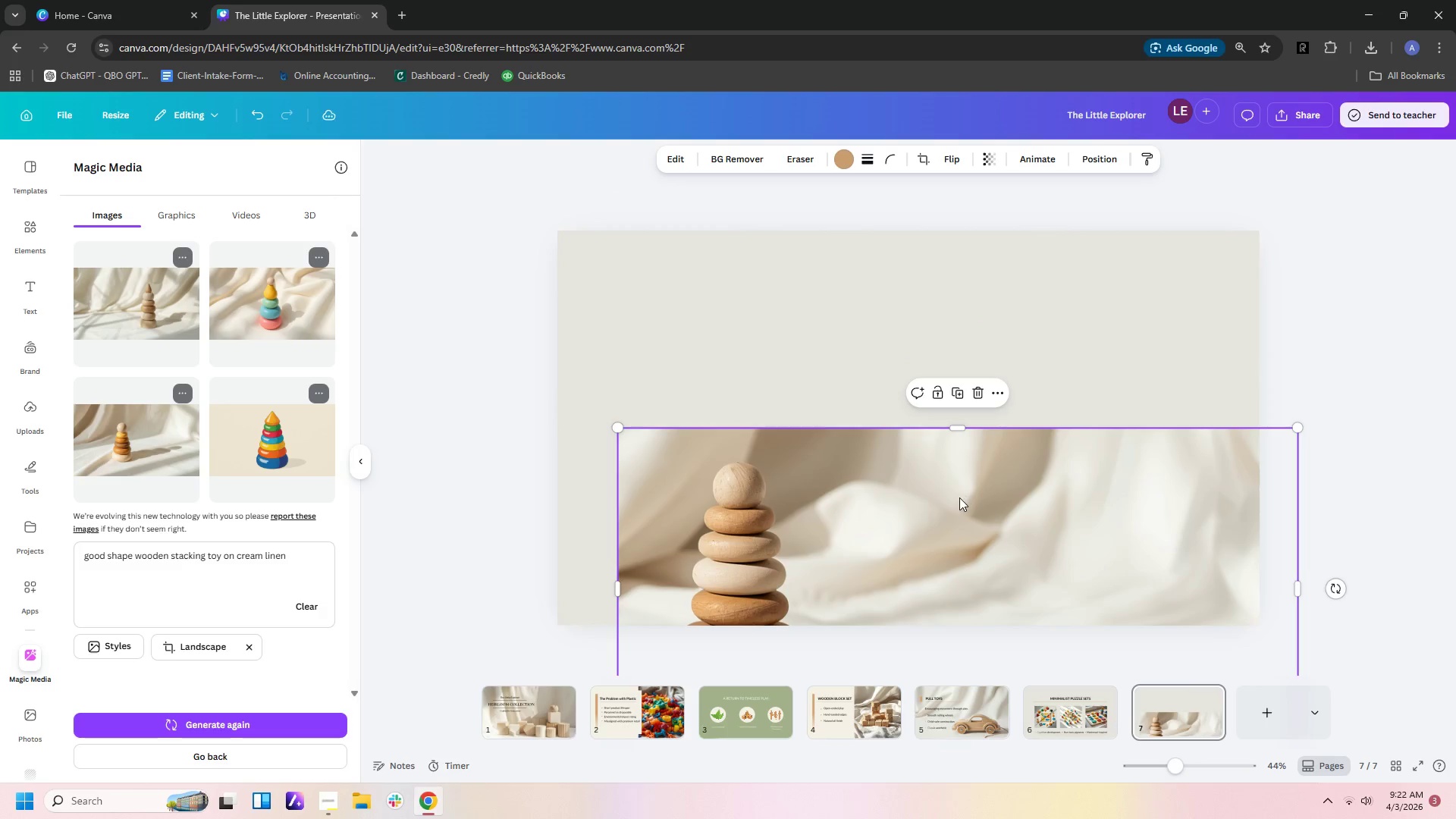 
left_click_drag(start_coordinate=[959, 497], to_coordinate=[898, 300])
 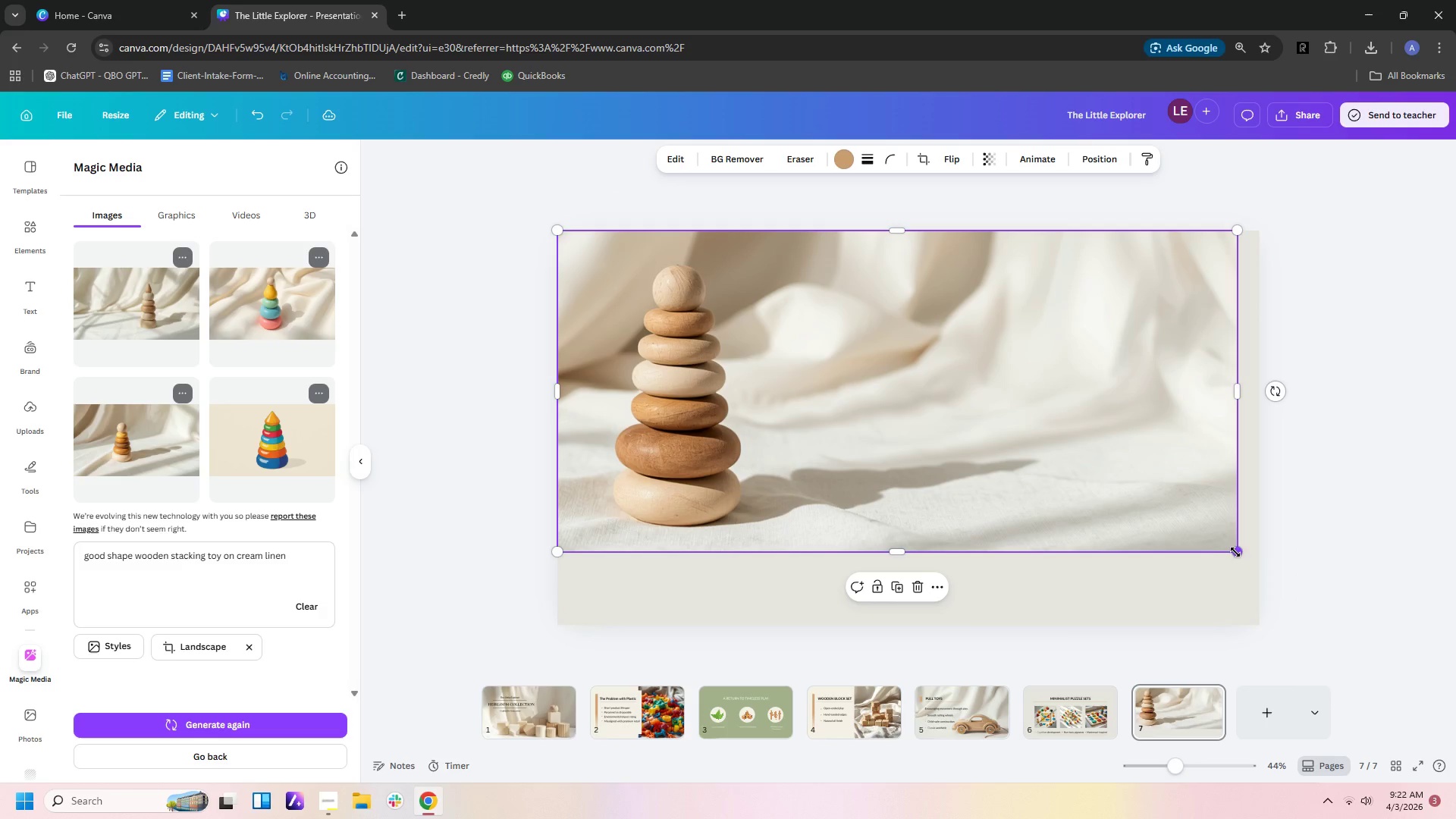 
left_click_drag(start_coordinate=[1238, 552], to_coordinate=[1371, 674])
 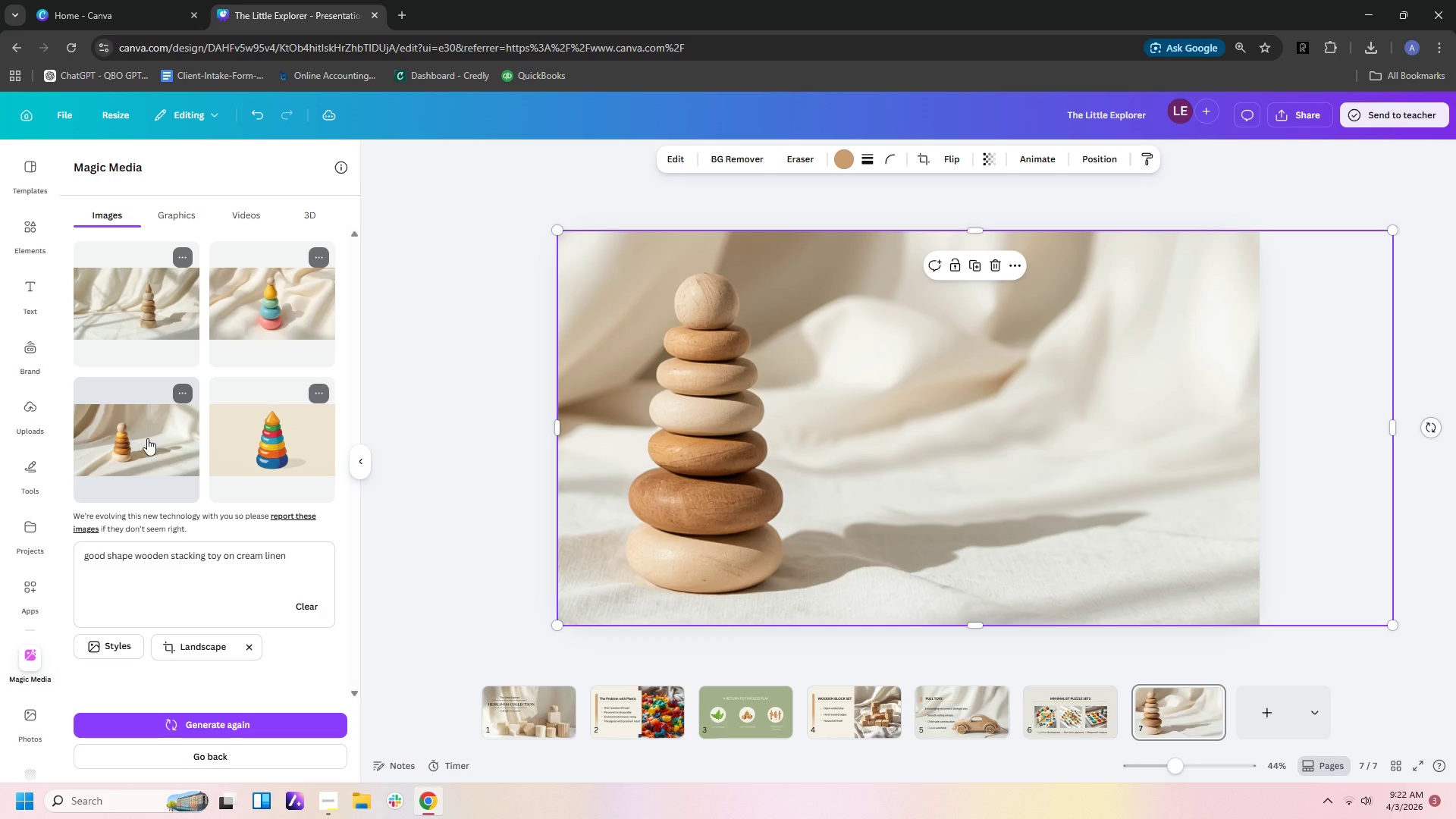 
left_click([124, 450])
 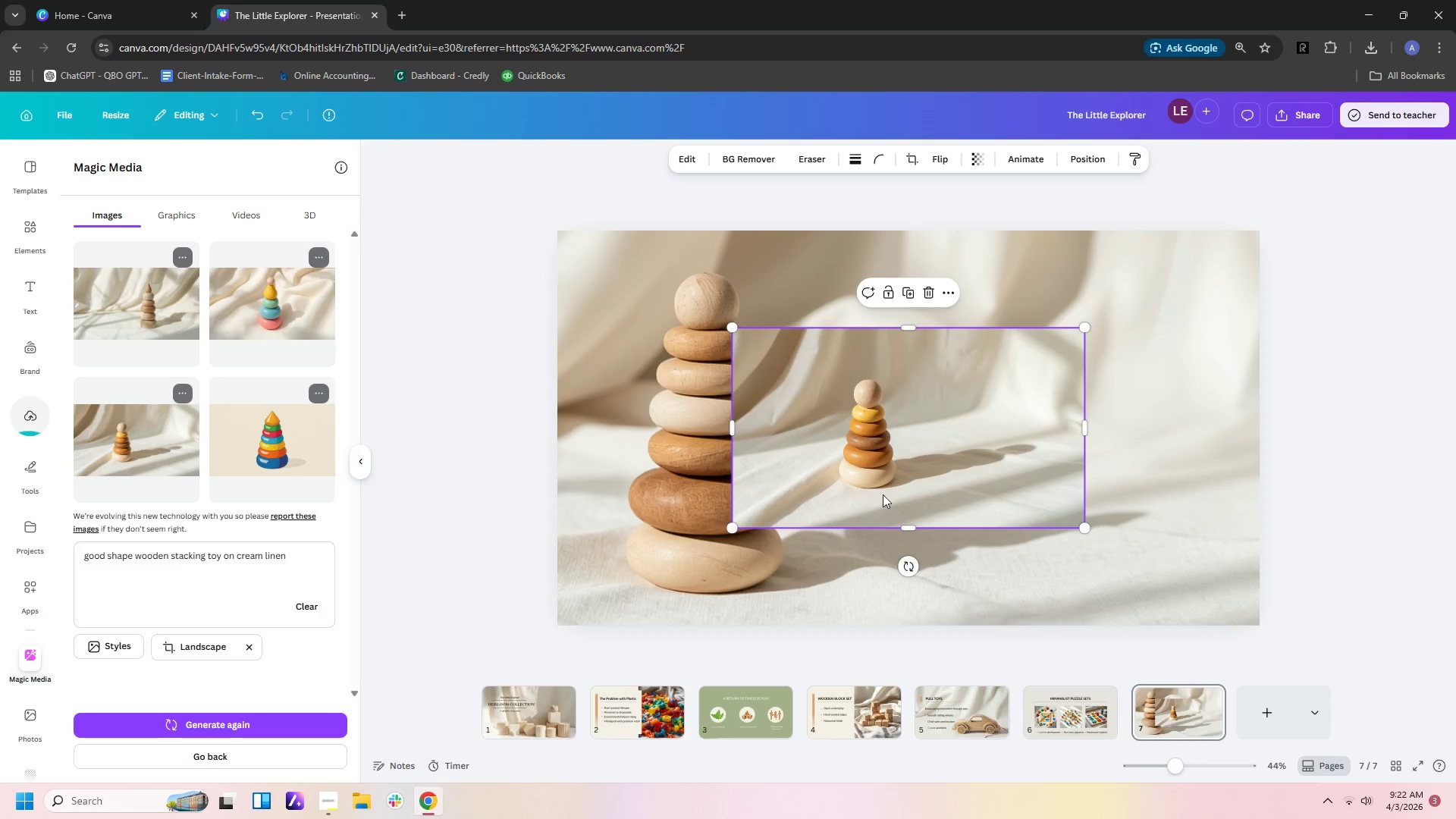 
wait(6.47)
 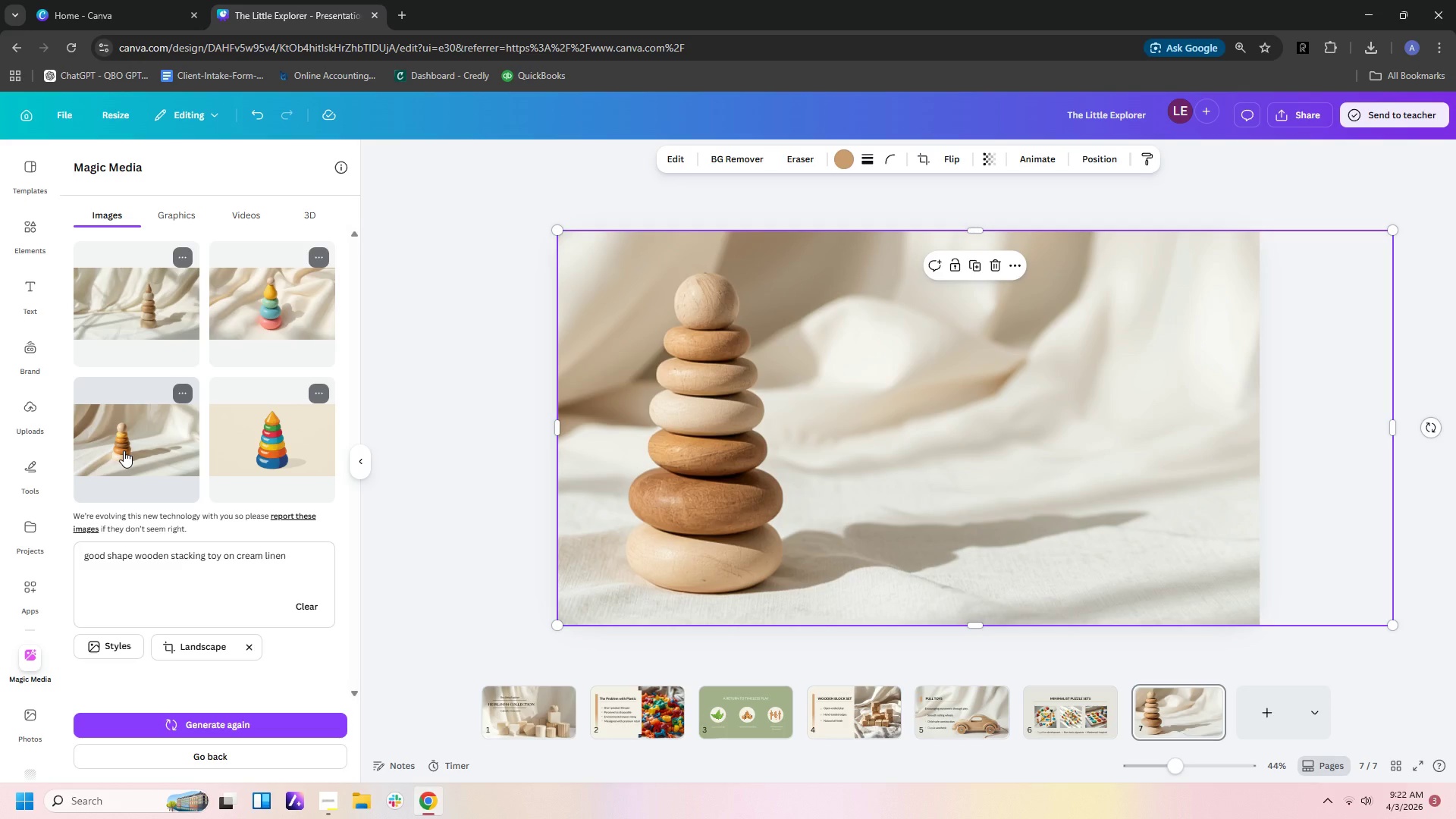 
left_click([618, 397])
 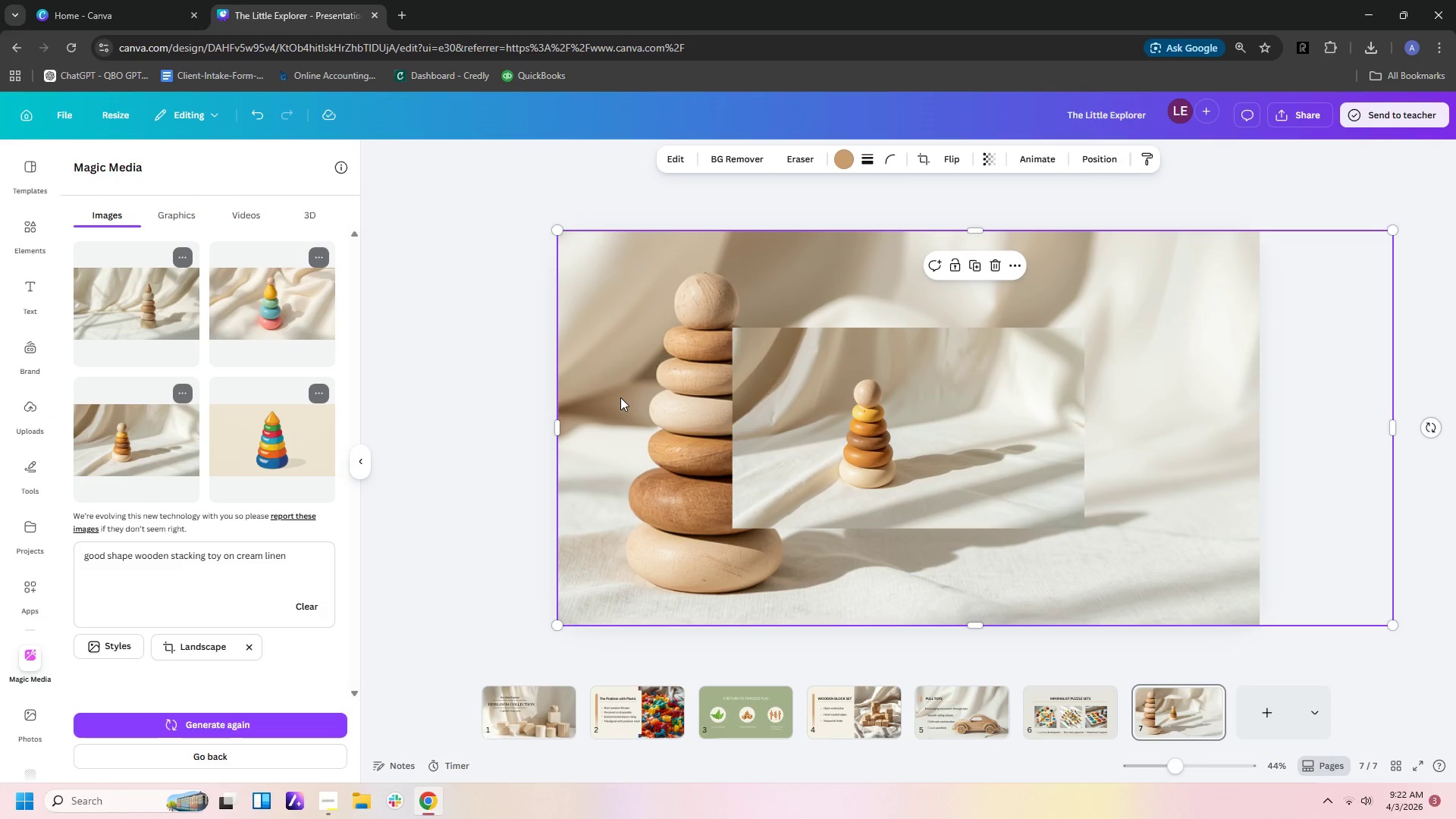 
key(Delete)
 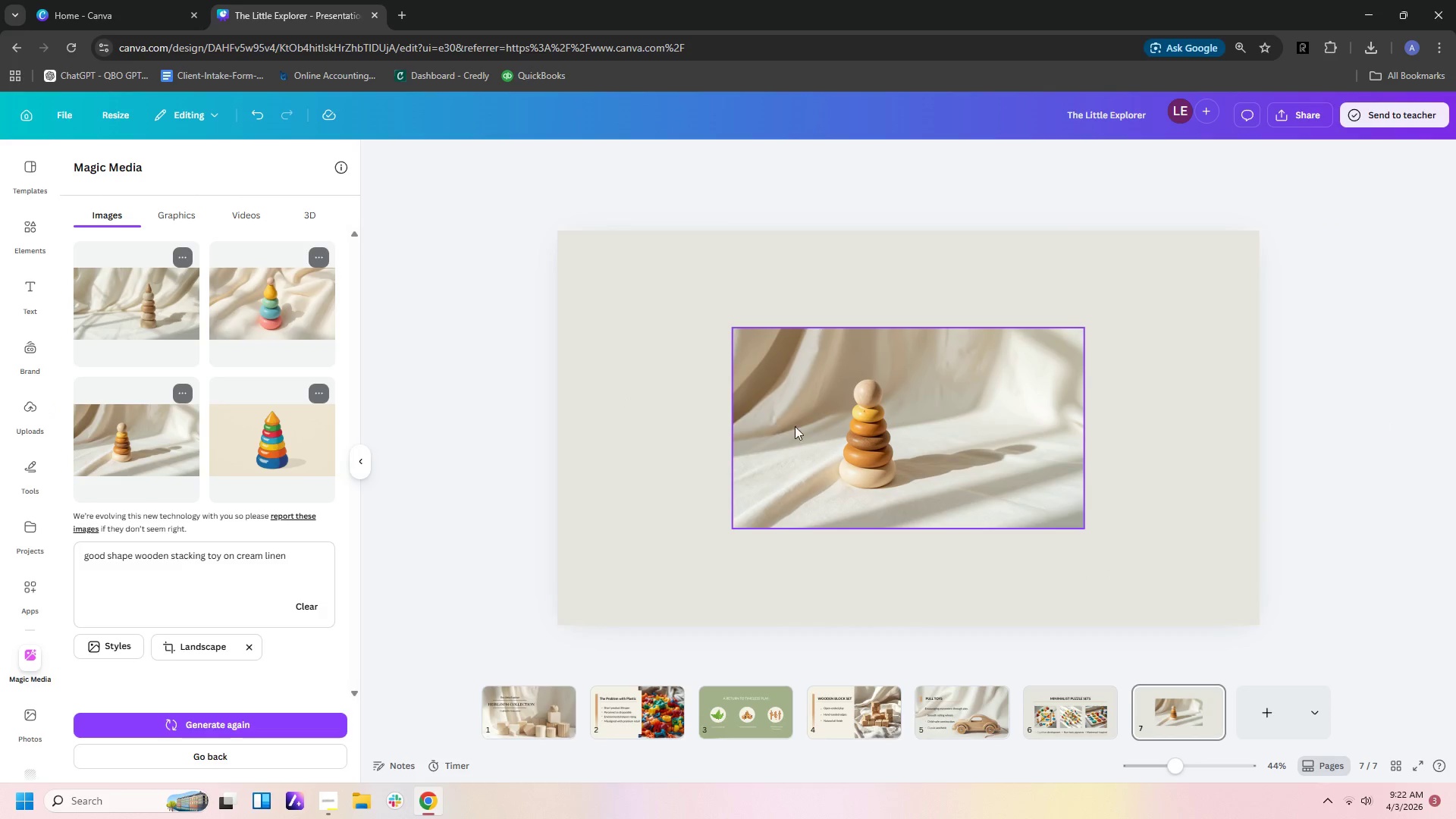 
left_click_drag(start_coordinate=[817, 444], to_coordinate=[575, 344])
 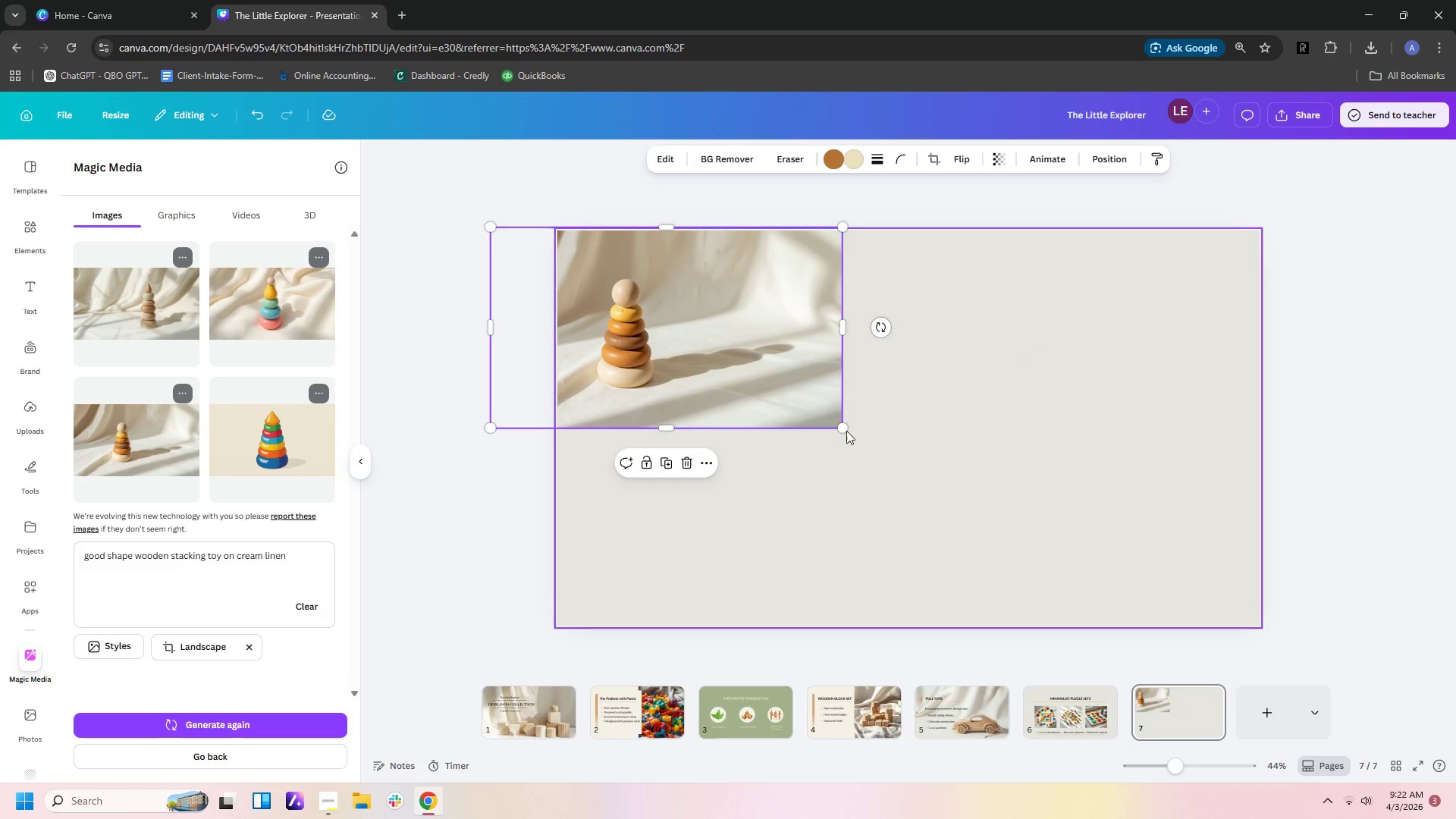 
left_click_drag(start_coordinate=[843, 427], to_coordinate=[1276, 625])
 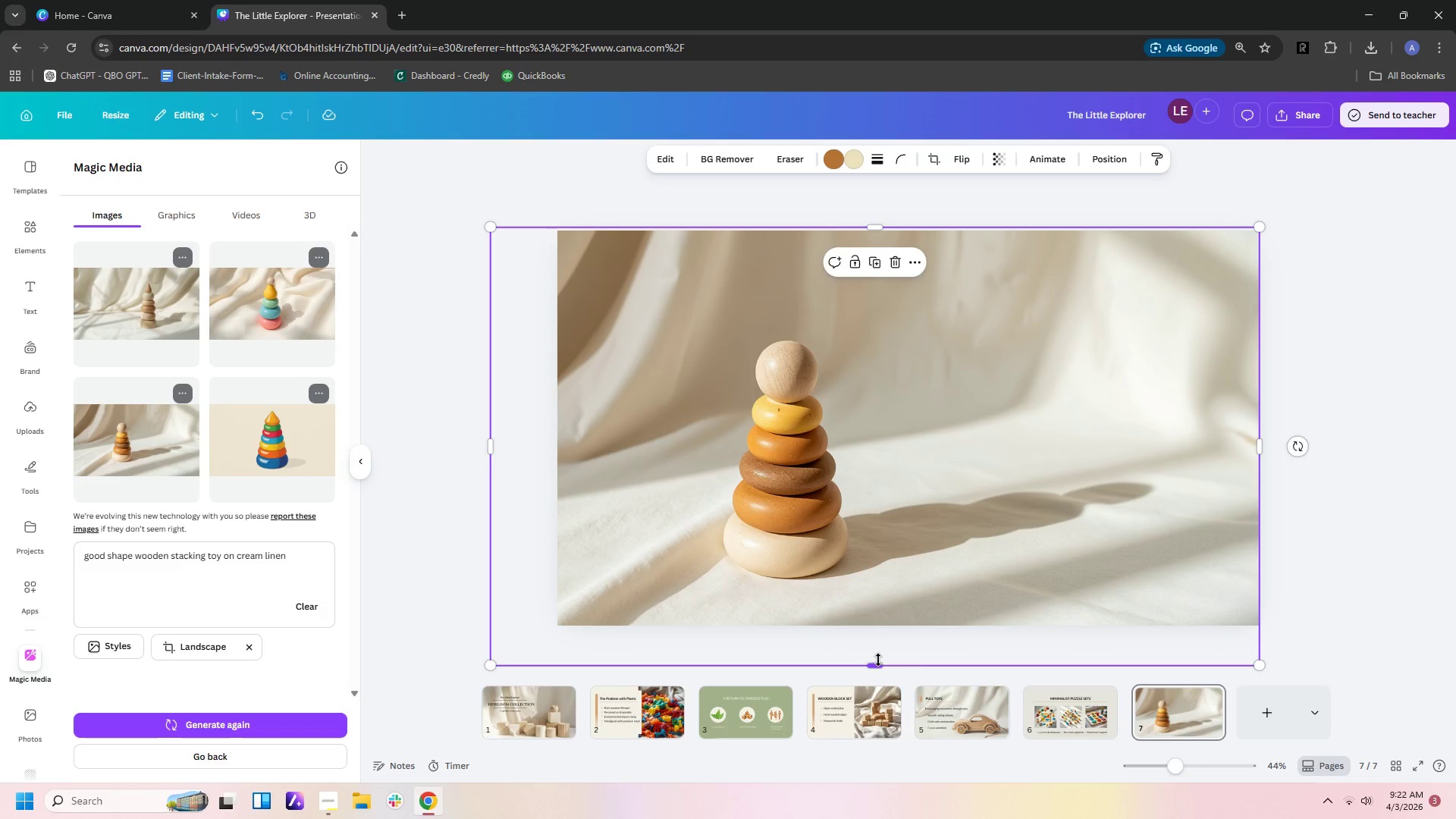 
left_click_drag(start_coordinate=[876, 670], to_coordinate=[874, 629])
 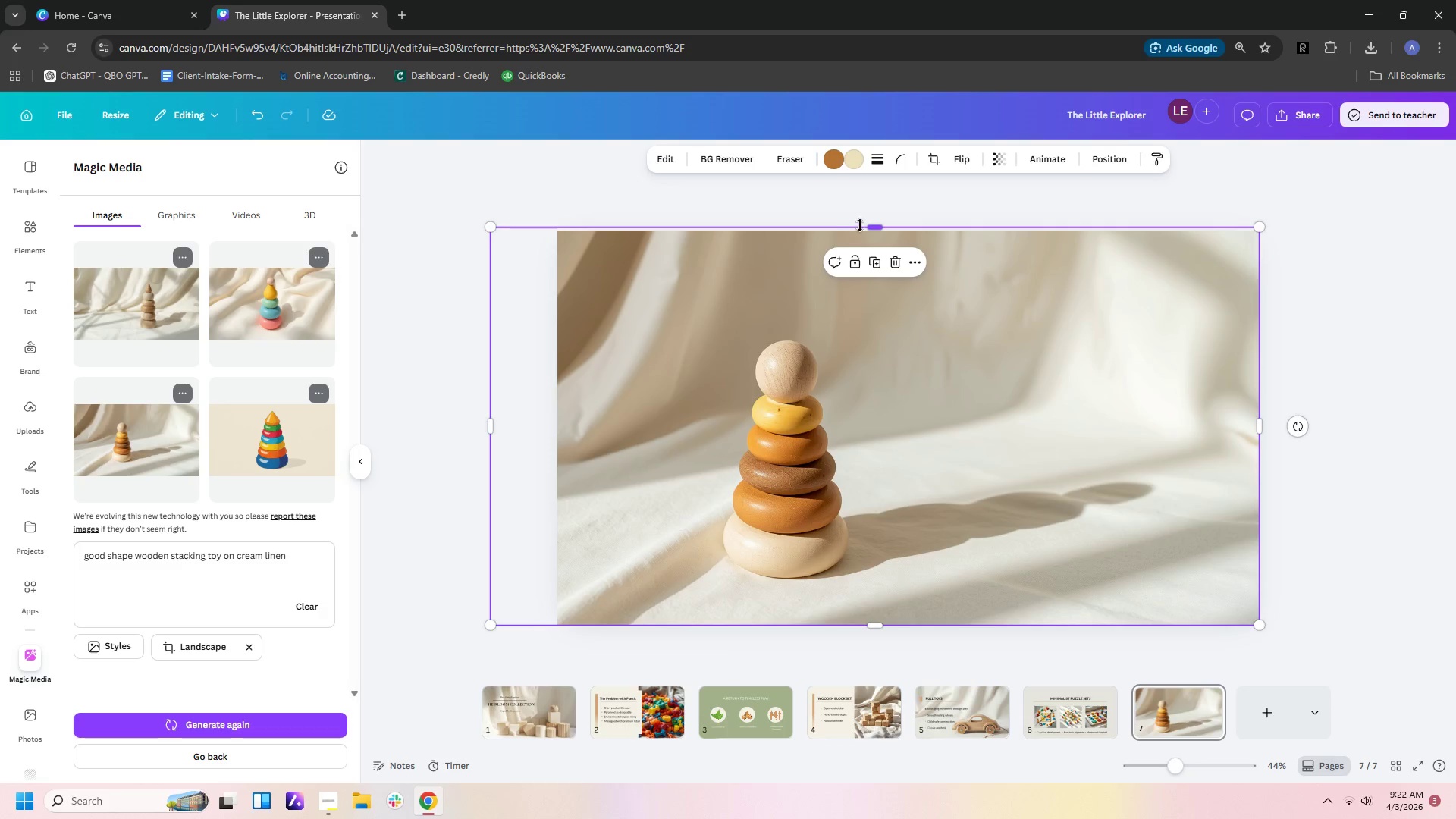 
left_click_drag(start_coordinate=[871, 226], to_coordinate=[883, 314])
 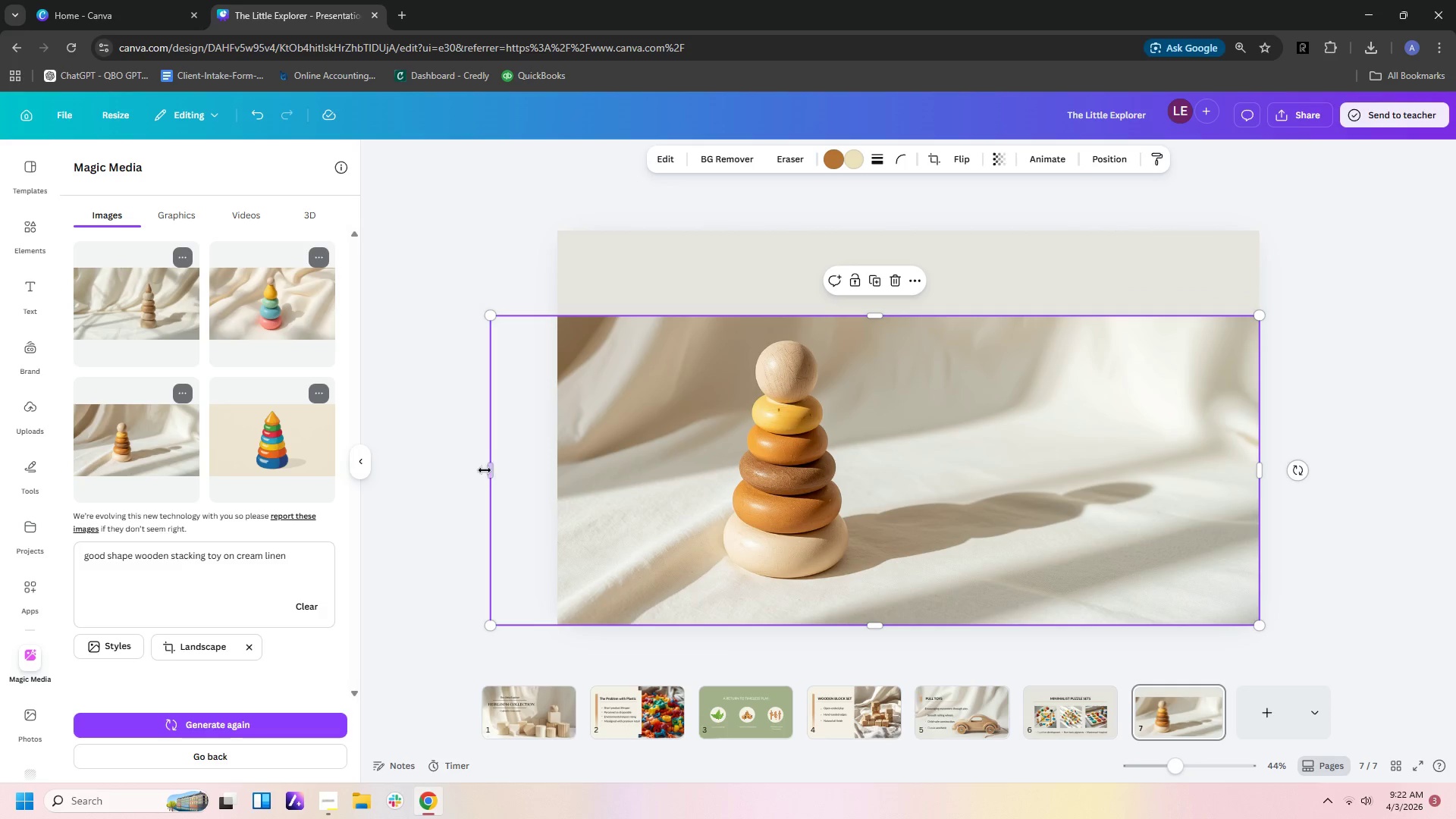 
left_click_drag(start_coordinate=[490, 470], to_coordinate=[649, 475])
 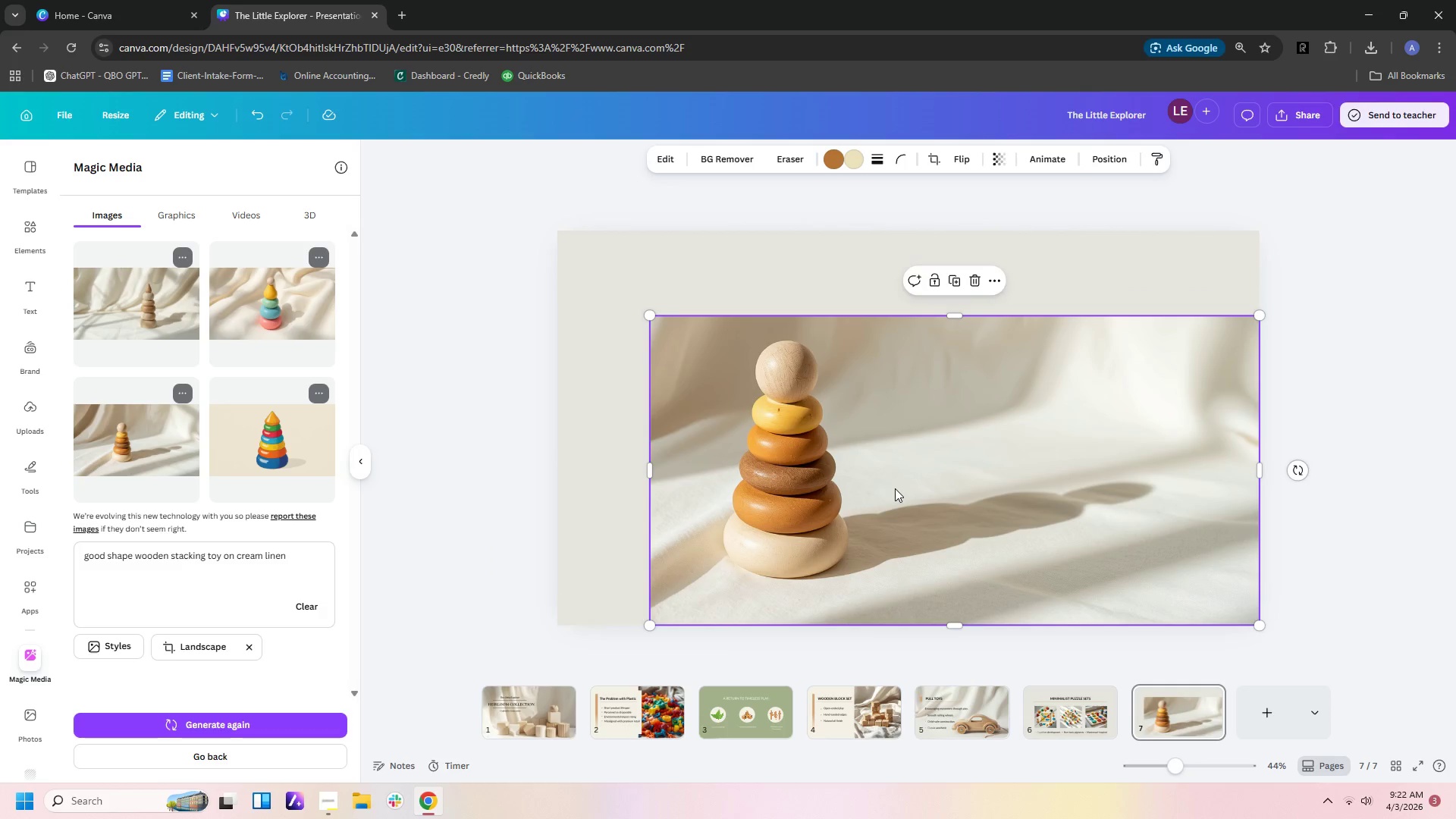 
left_click_drag(start_coordinate=[895, 488], to_coordinate=[800, 398])
 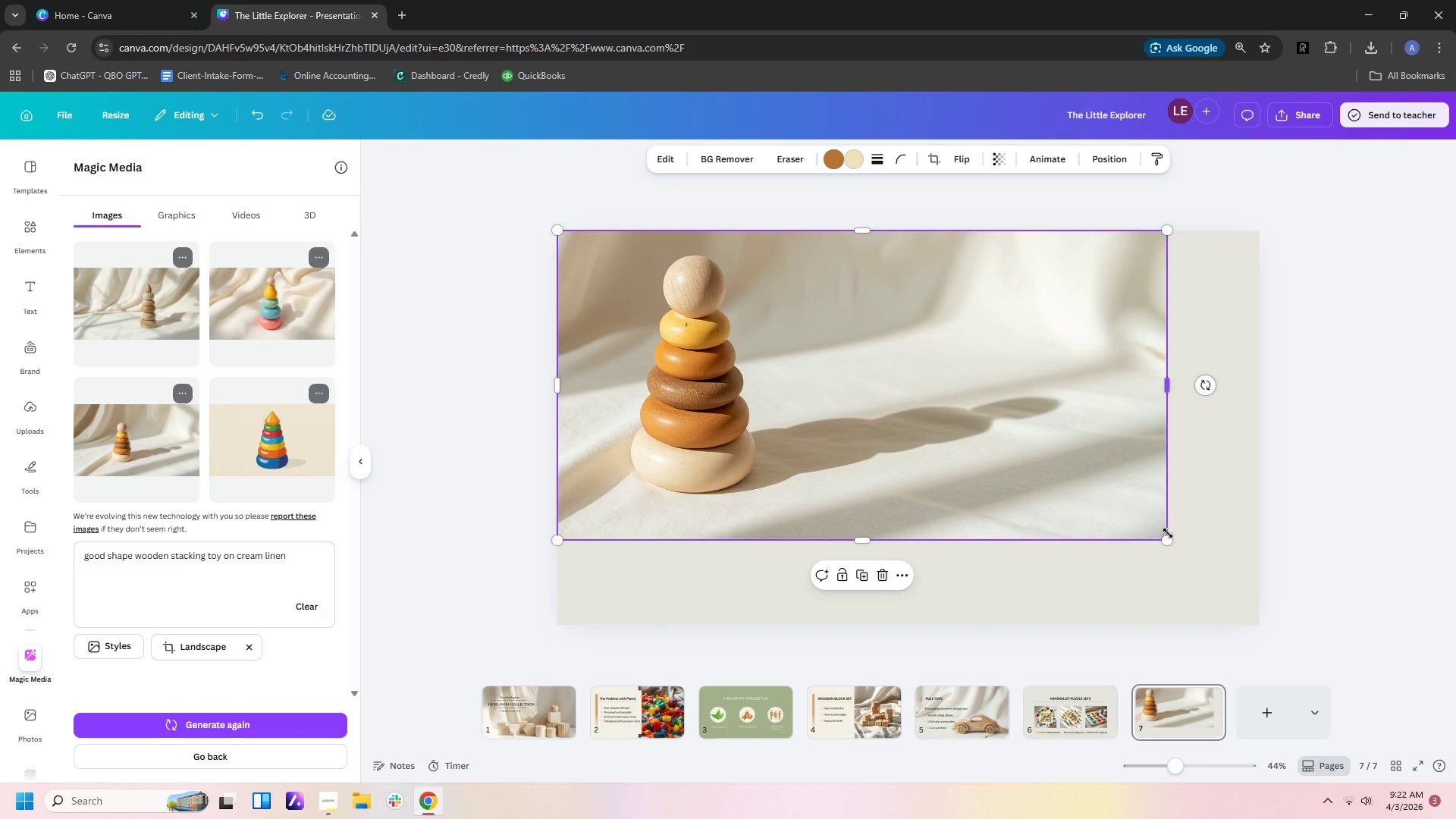 
left_click_drag(start_coordinate=[1168, 533], to_coordinate=[1319, 644])
 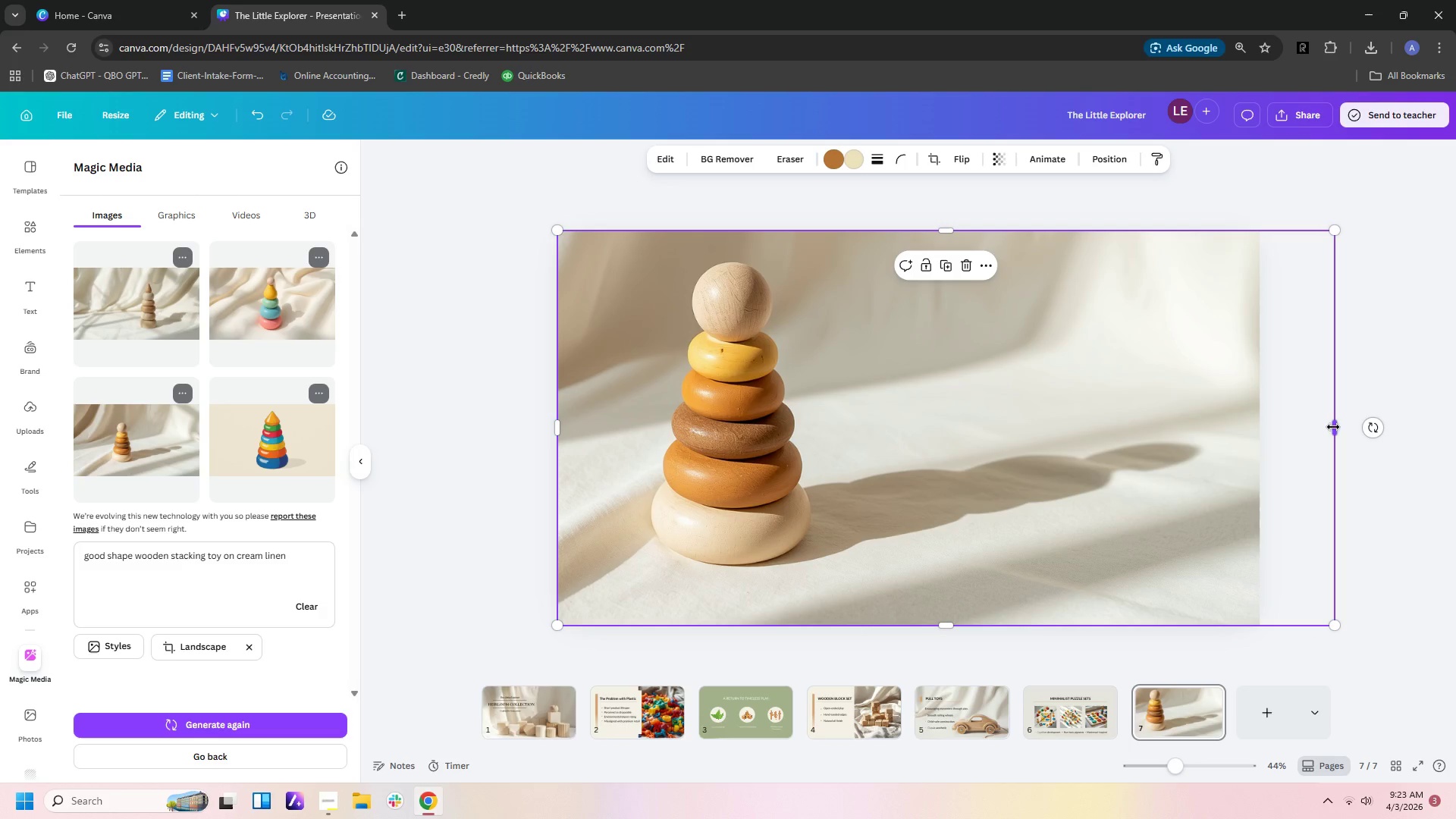 
left_click_drag(start_coordinate=[1333, 427], to_coordinate=[1198, 431])
 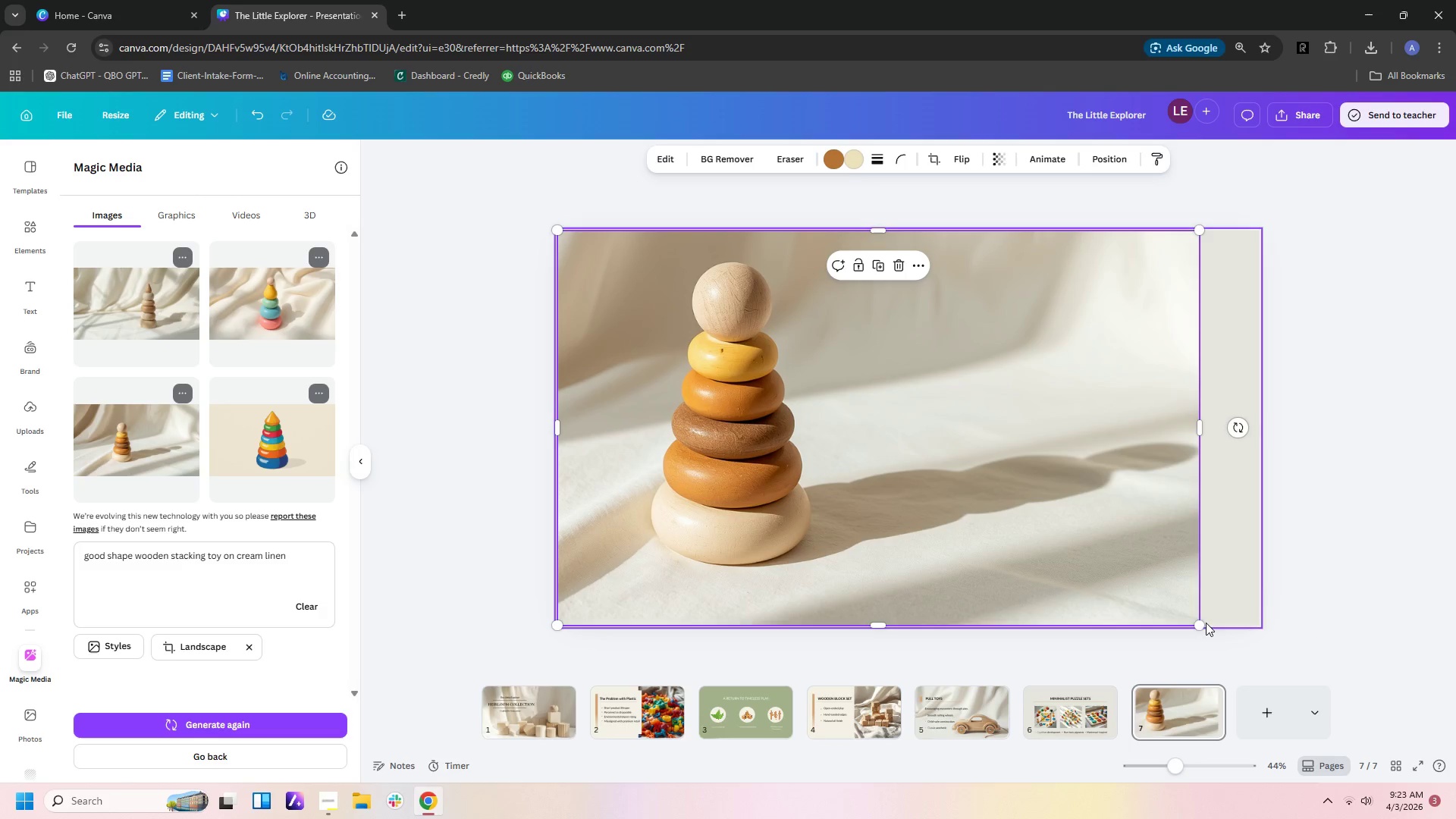 
left_click_drag(start_coordinate=[1200, 626], to_coordinate=[1275, 636])
 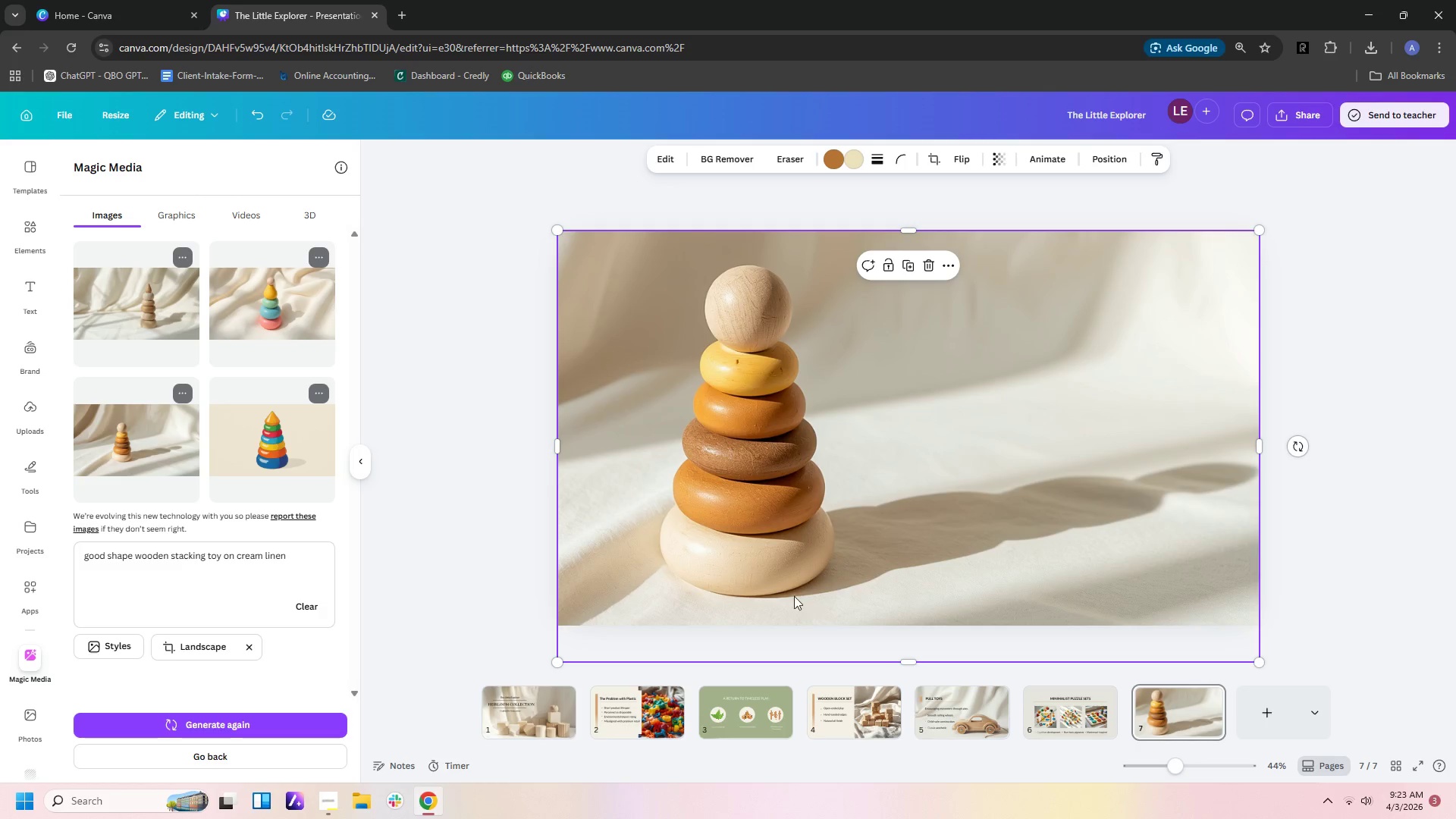 
left_click_drag(start_coordinate=[903, 665], to_coordinate=[902, 631])
 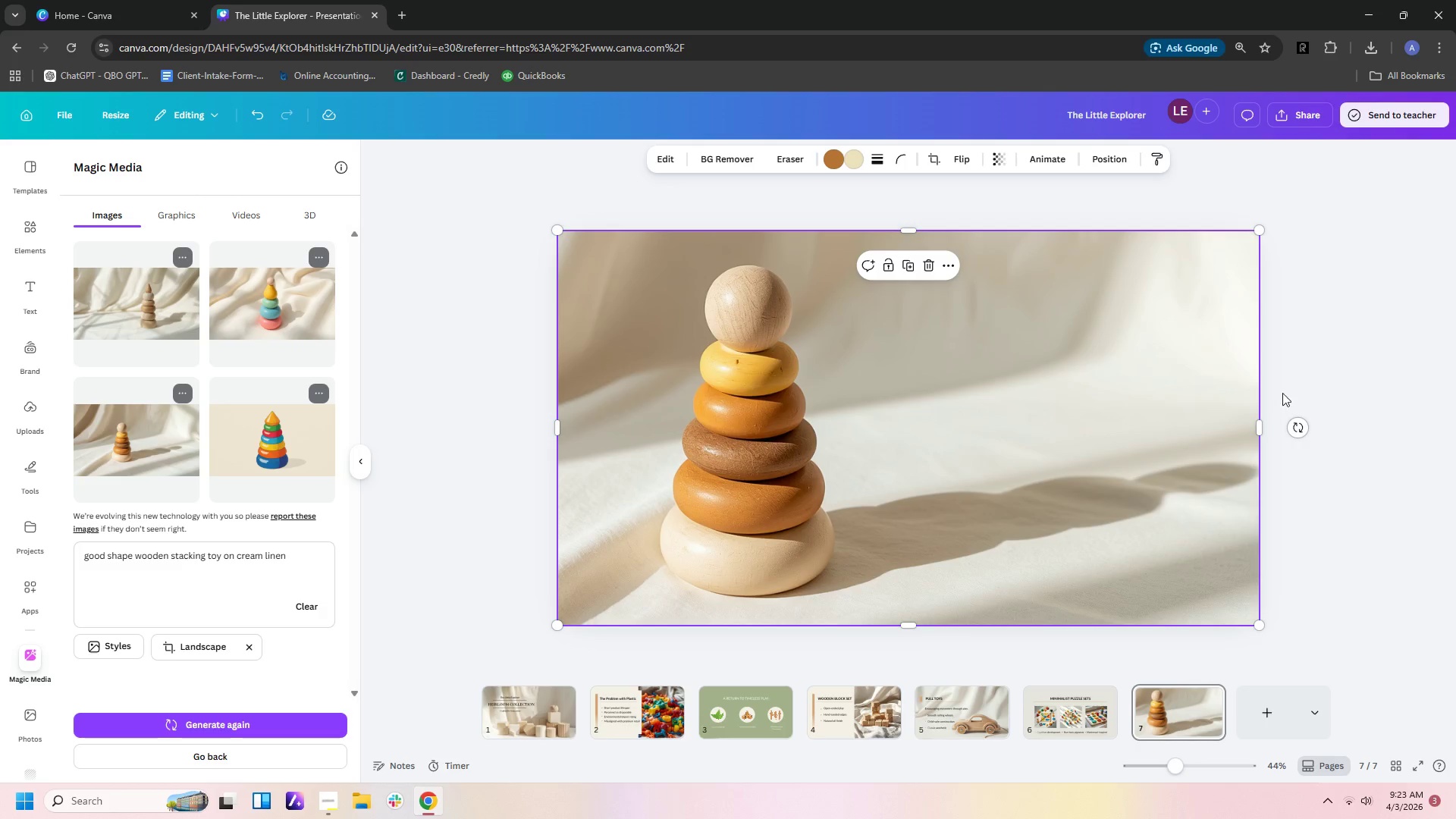 
left_click([1283, 375])
 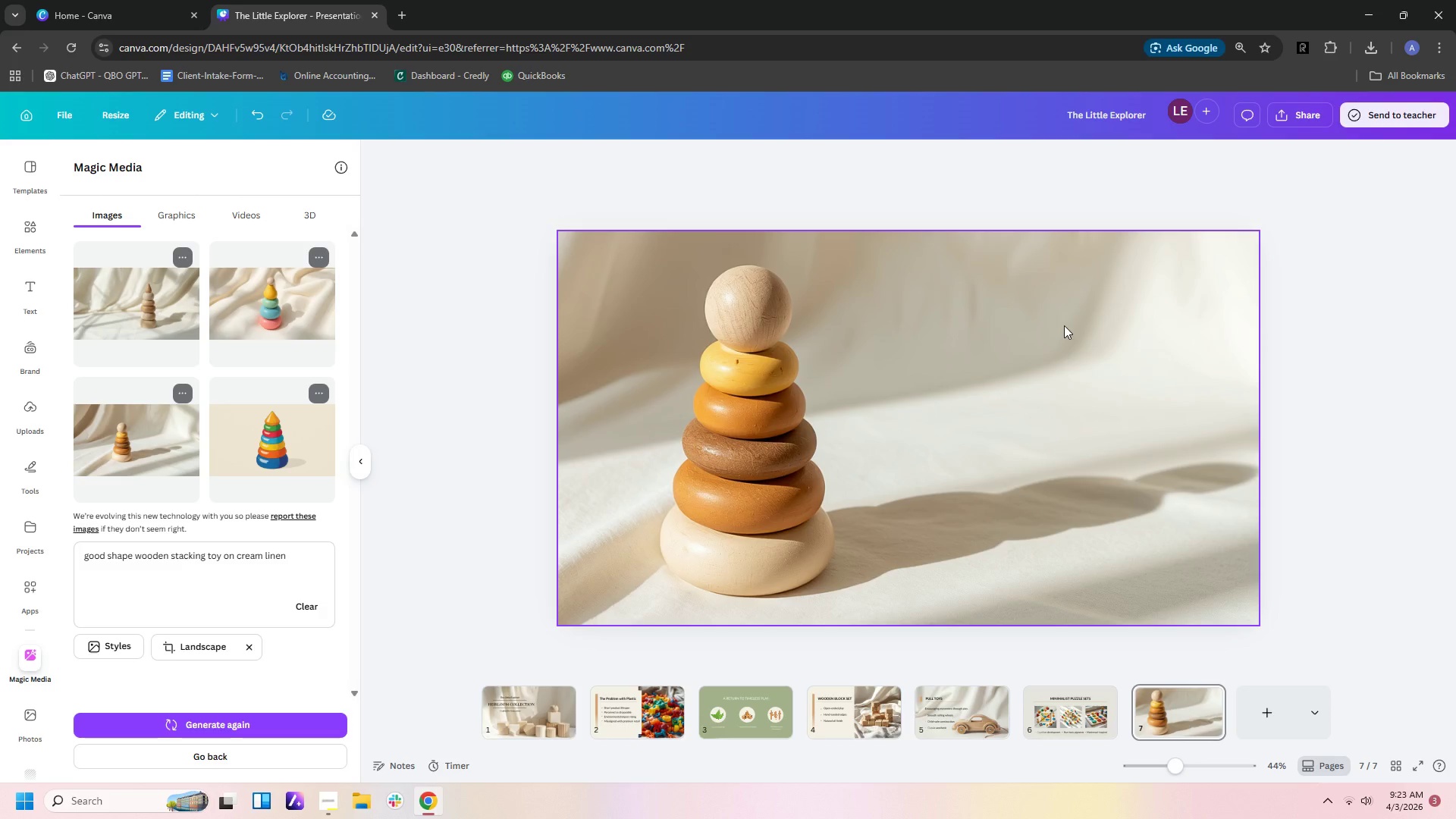 
wait(5.09)
 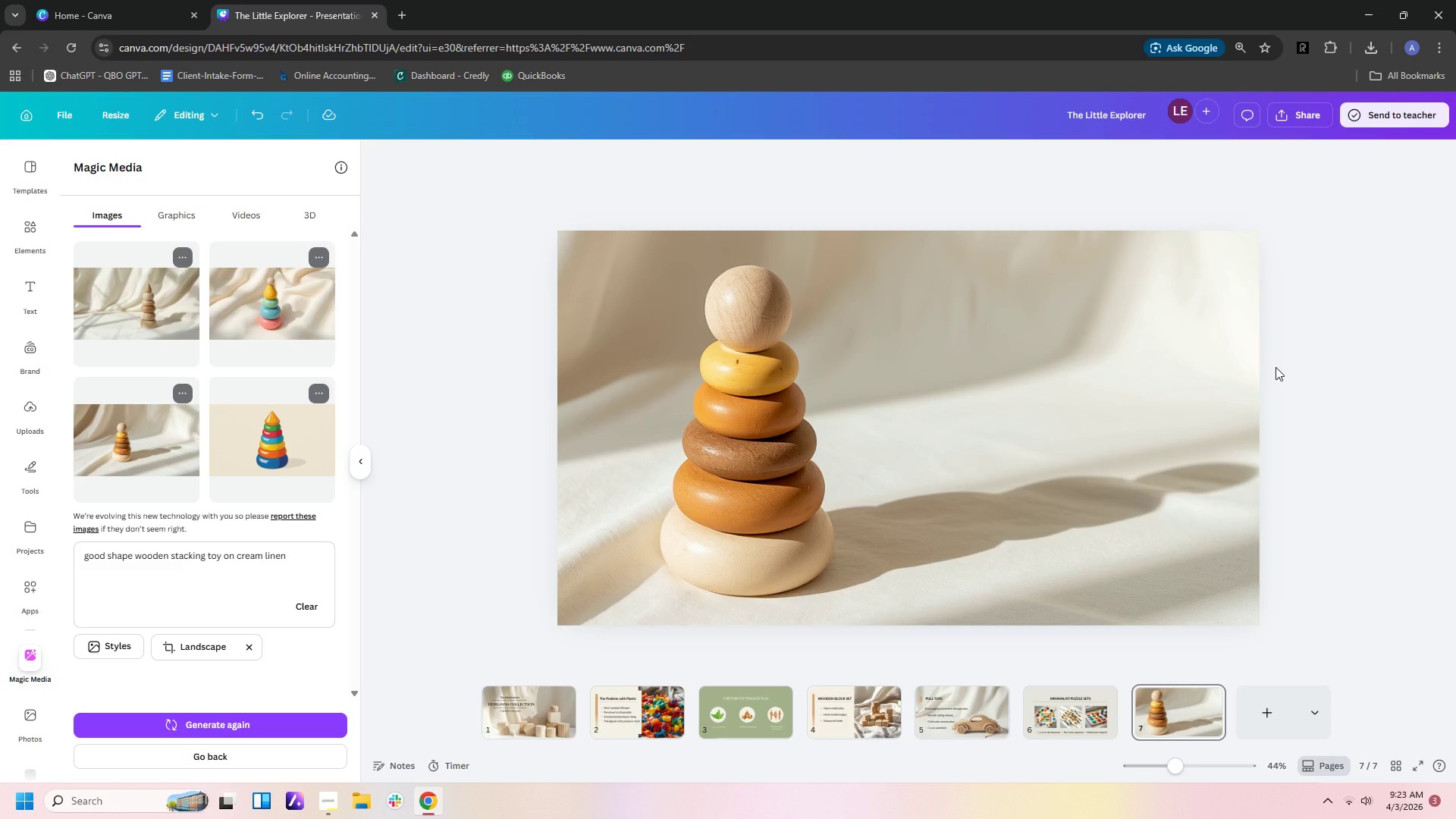 
left_click([1081, 704])
 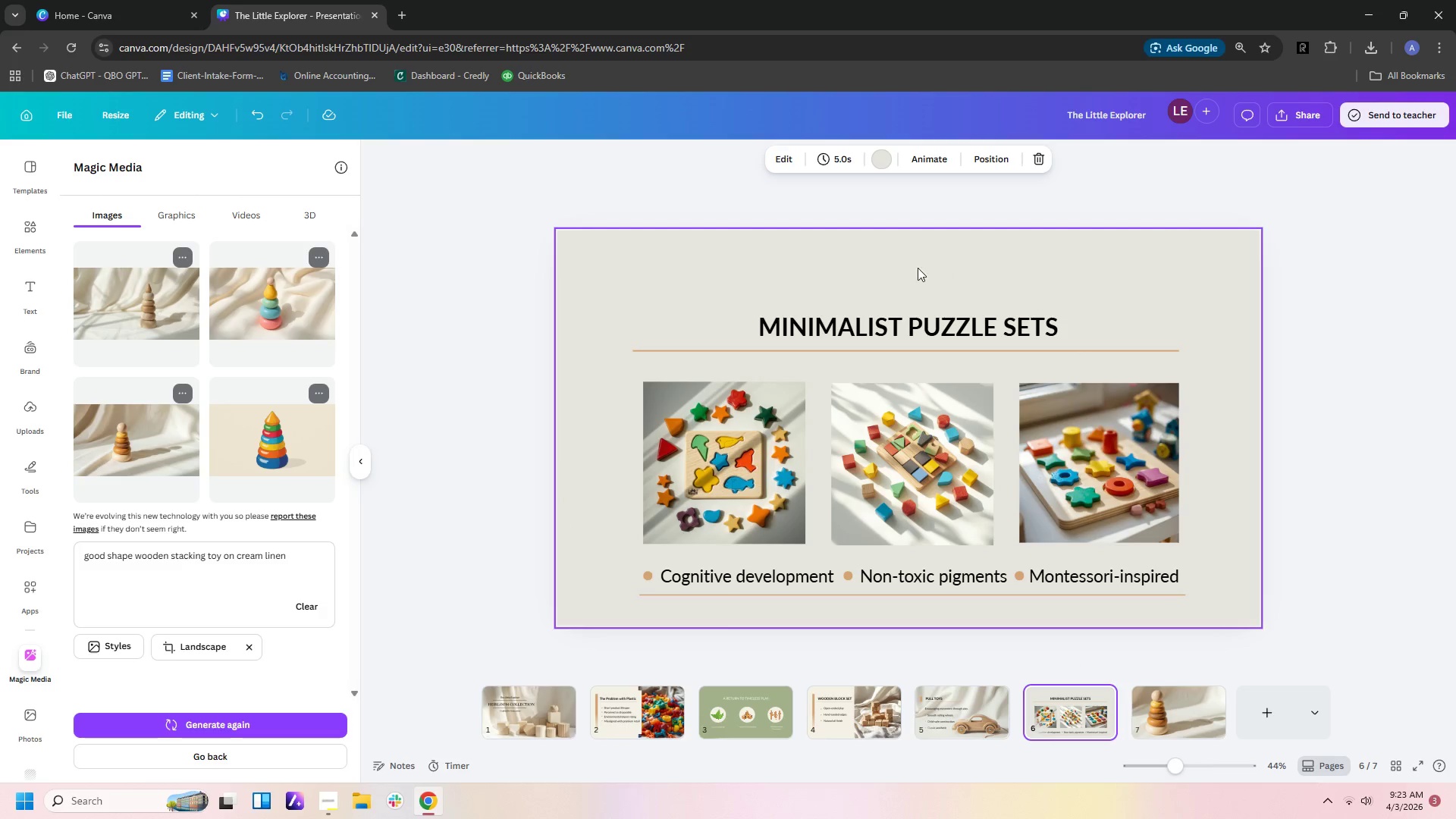 
left_click_drag(start_coordinate=[880, 265], to_coordinate=[914, 372])
 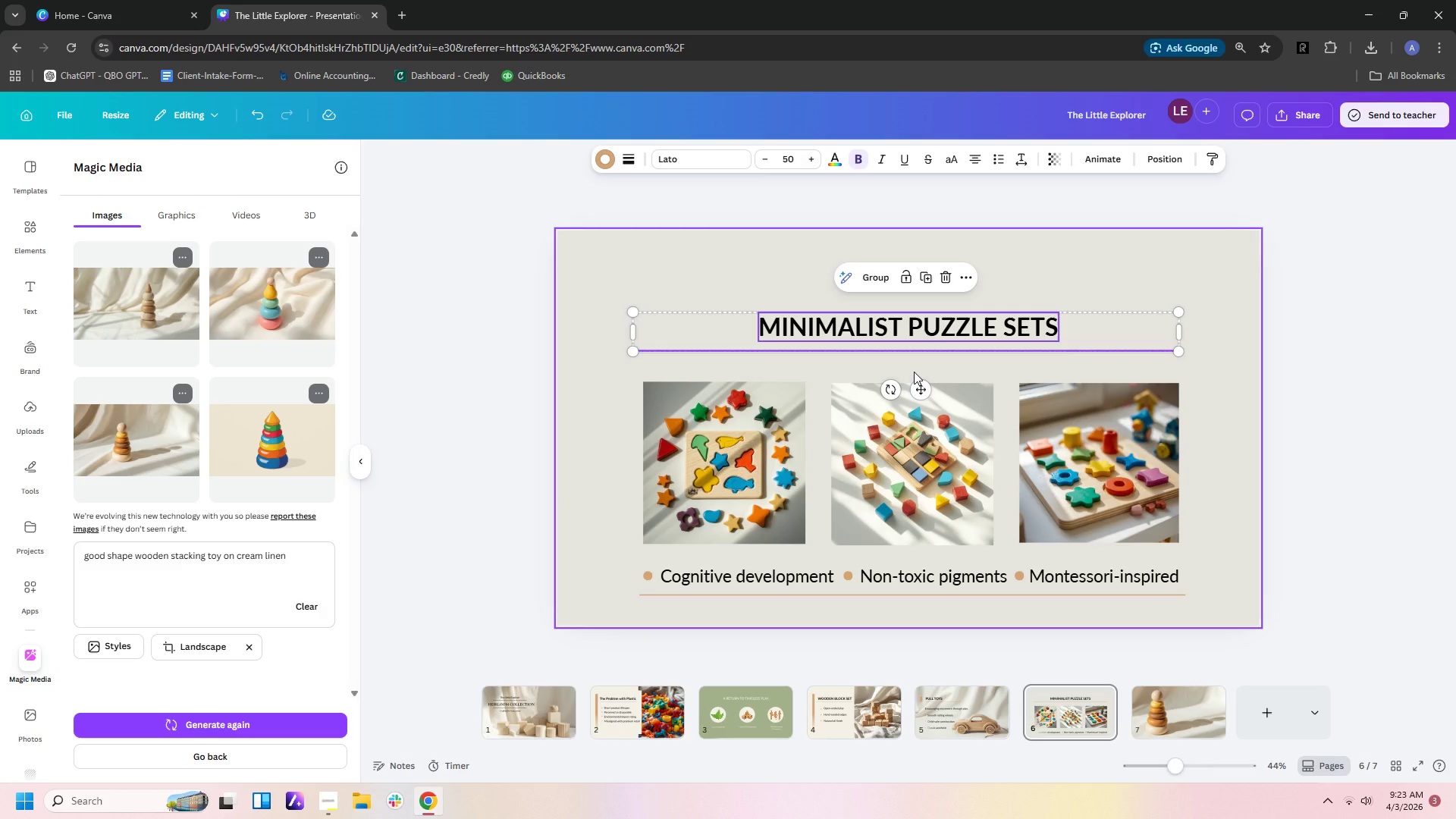 
key(Control+C)
 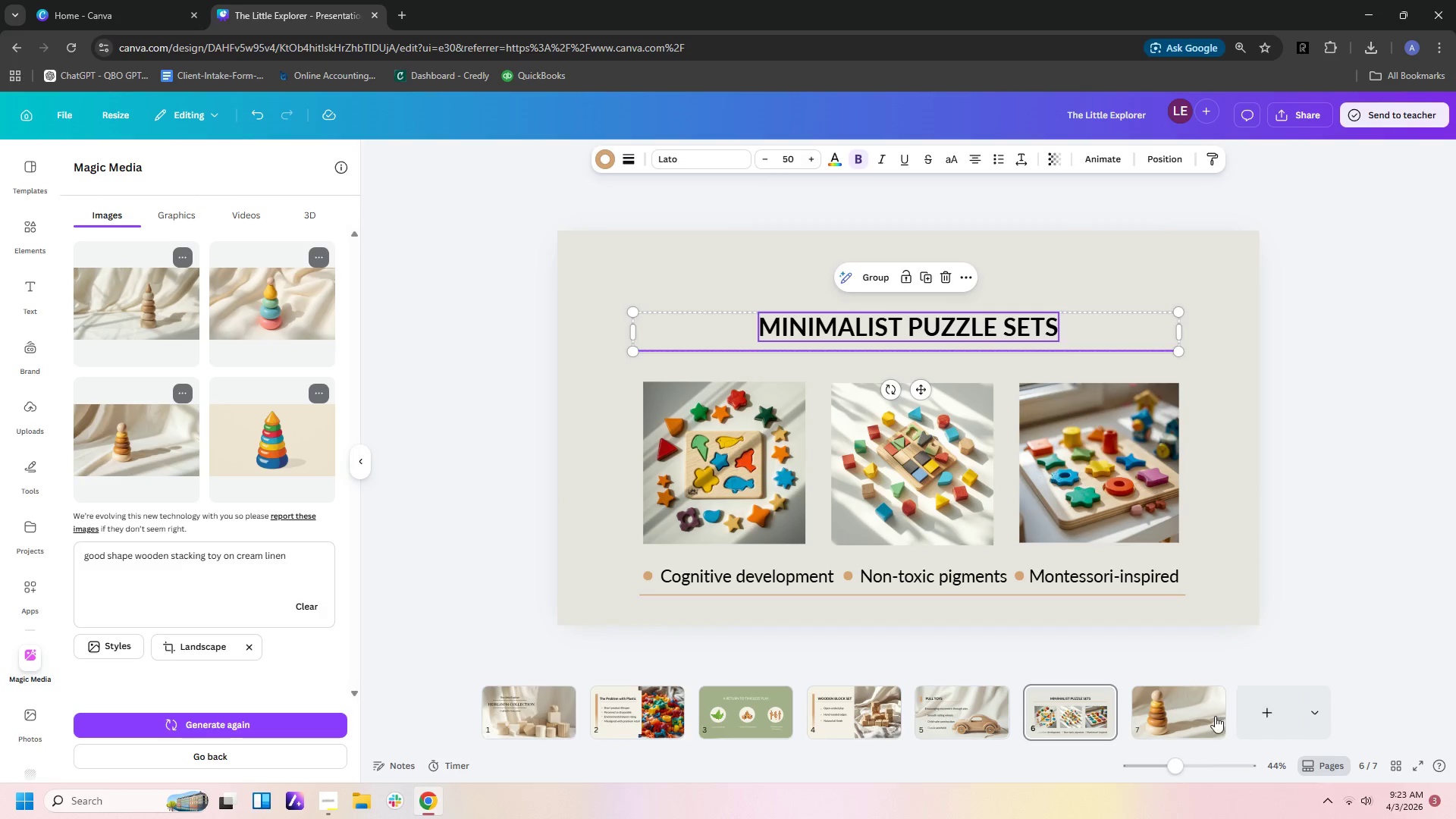 
left_click([1202, 718])
 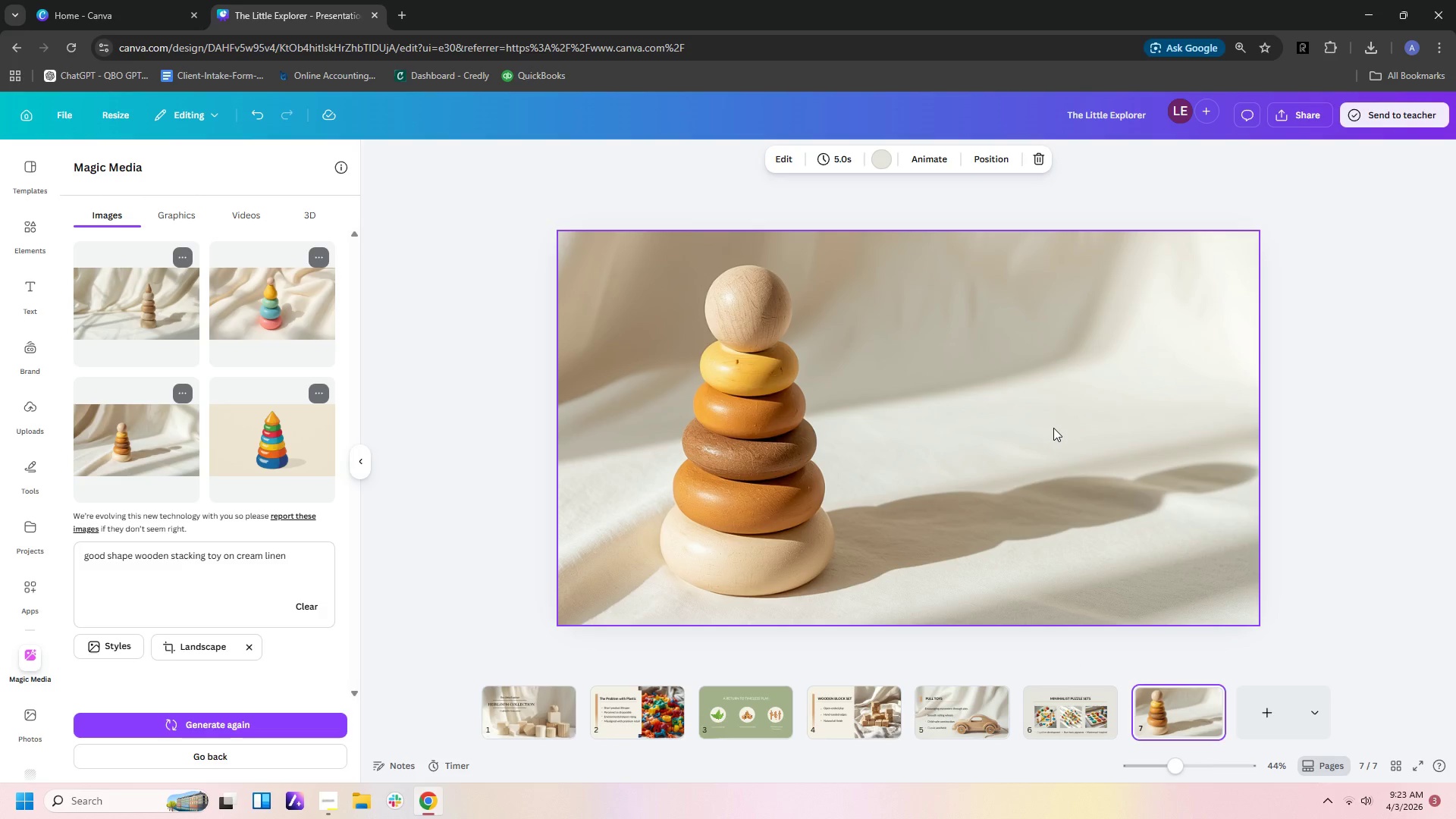 
key(Control+V)
 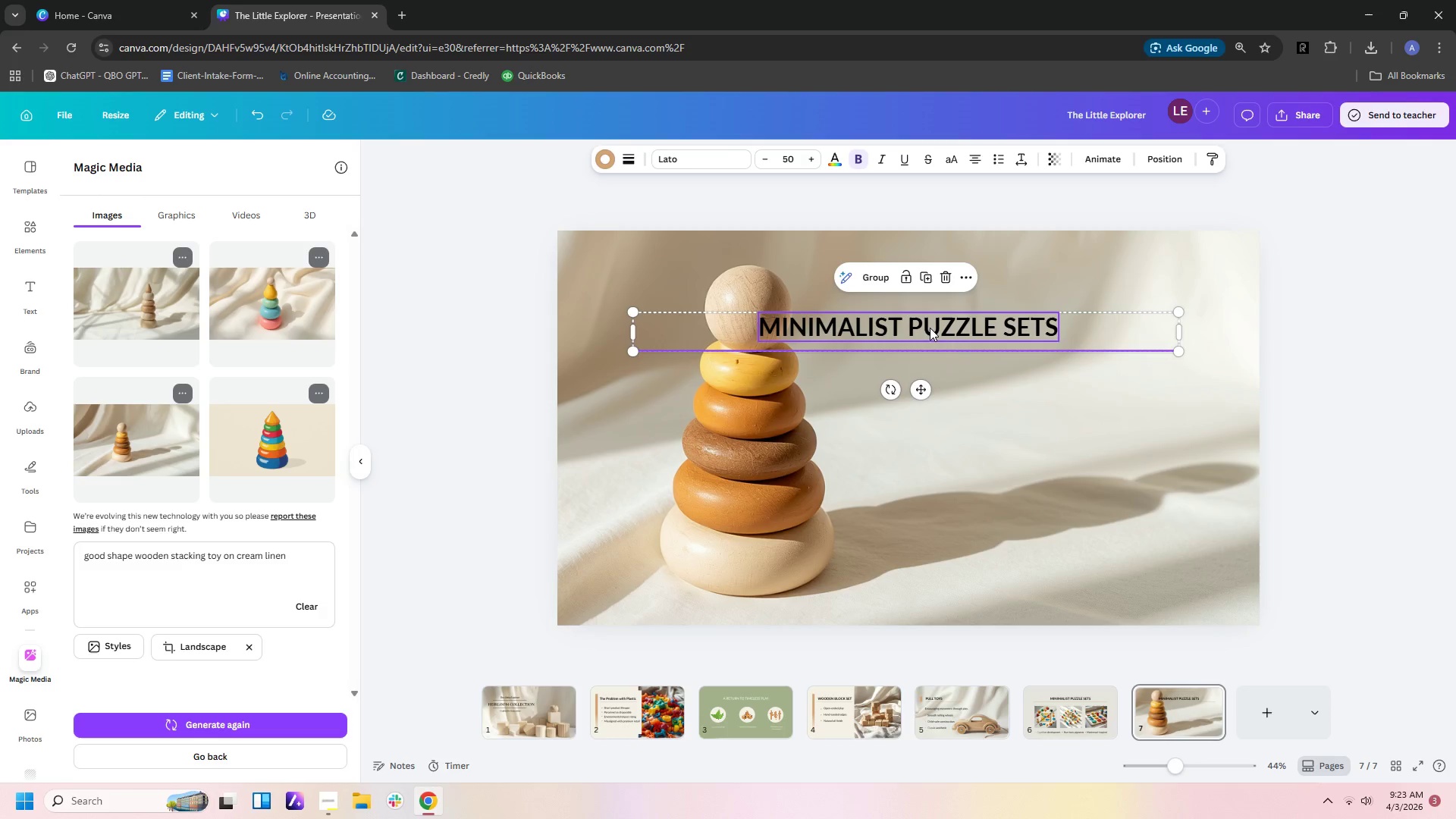 
left_click([965, 324])
 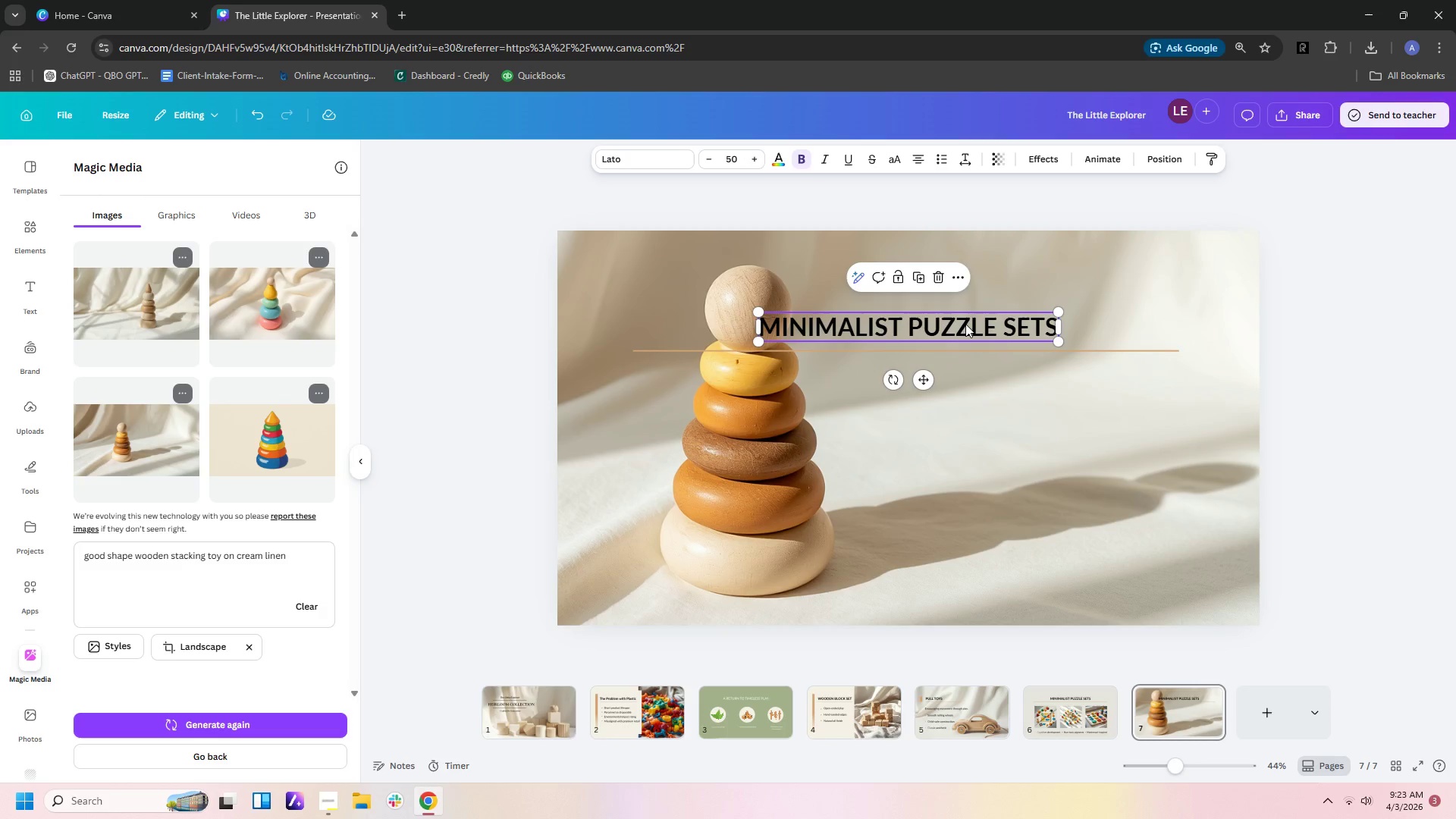 
left_click_drag(start_coordinate=[965, 324], to_coordinate=[1087, 323])
 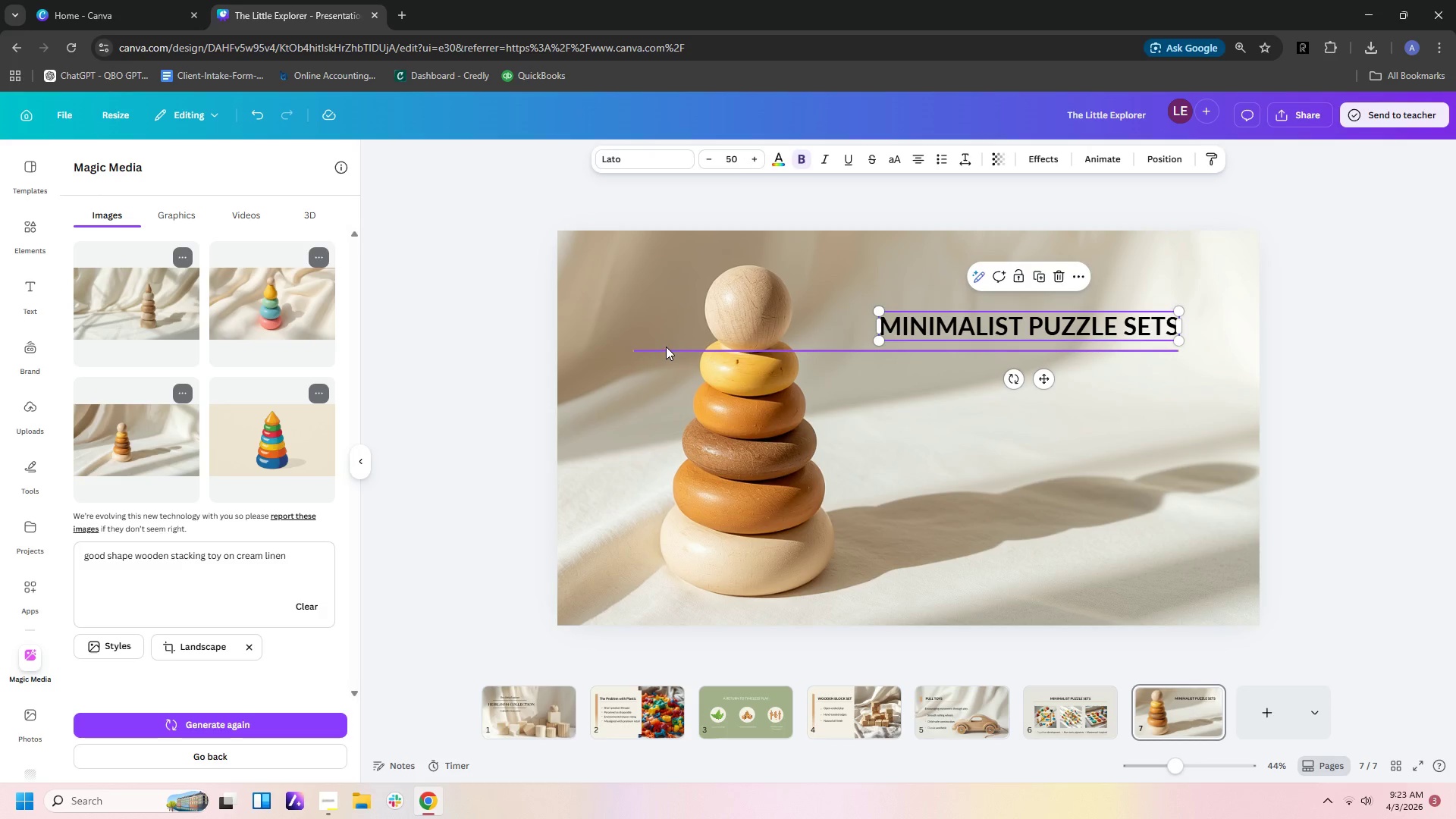 
left_click([666, 347])
 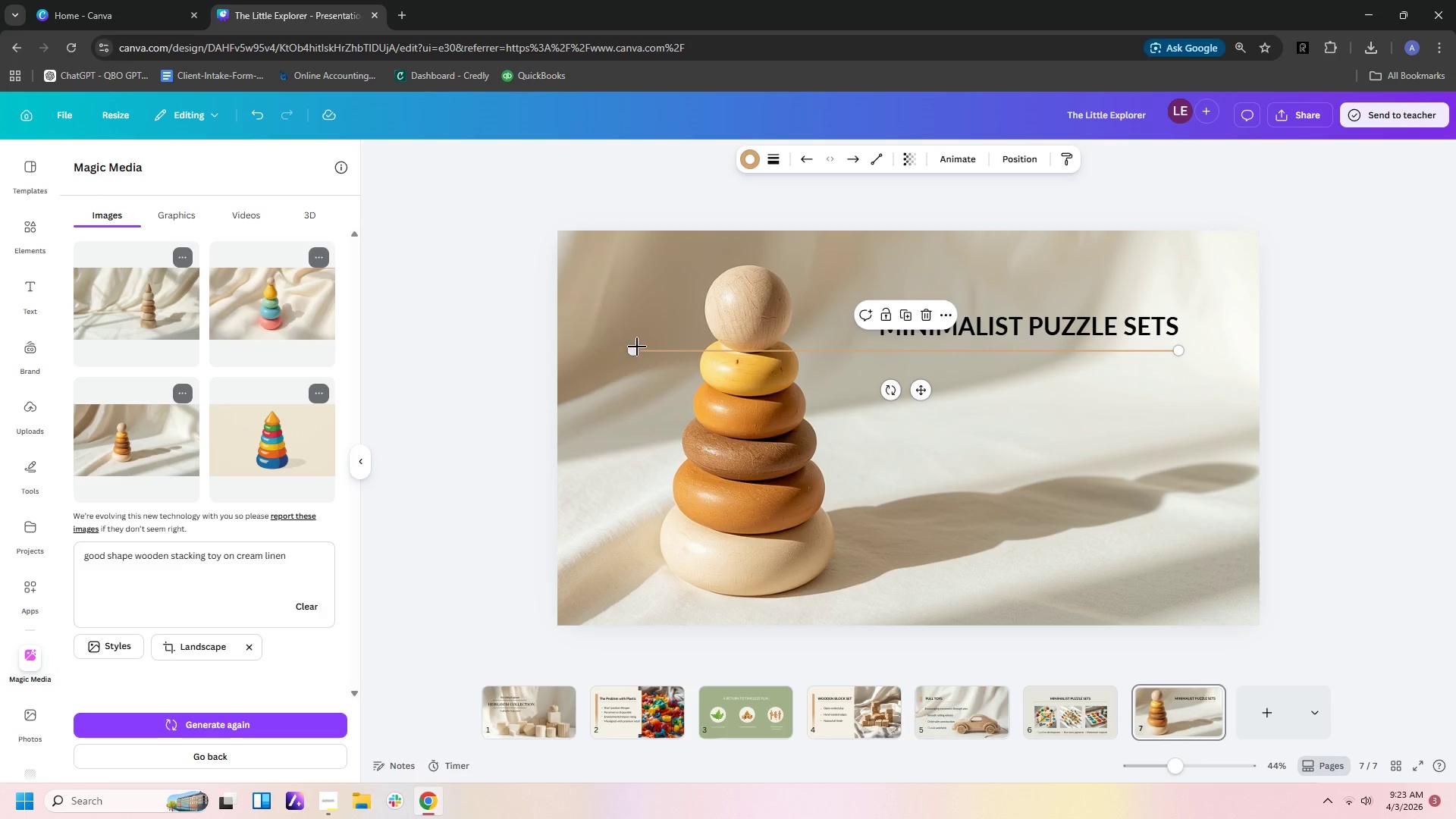 
left_click_drag(start_coordinate=[635, 353], to_coordinate=[886, 350])
 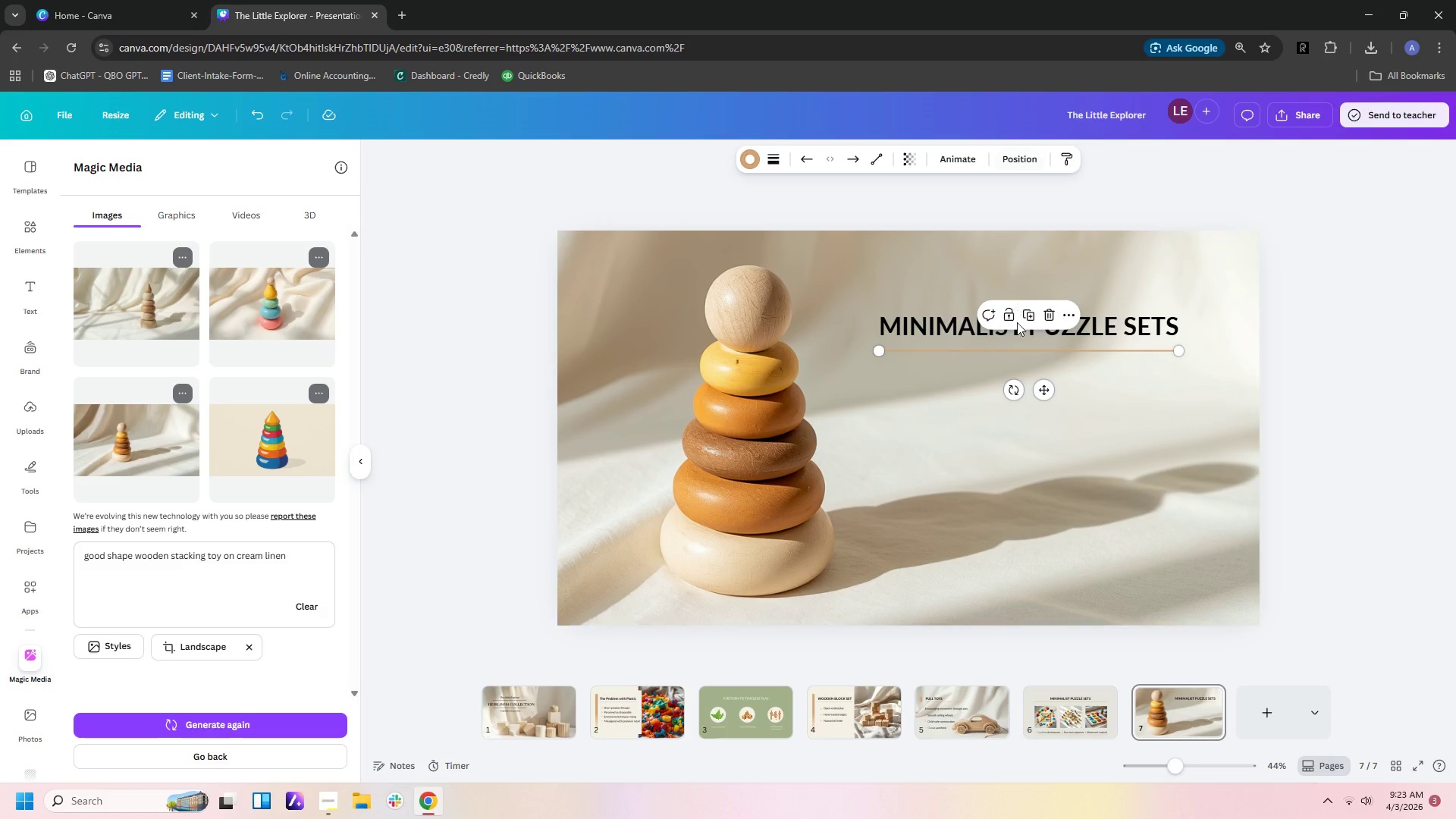 
left_click([940, 327])
 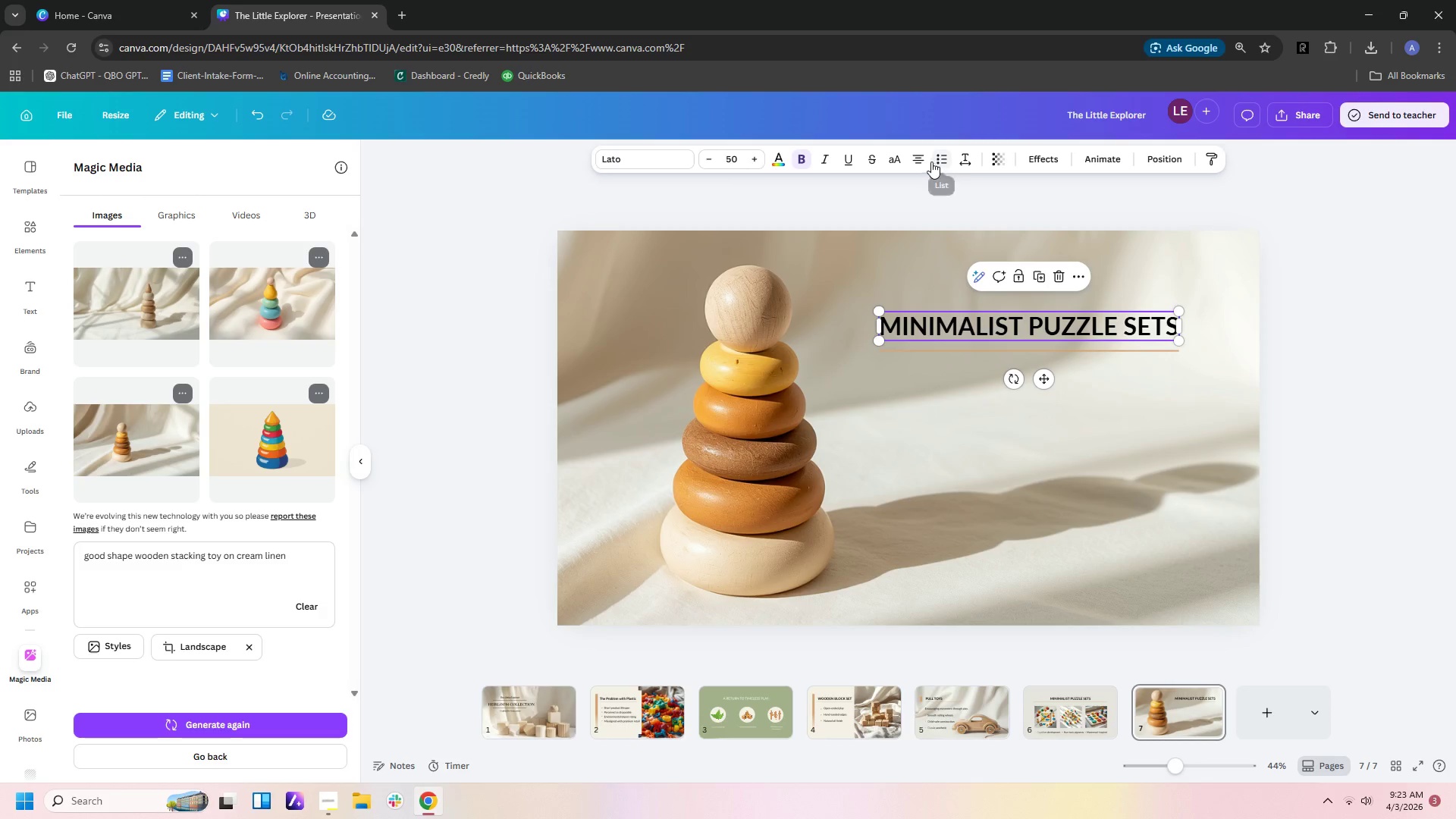 
left_click([919, 159])
 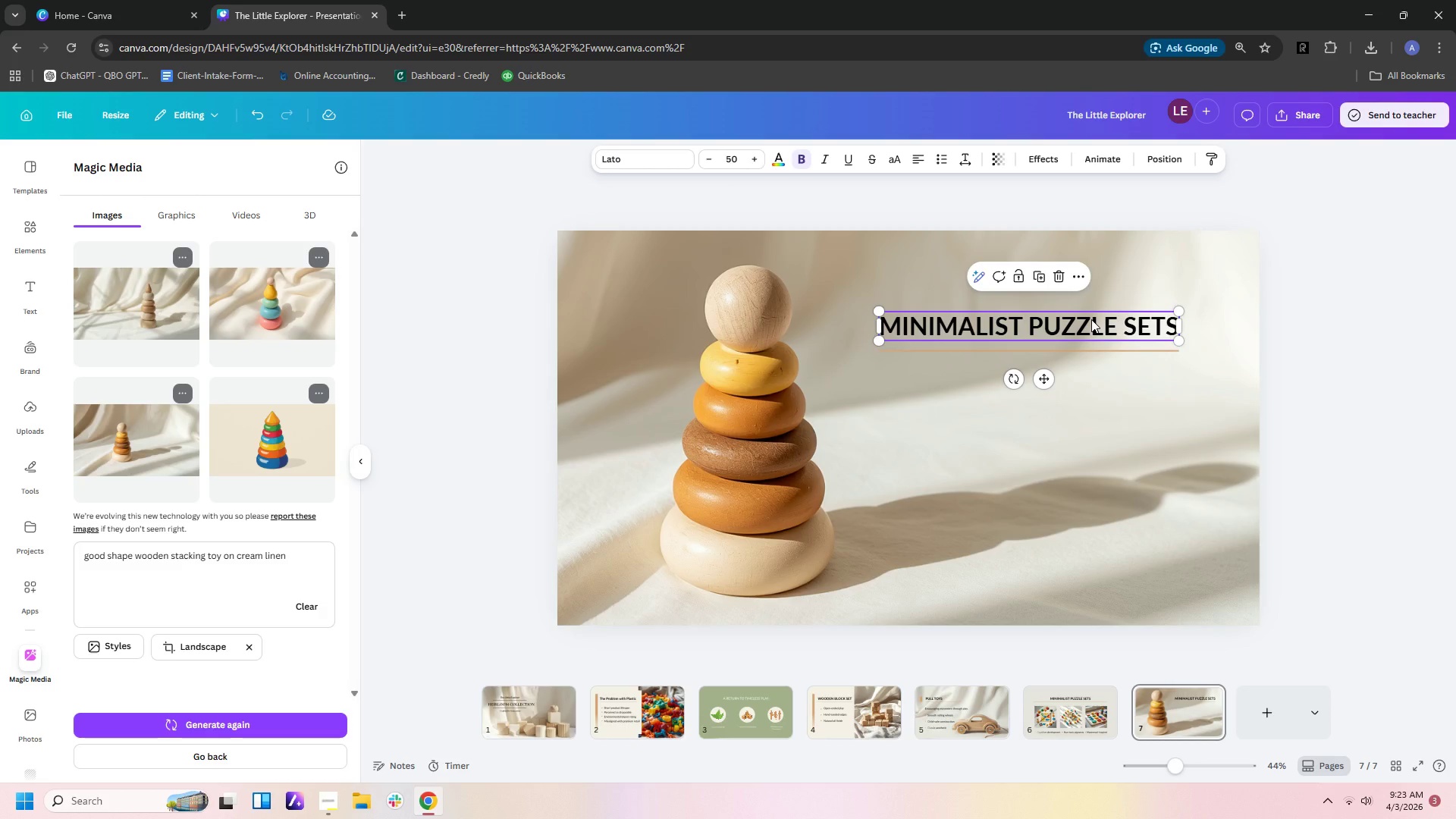 
double_click([1091, 319])
 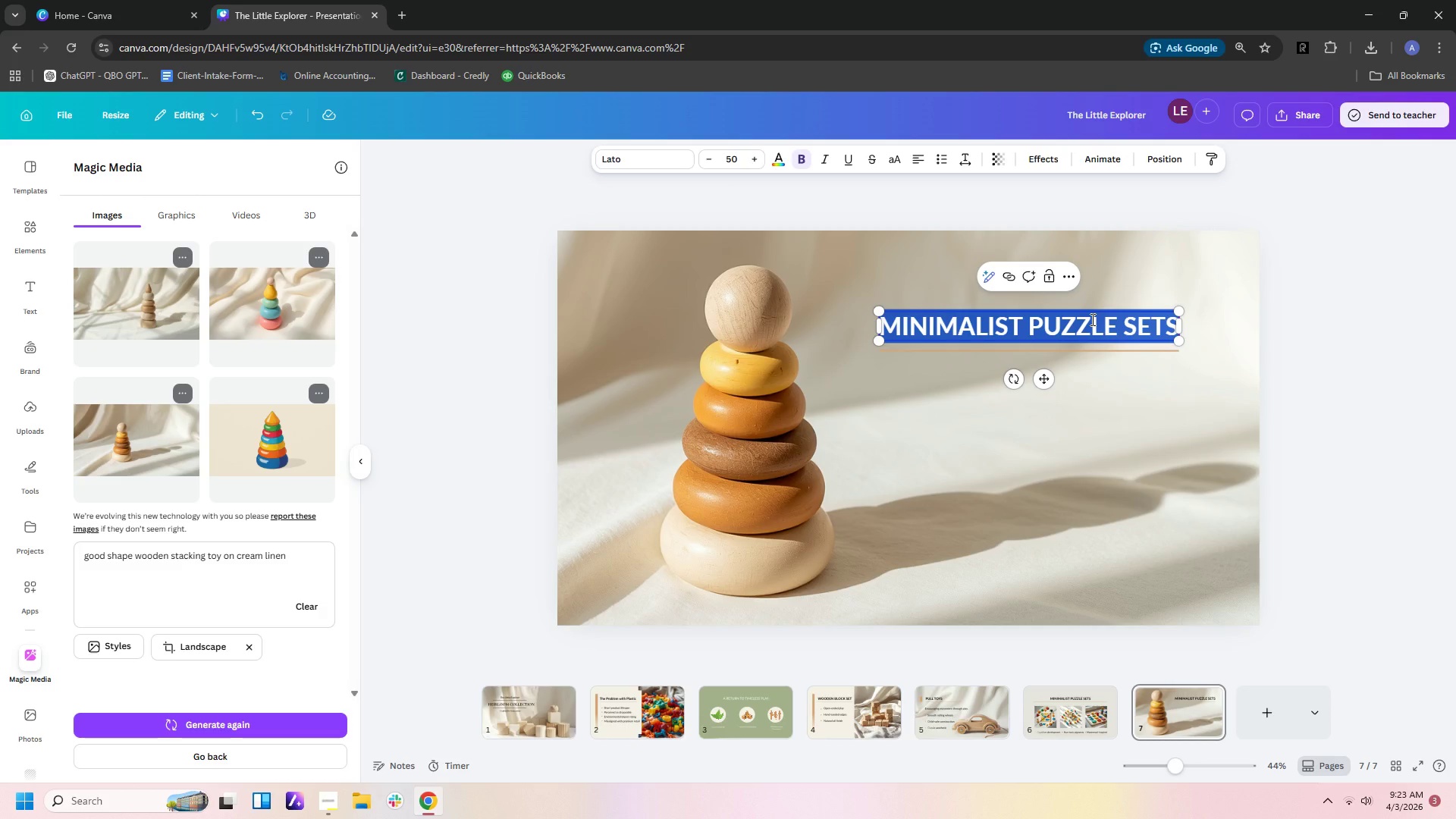 
type(STACKING TOYS)
 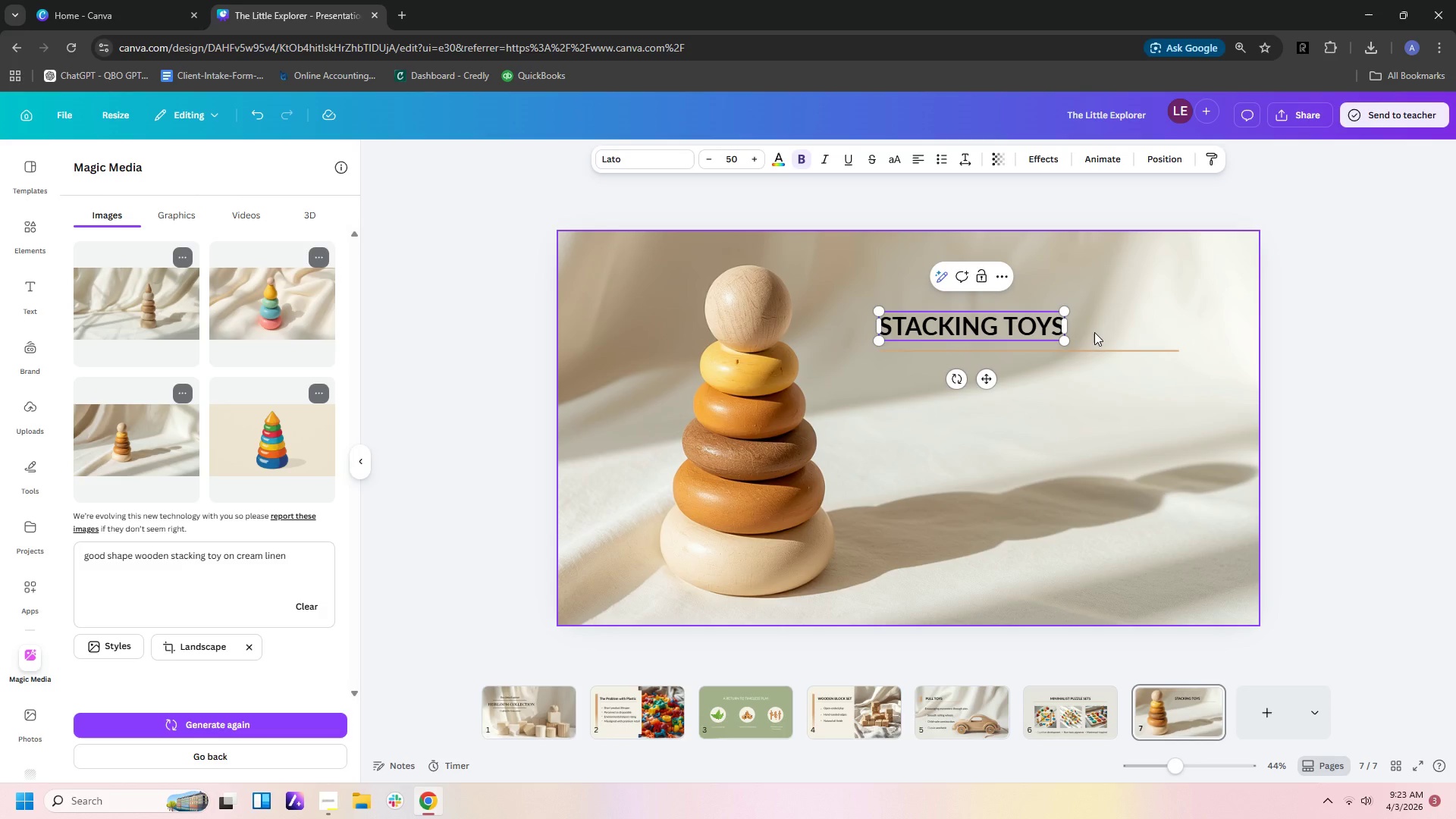 
wait(5.59)
 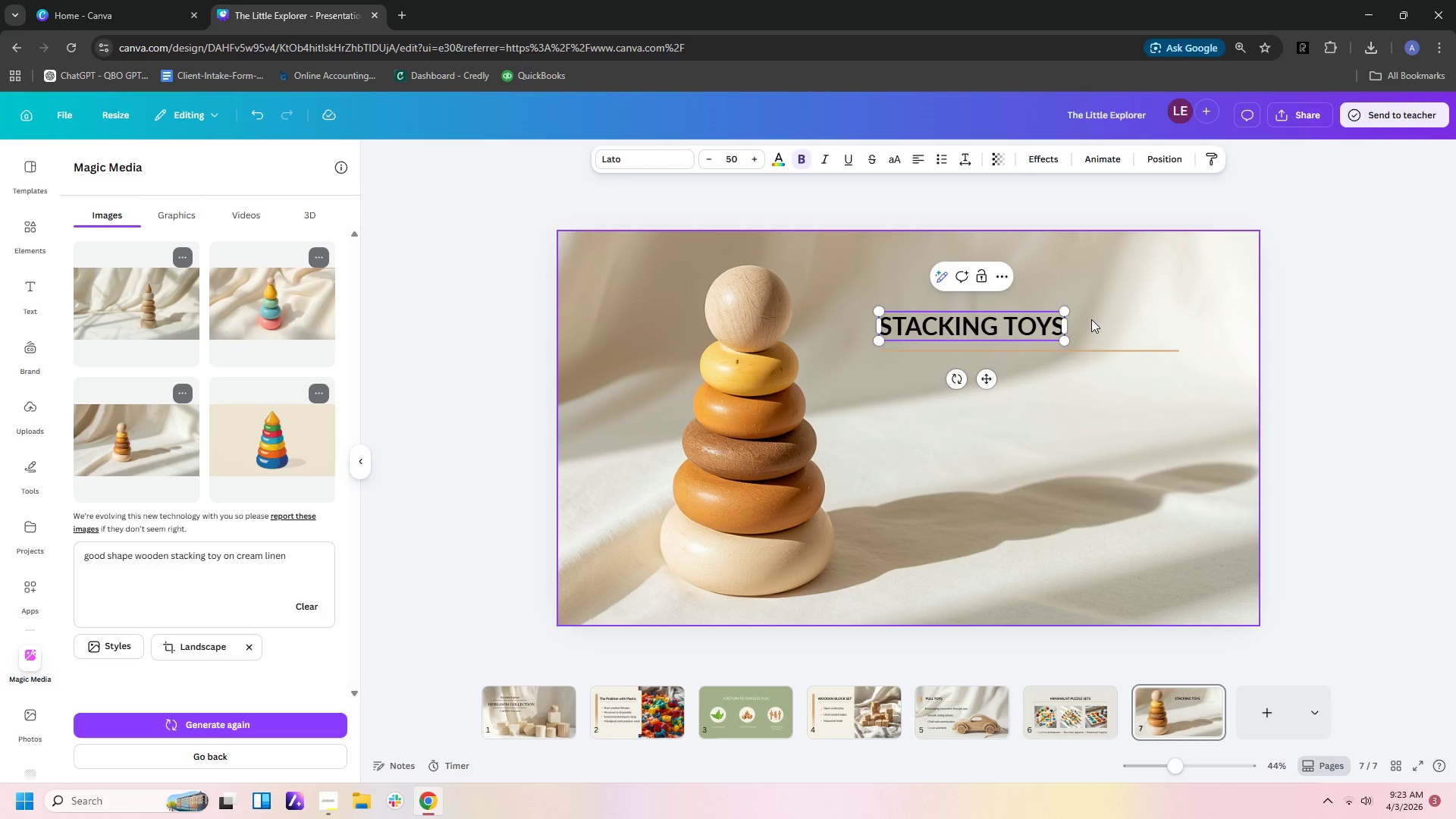 
hold_key(key=ArrowRight, duration=0.39)
 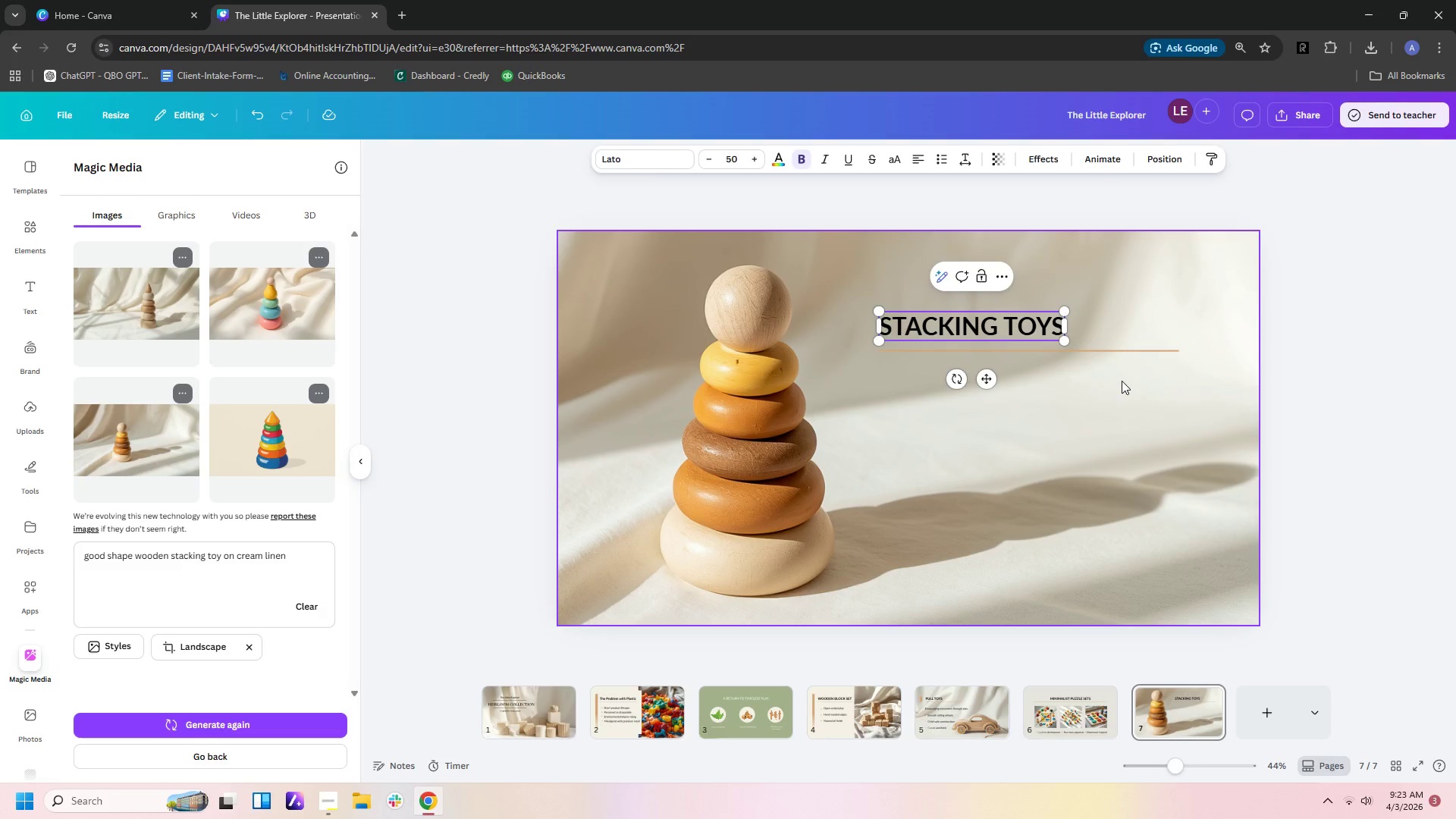 
left_click([1122, 381])
 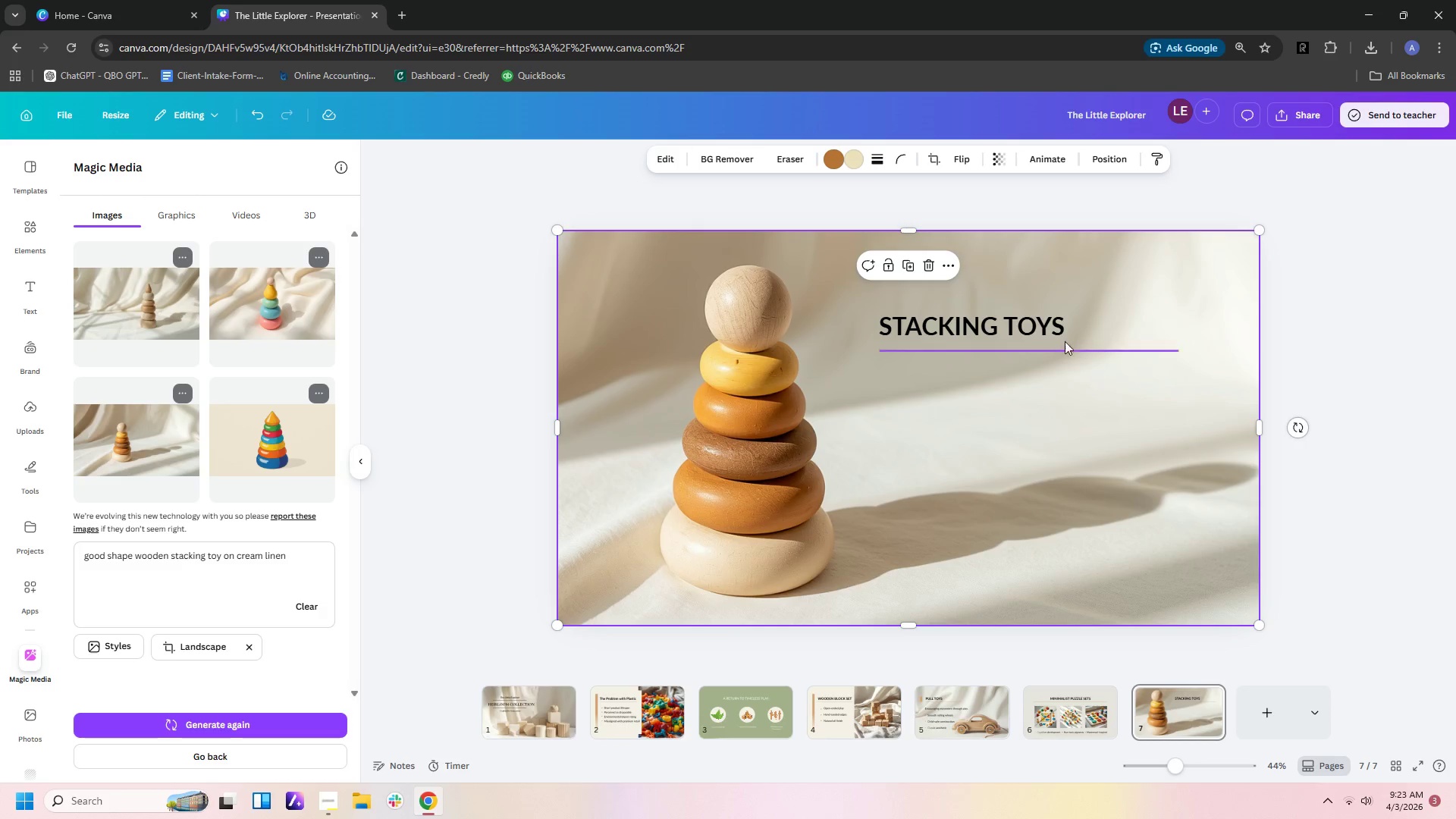 
left_click([1035, 332])
 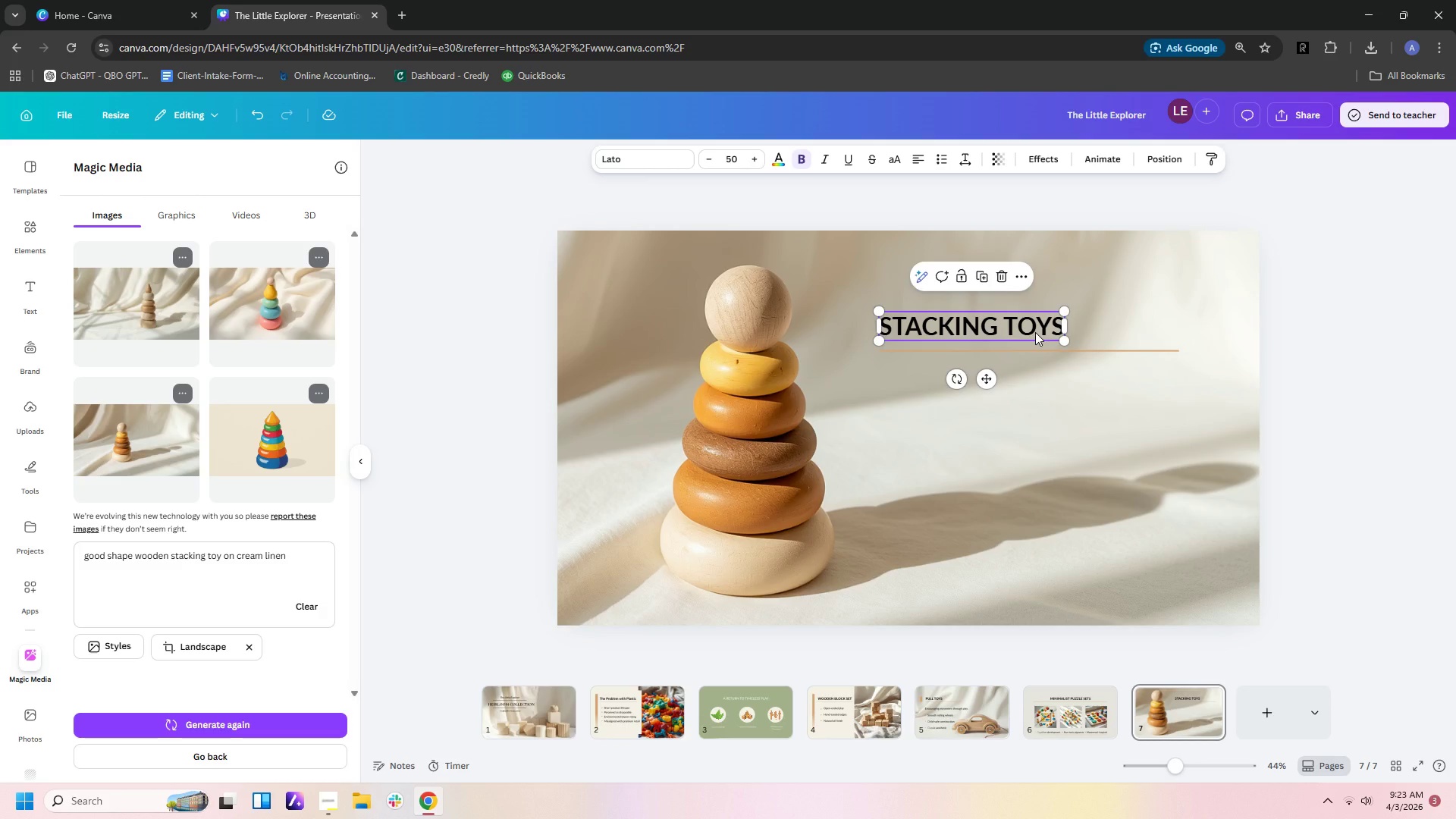 
hold_key(key=ArrowRight, duration=1.5)
 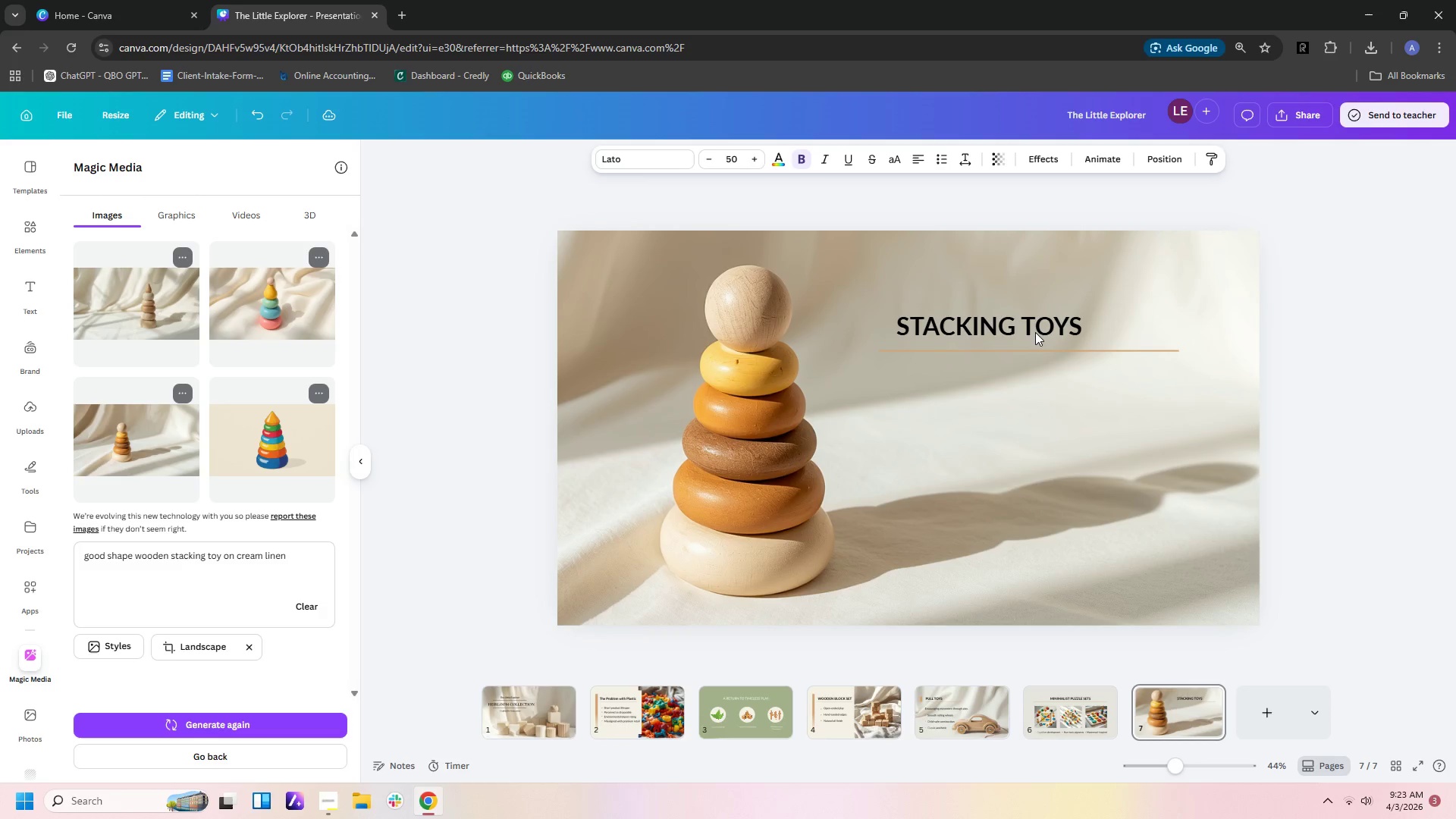 
hold_key(key=ArrowRight, duration=1.5)
 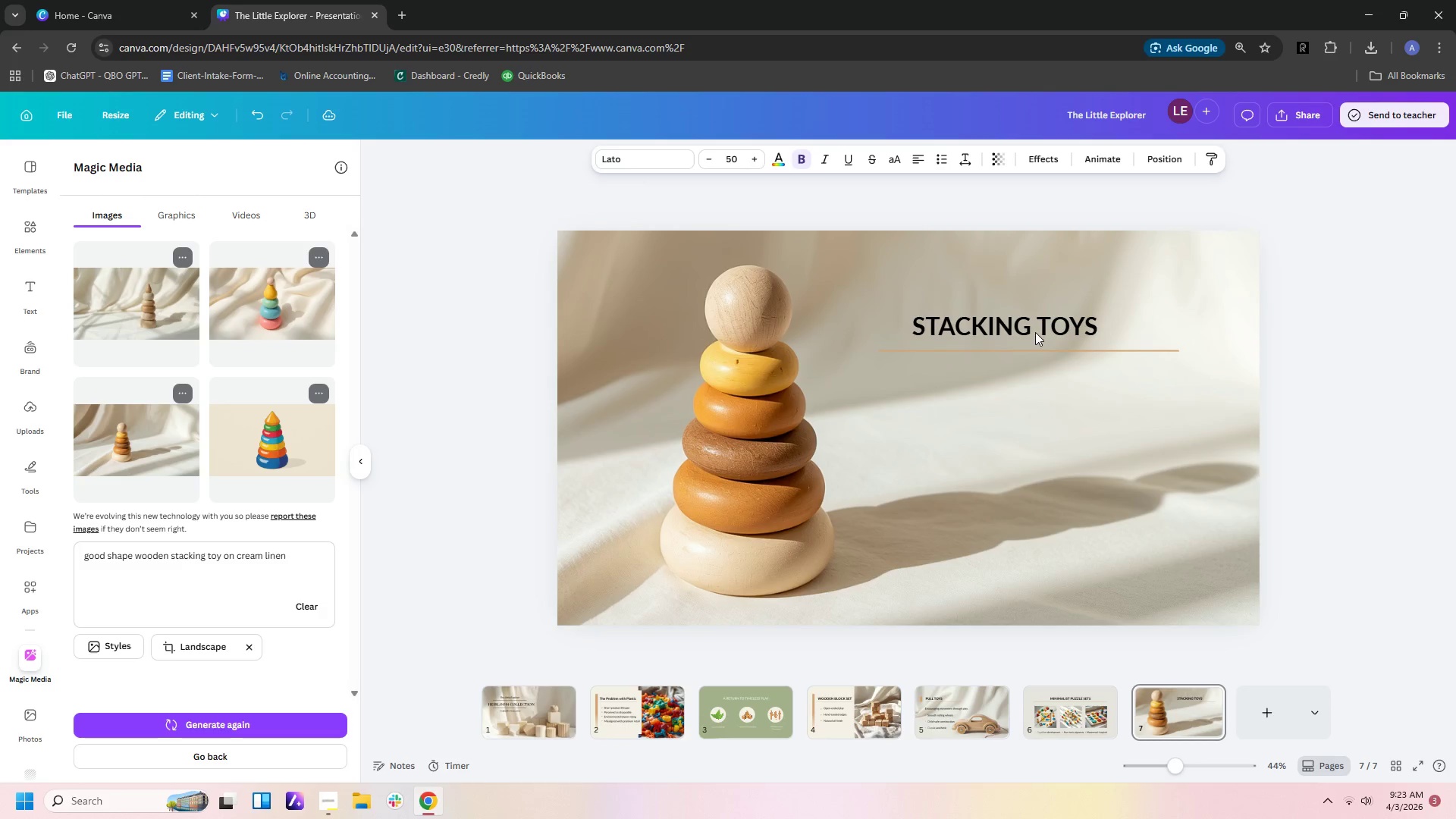 
hold_key(key=ArrowRight, duration=1.5)
 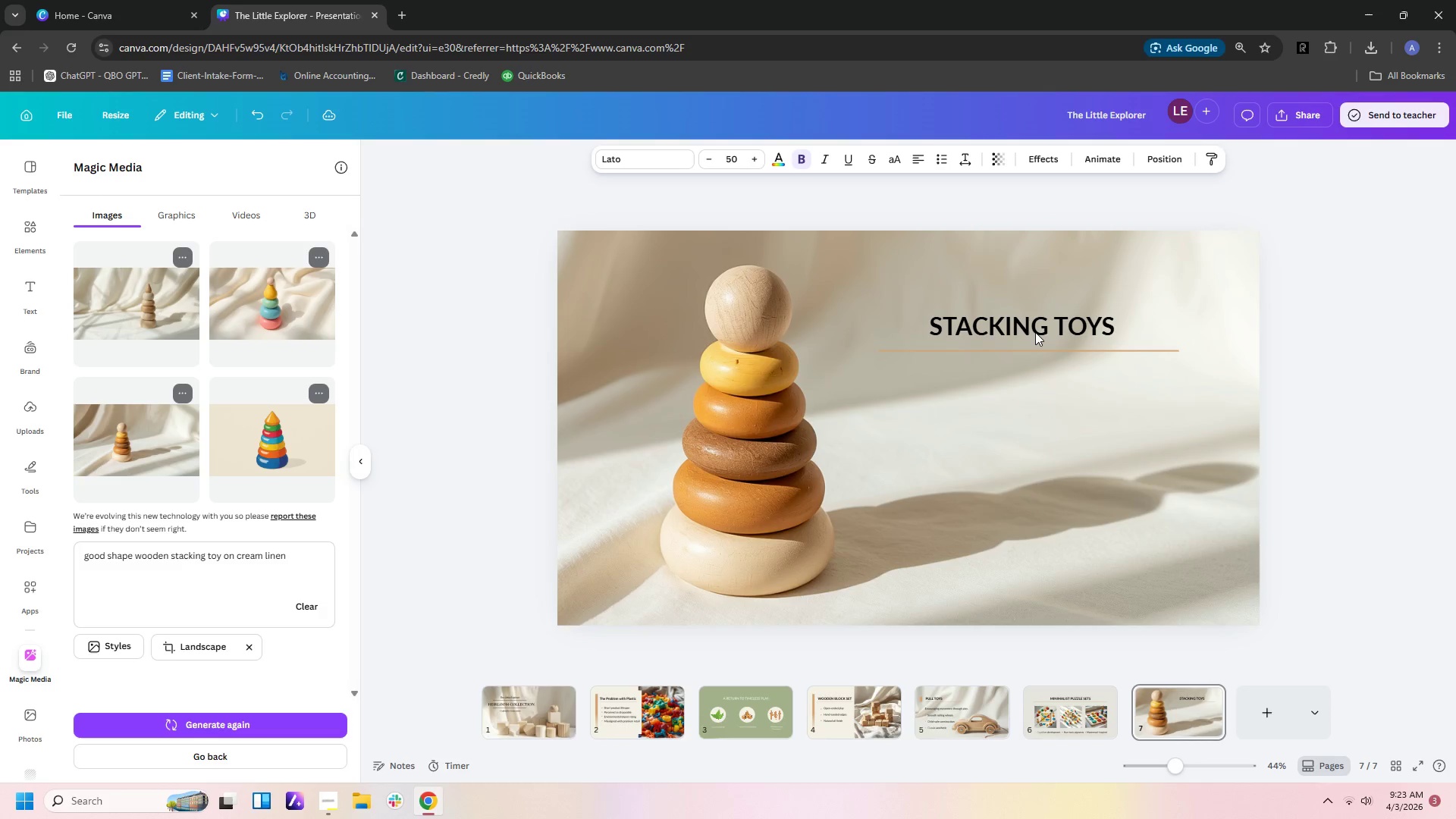 
hold_key(key=ArrowRight, duration=1.34)
 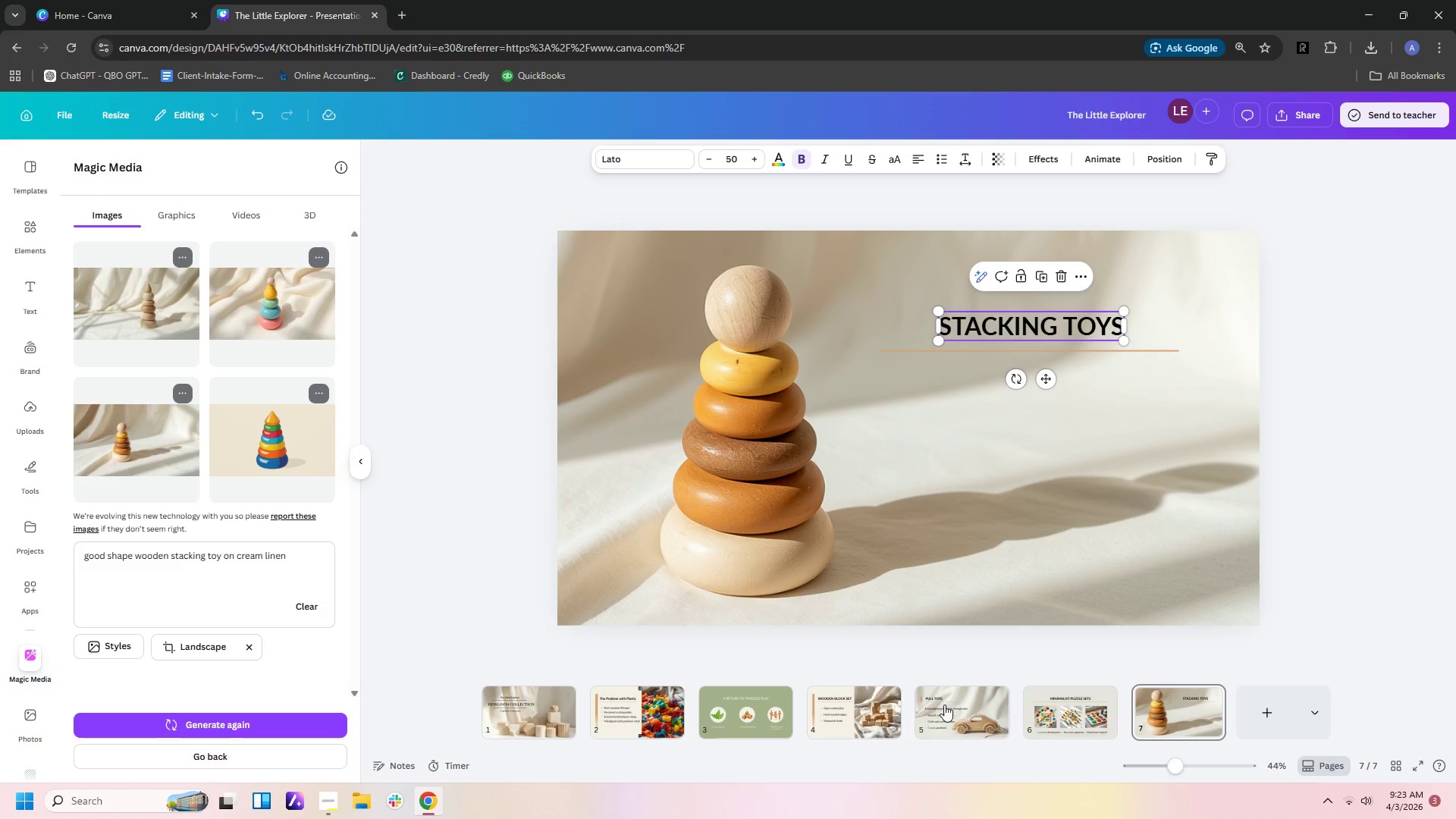 
left_click([886, 710])
 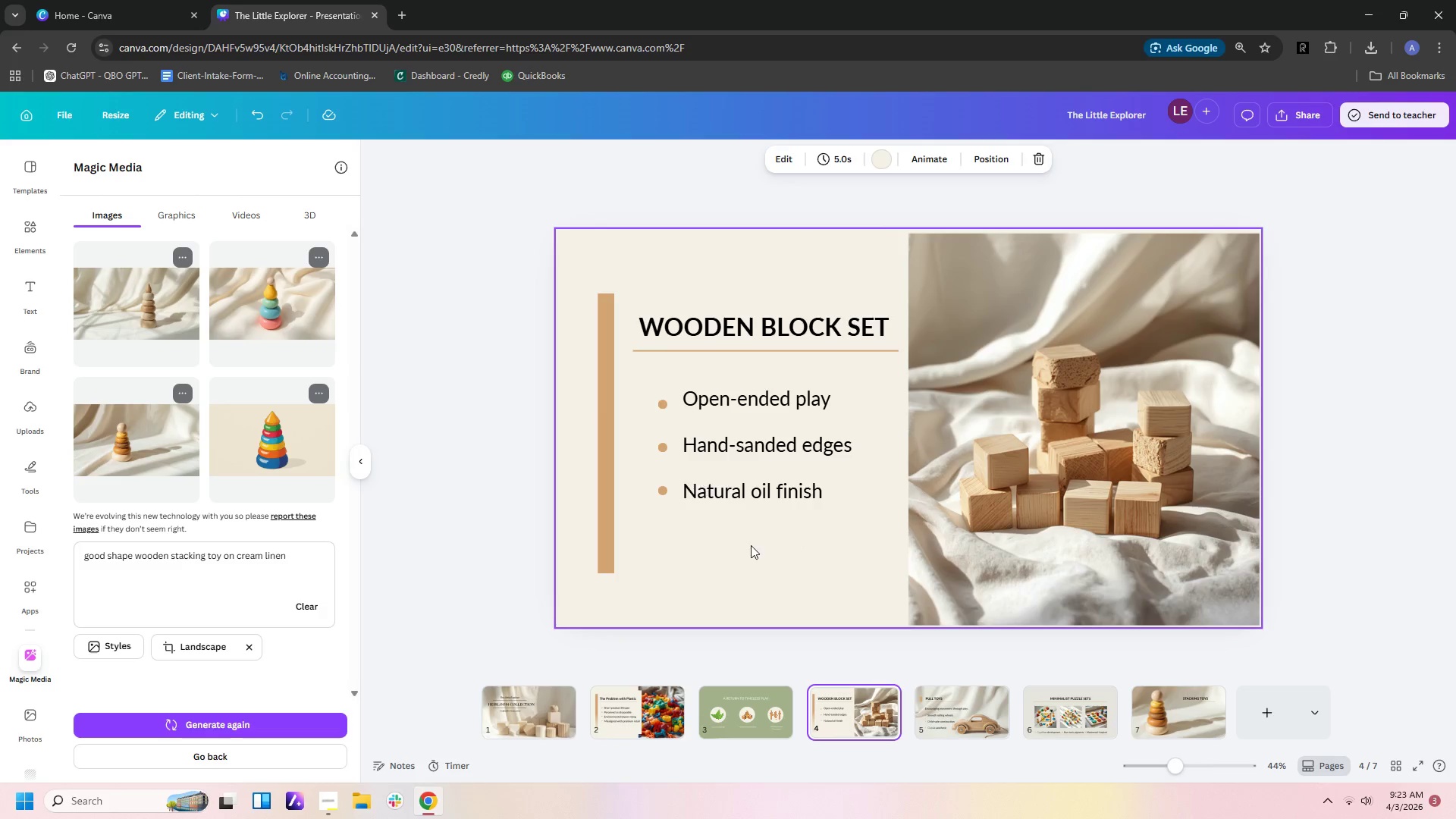 
left_click_drag(start_coordinate=[803, 559], to_coordinate=[661, 376])
 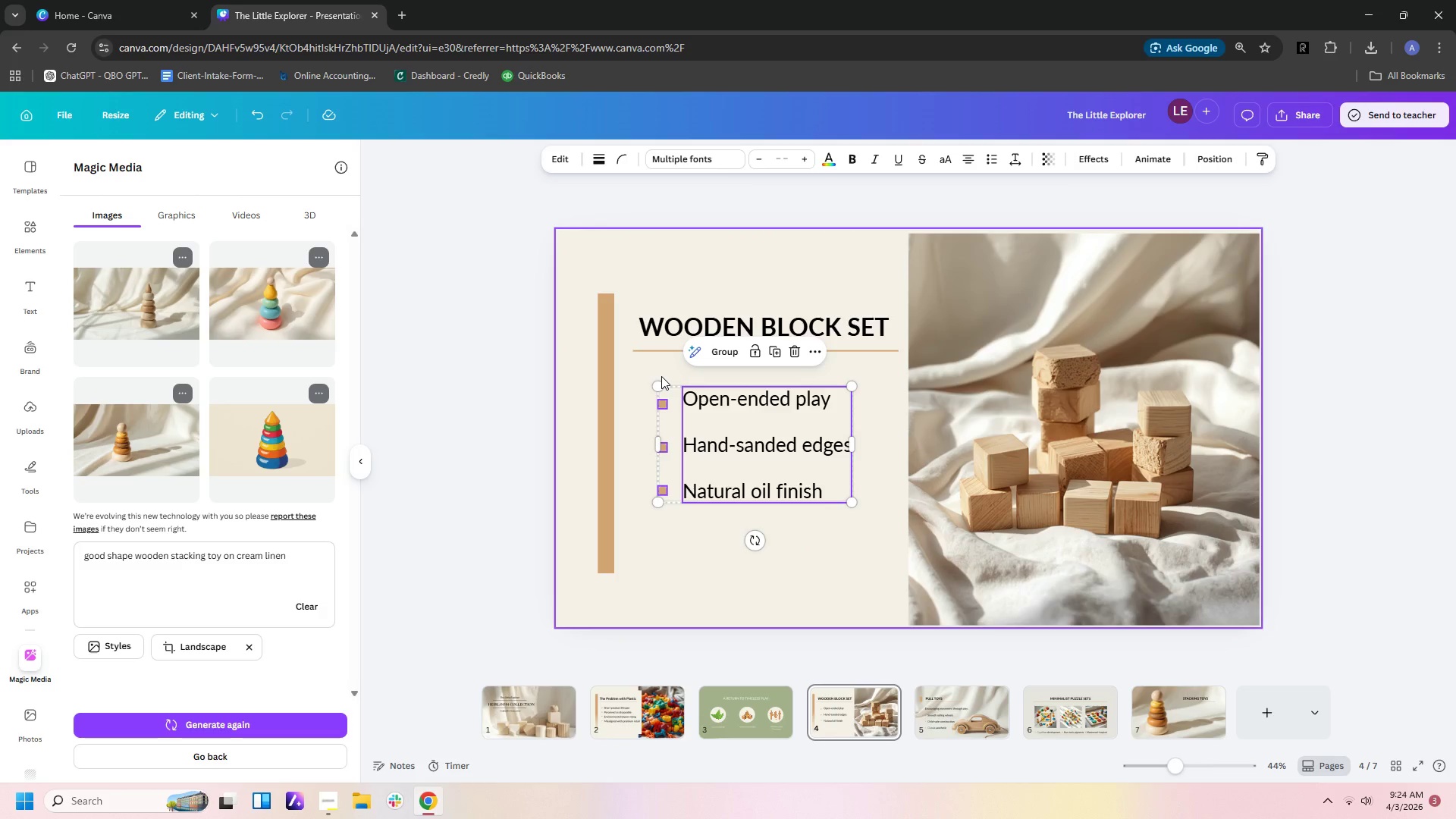 
key(Control+C)
 